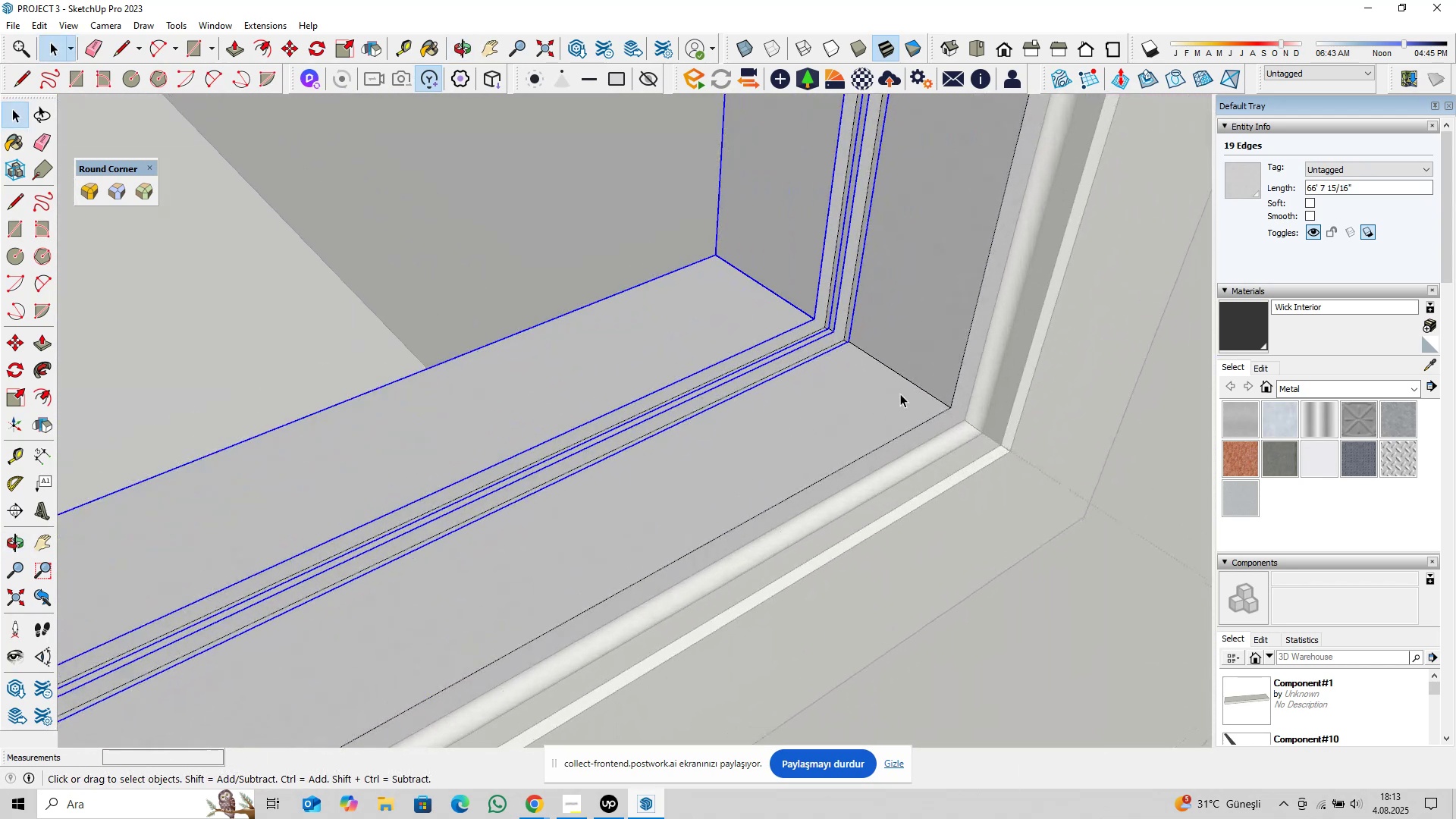 
hold_key(key=ShiftLeft, duration=1.52)
left_click([918, 388])
 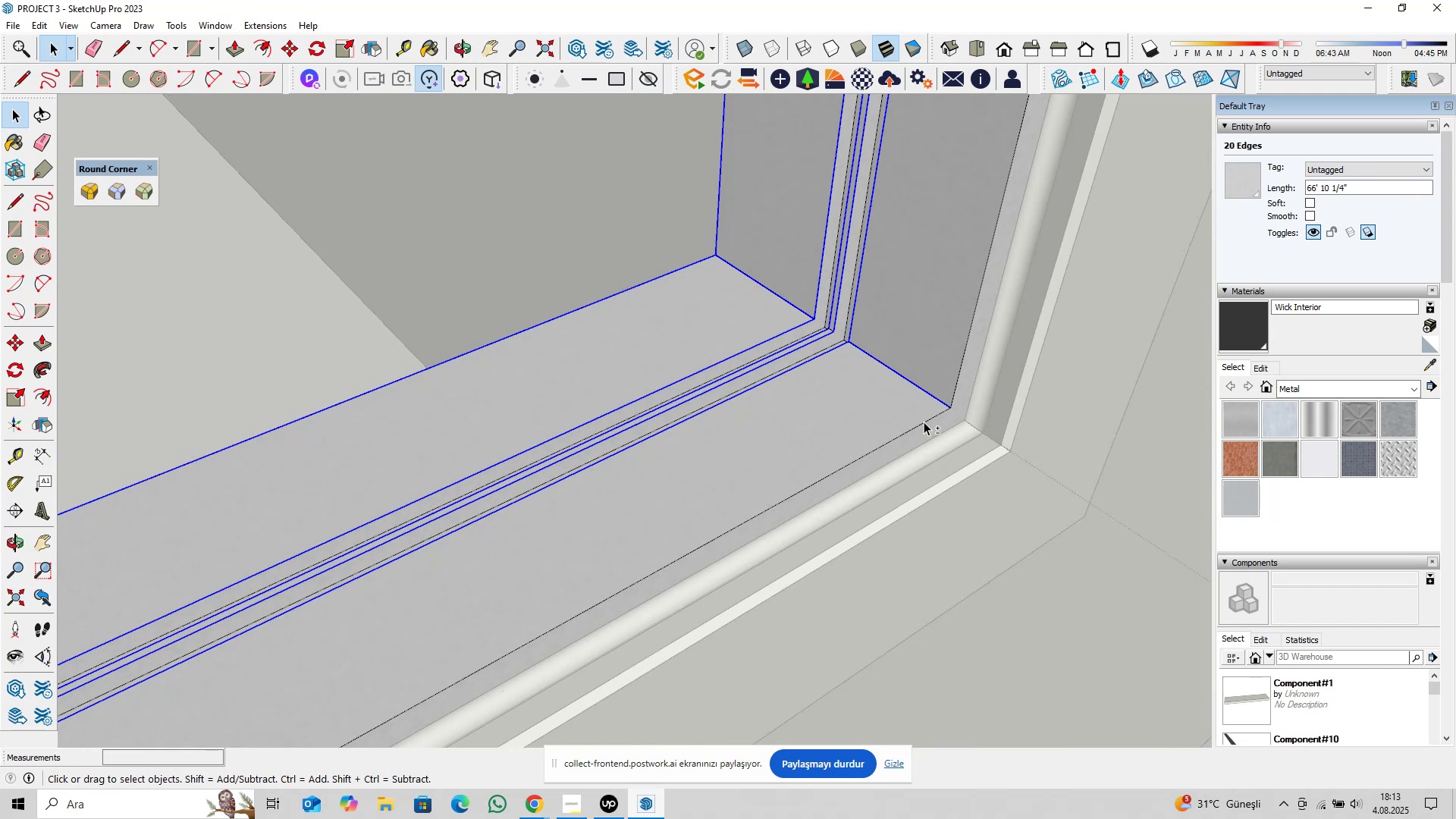 
left_click([924, 422])
 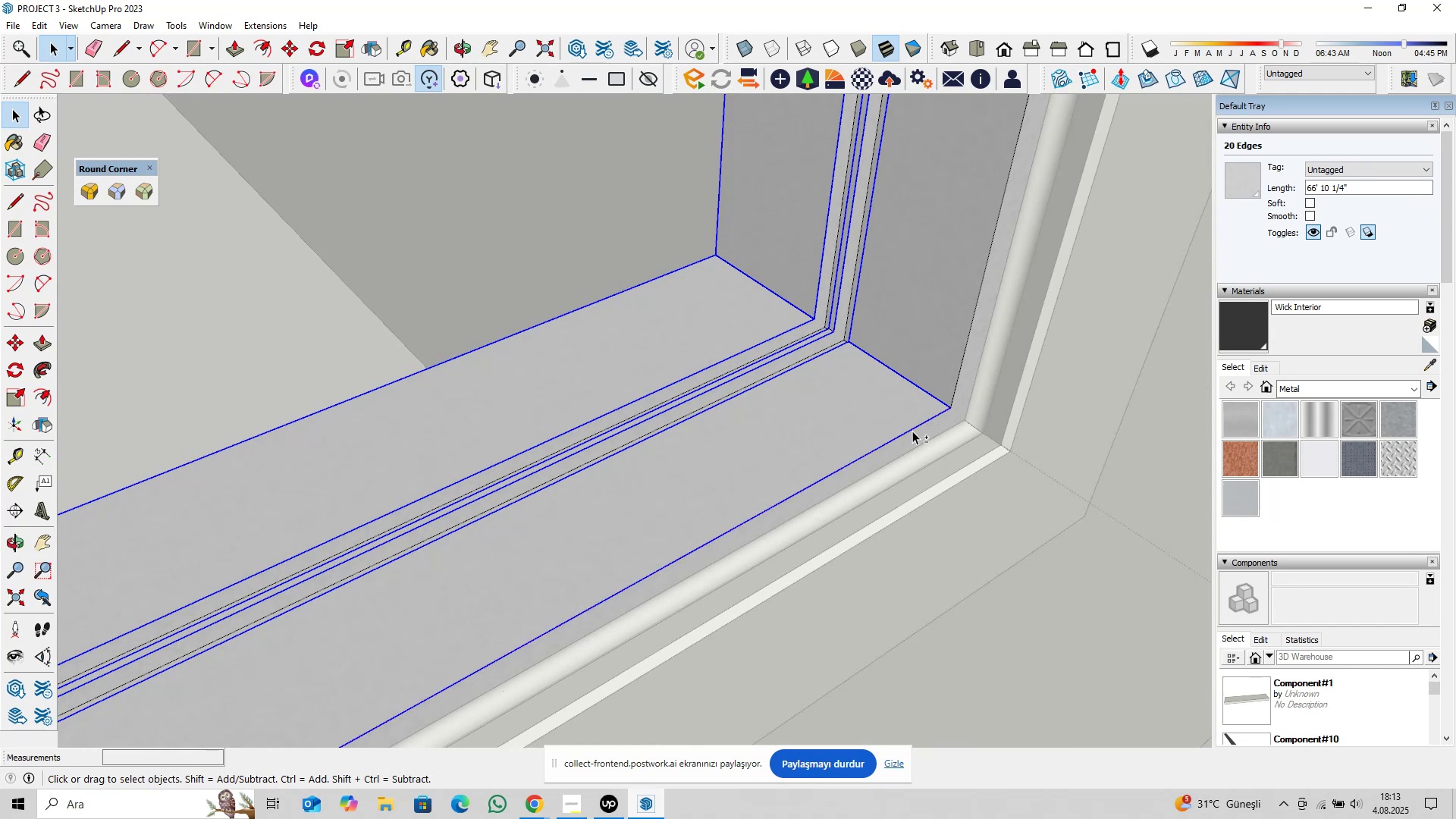 
scroll: coordinate [858, 445], scroll_direction: down, amount: 11.0
 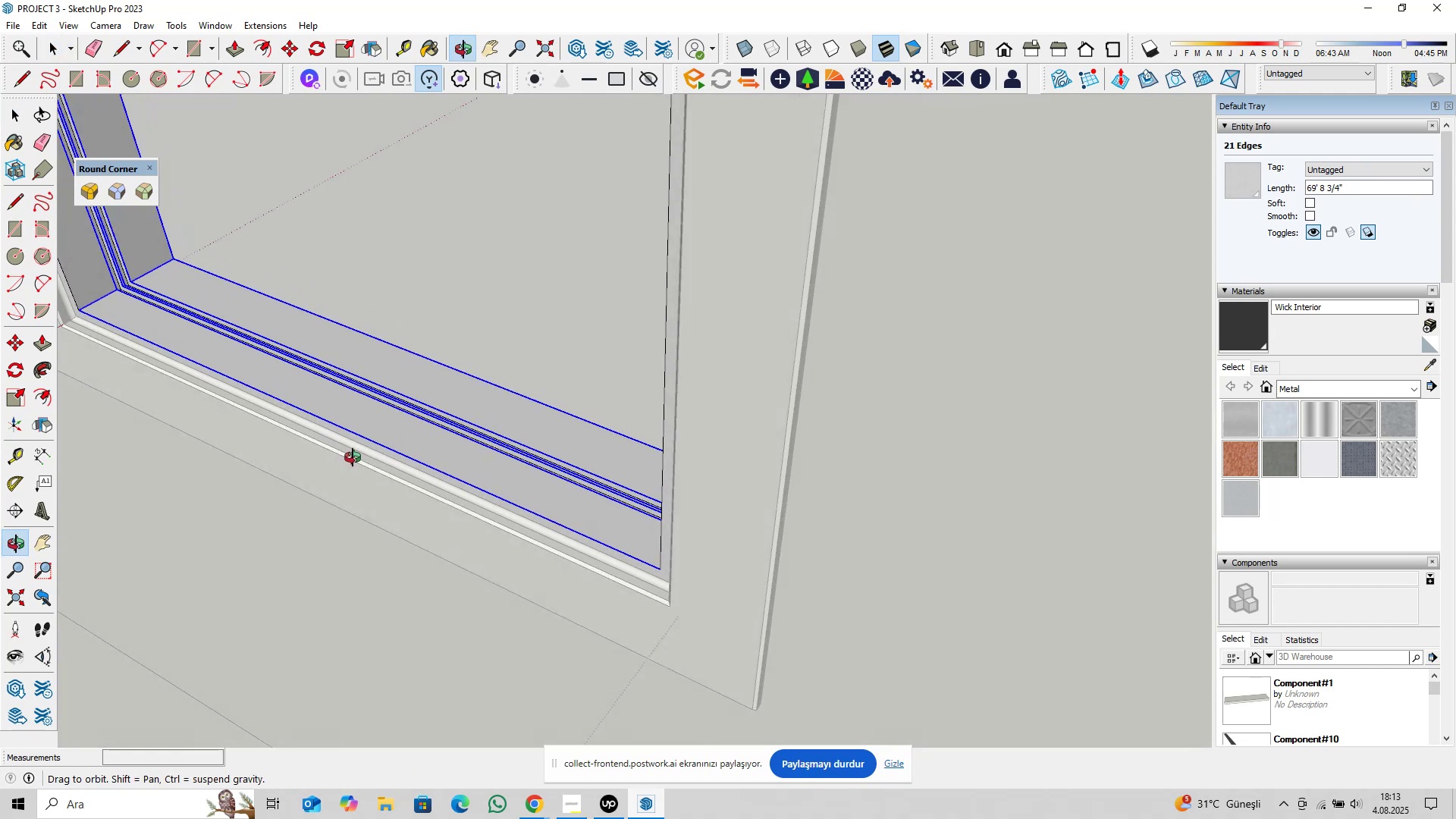 
hold_key(key=ShiftLeft, duration=0.76)
 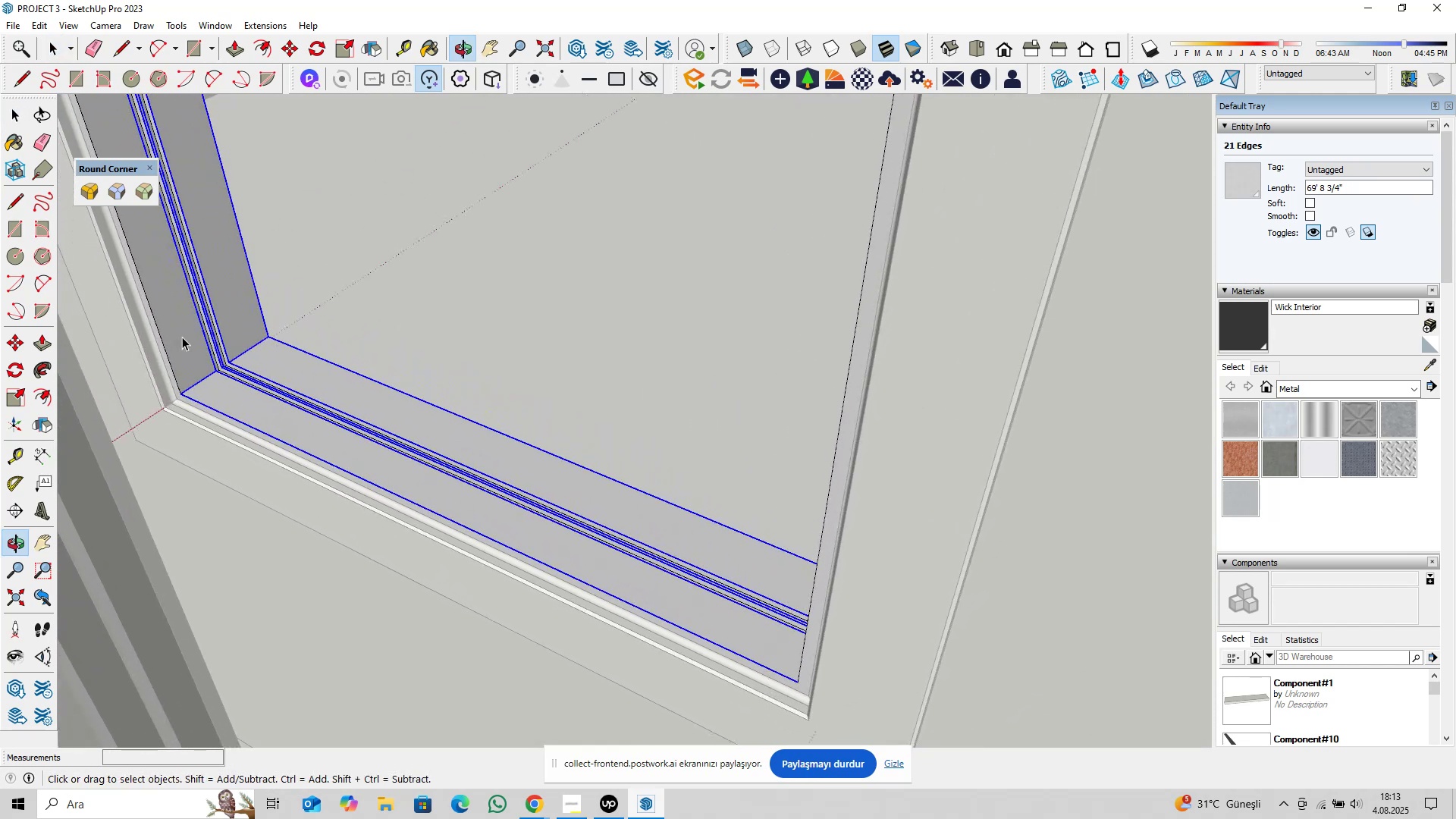 
scroll: coordinate [172, 314], scroll_direction: up, amount: 5.0
 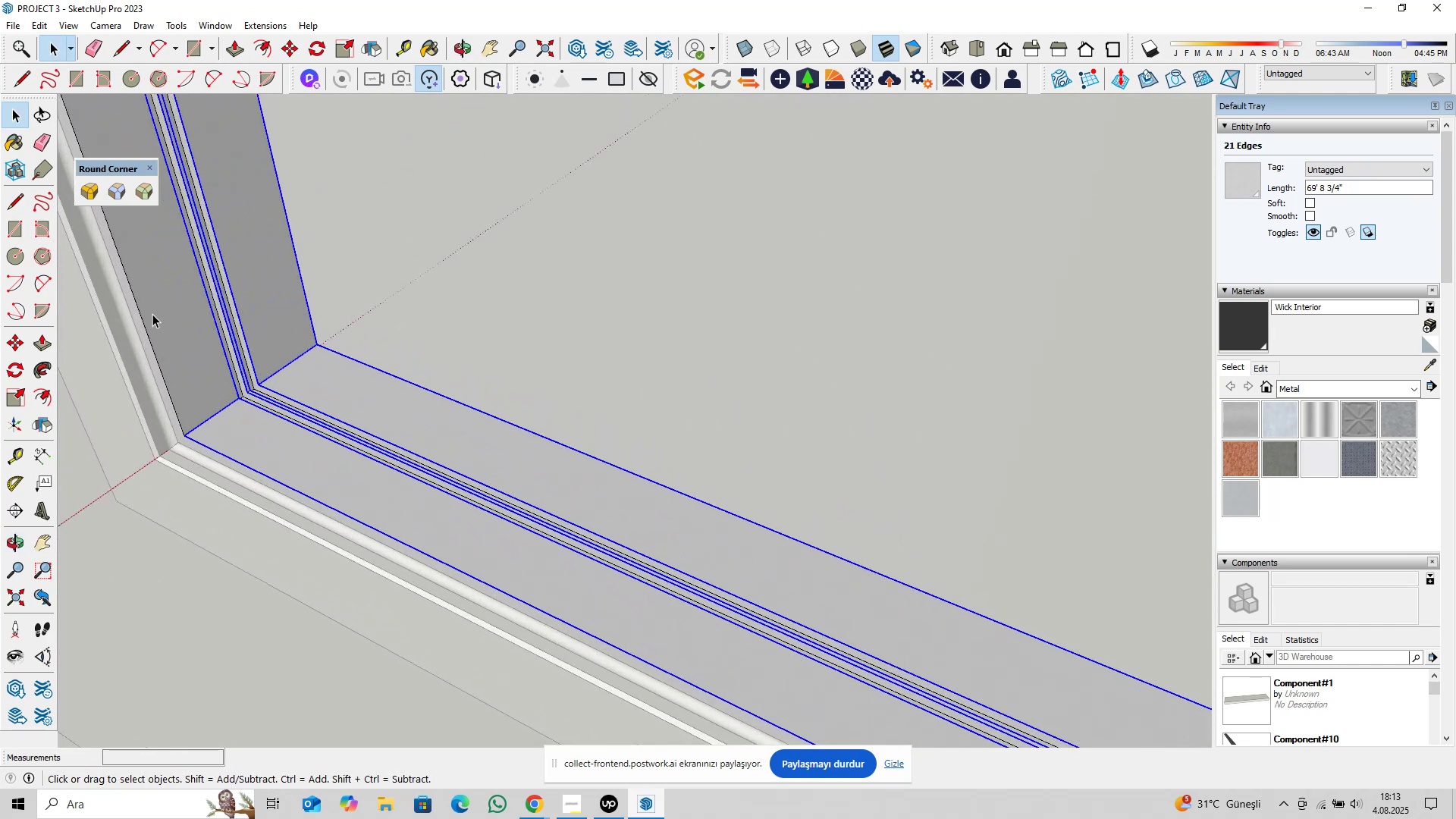 
hold_key(key=ShiftLeft, duration=0.93)
left_click([141, 315])
 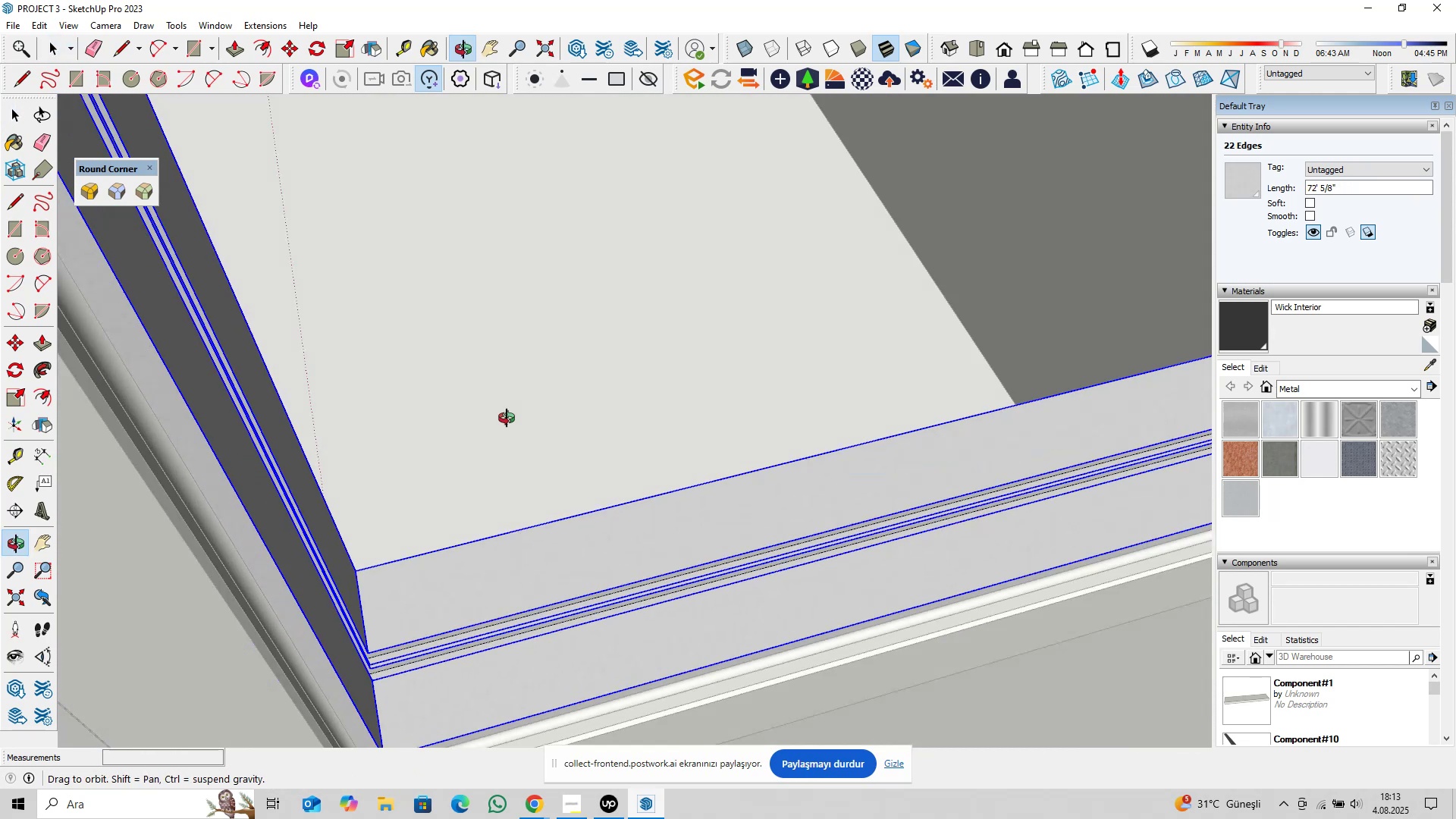 
hold_key(key=ShiftLeft, duration=0.38)
 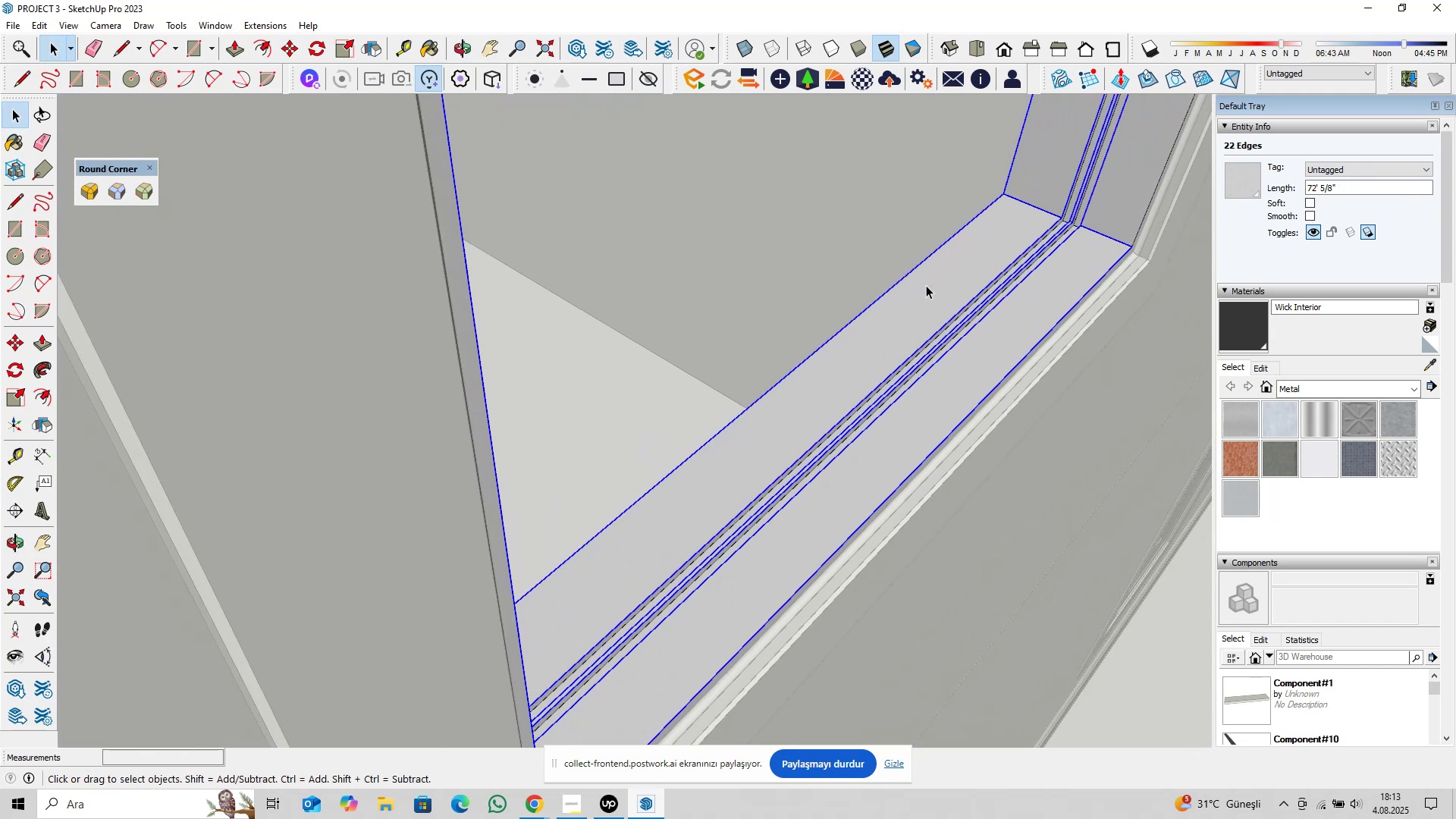 
hold_key(key=ShiftLeft, duration=0.44)
 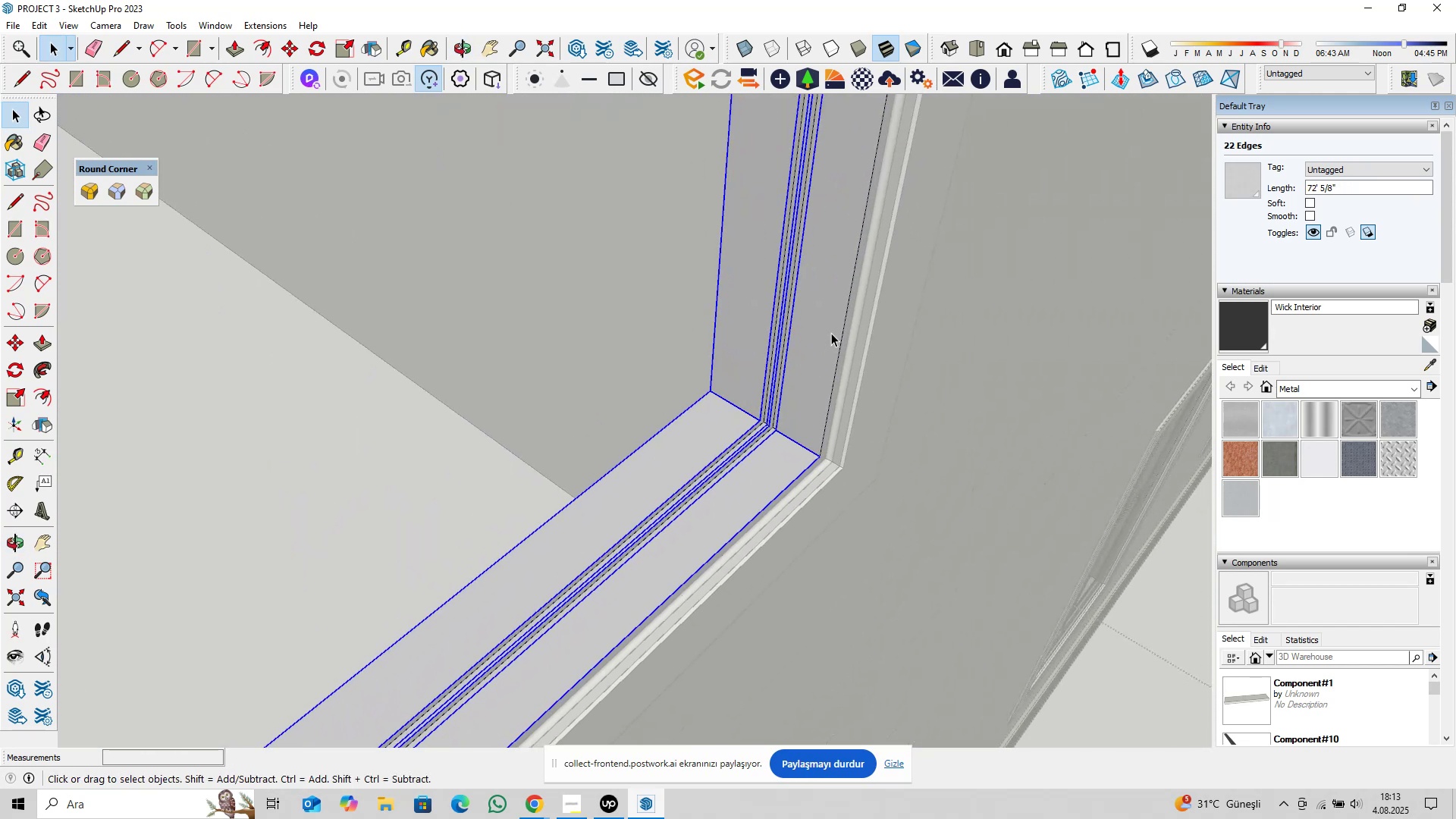 
scroll: coordinate [839, 323], scroll_direction: up, amount: 5.0
 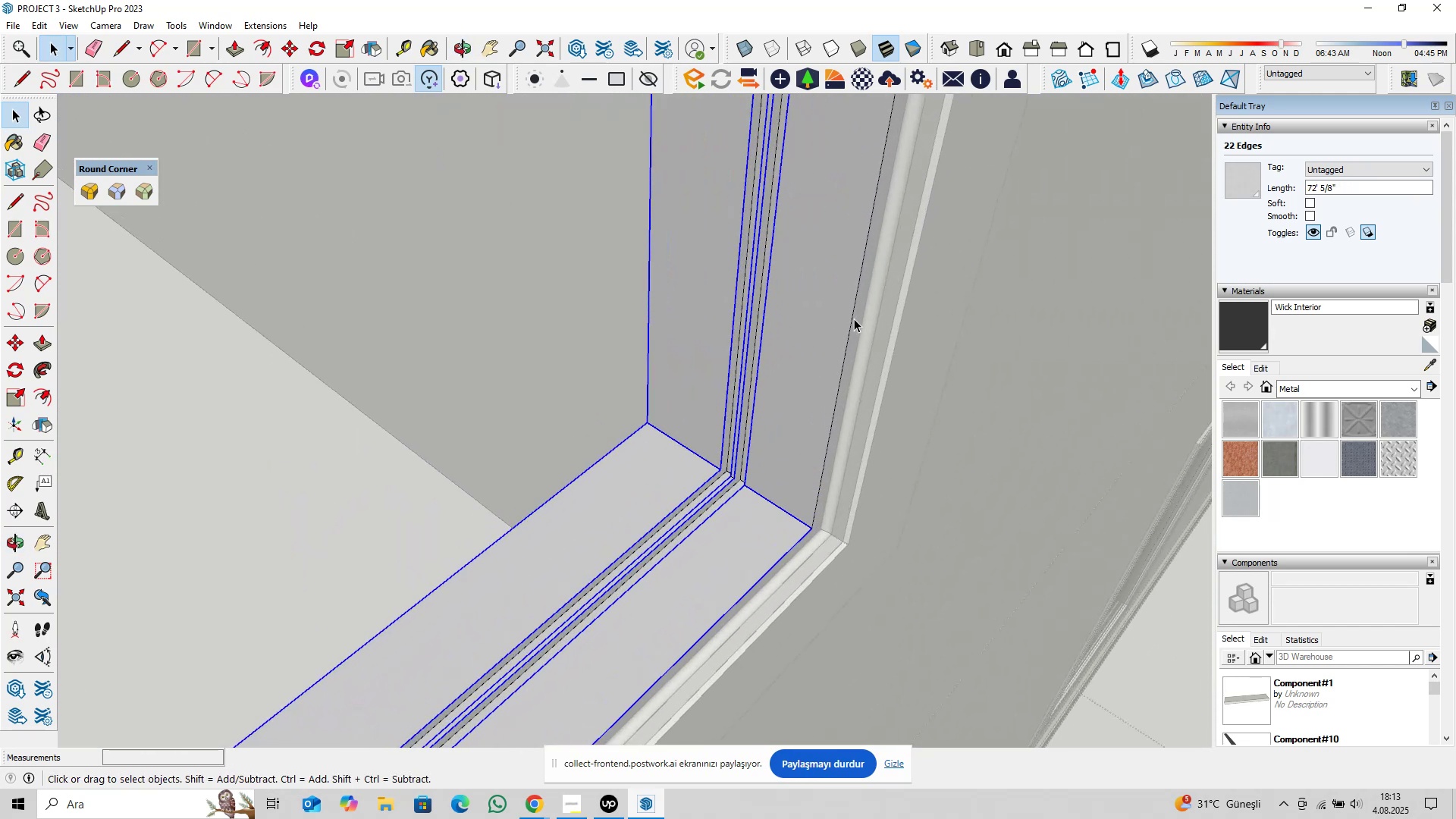 
hold_key(key=ShiftLeft, duration=0.61)
left_click([853, 318])
 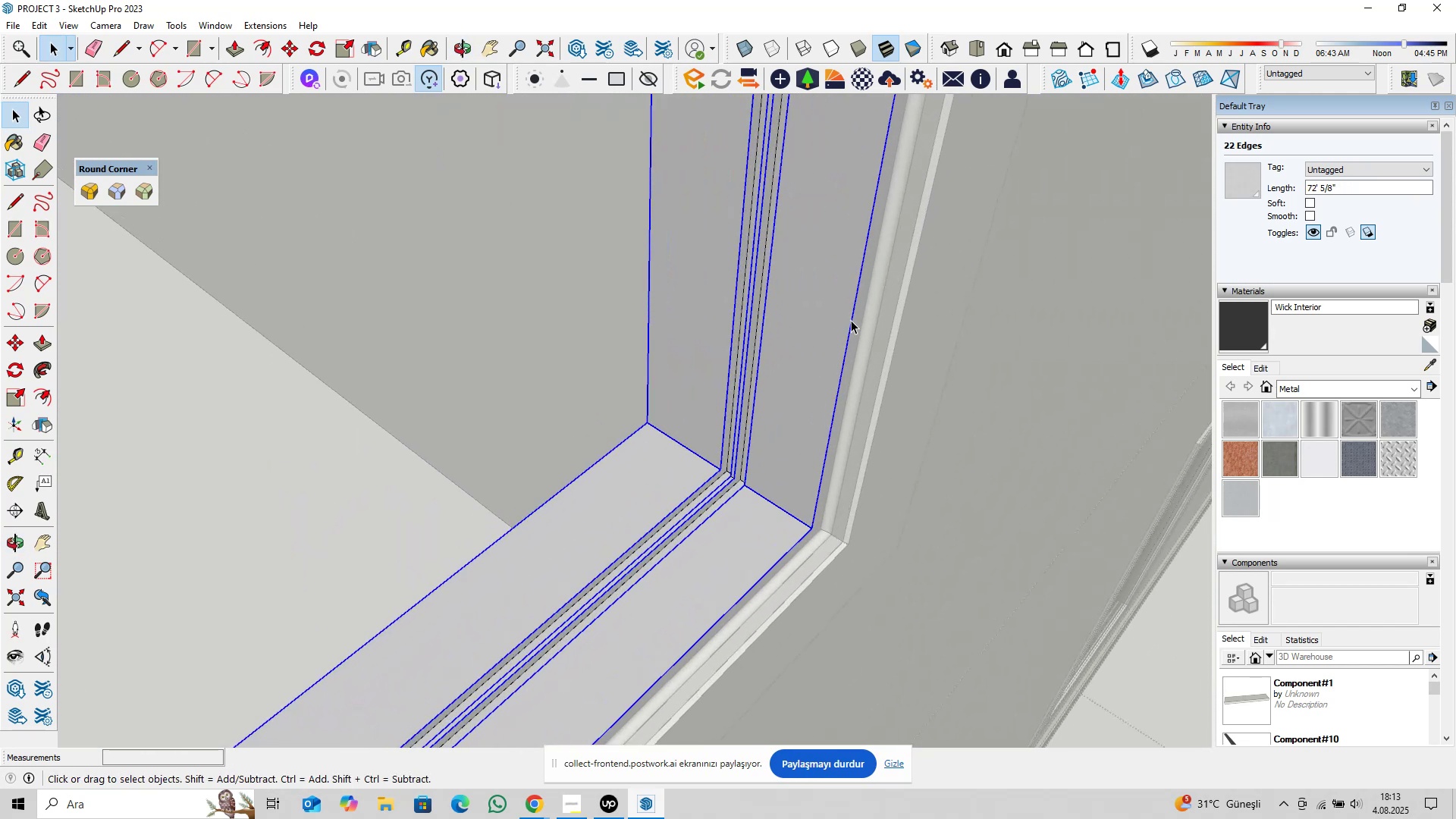 
scroll: coordinate [852, 325], scroll_direction: down, amount: 6.0
 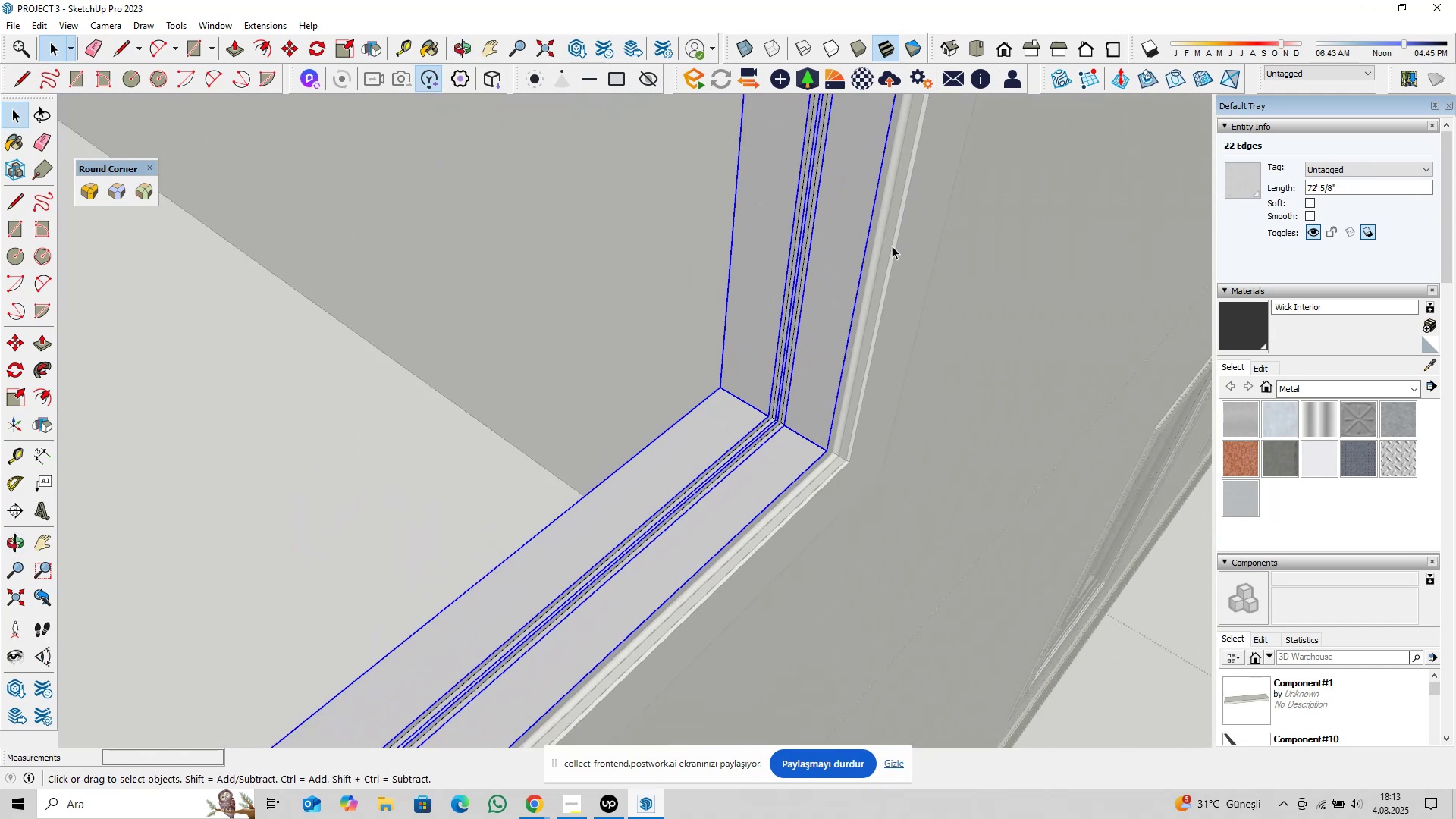 
hold_key(key=ShiftLeft, duration=0.31)
 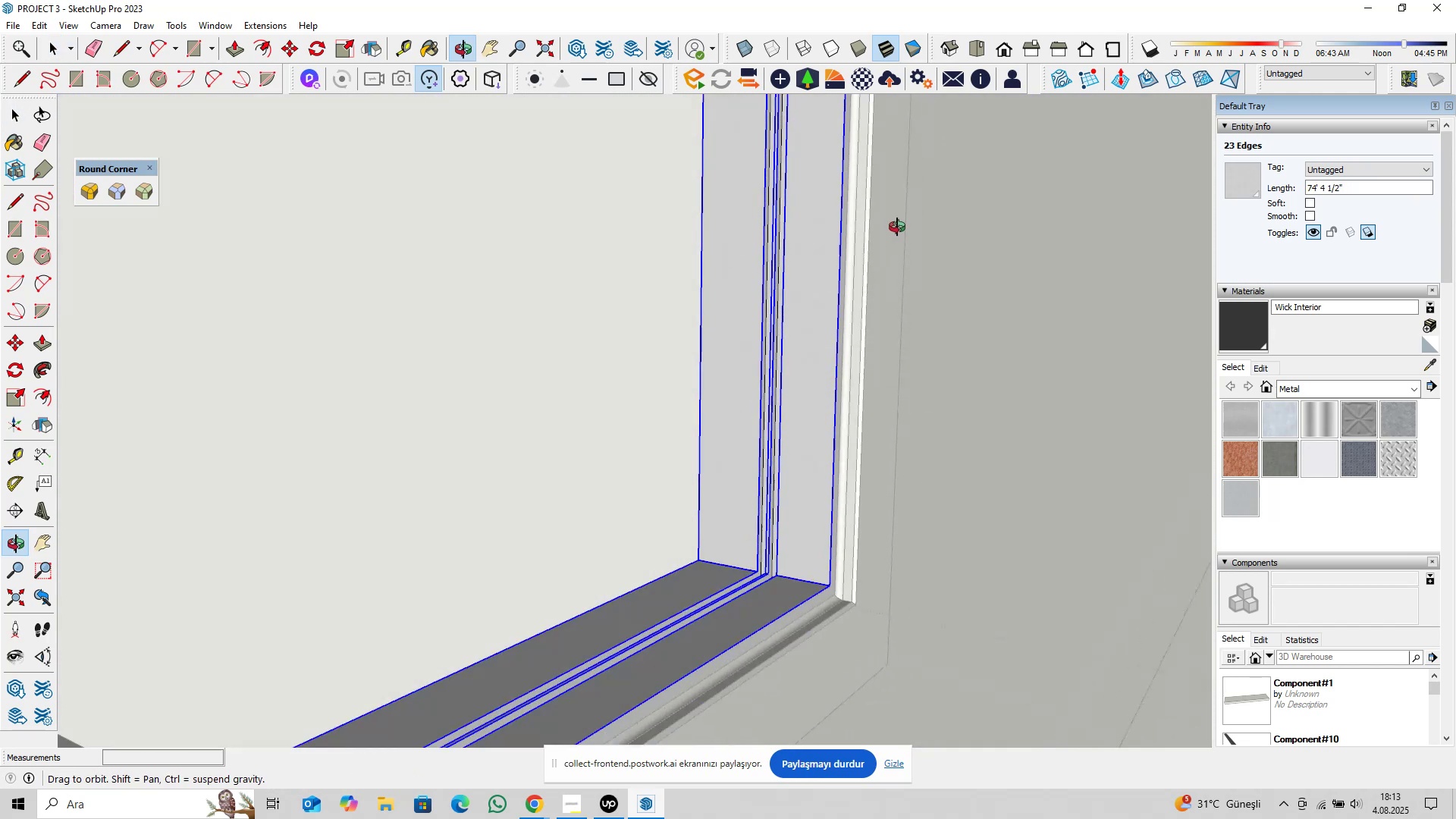 
hold_key(key=ShiftLeft, duration=0.39)
 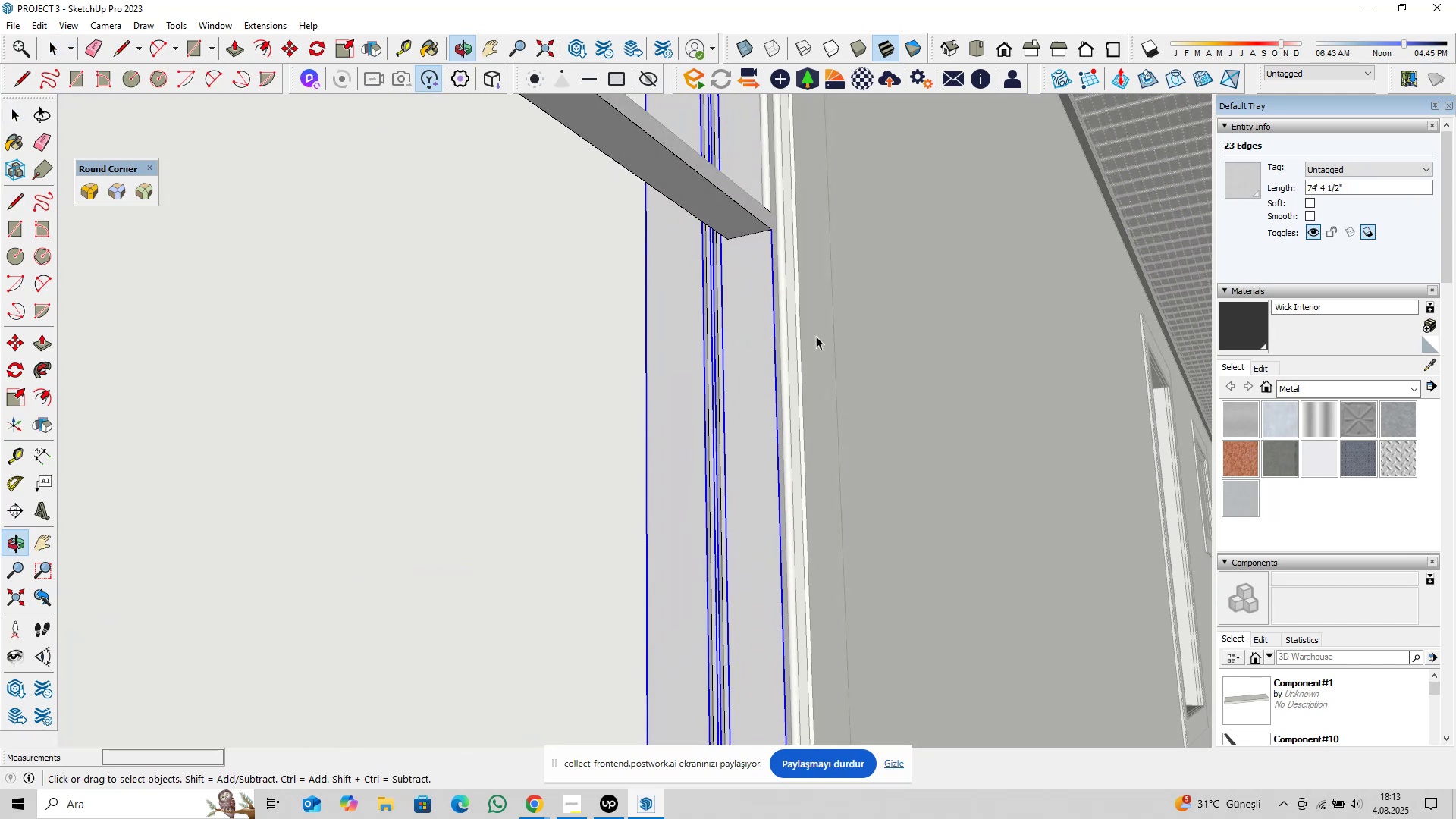 
scroll: coordinate [766, 240], scroll_direction: up, amount: 4.0
 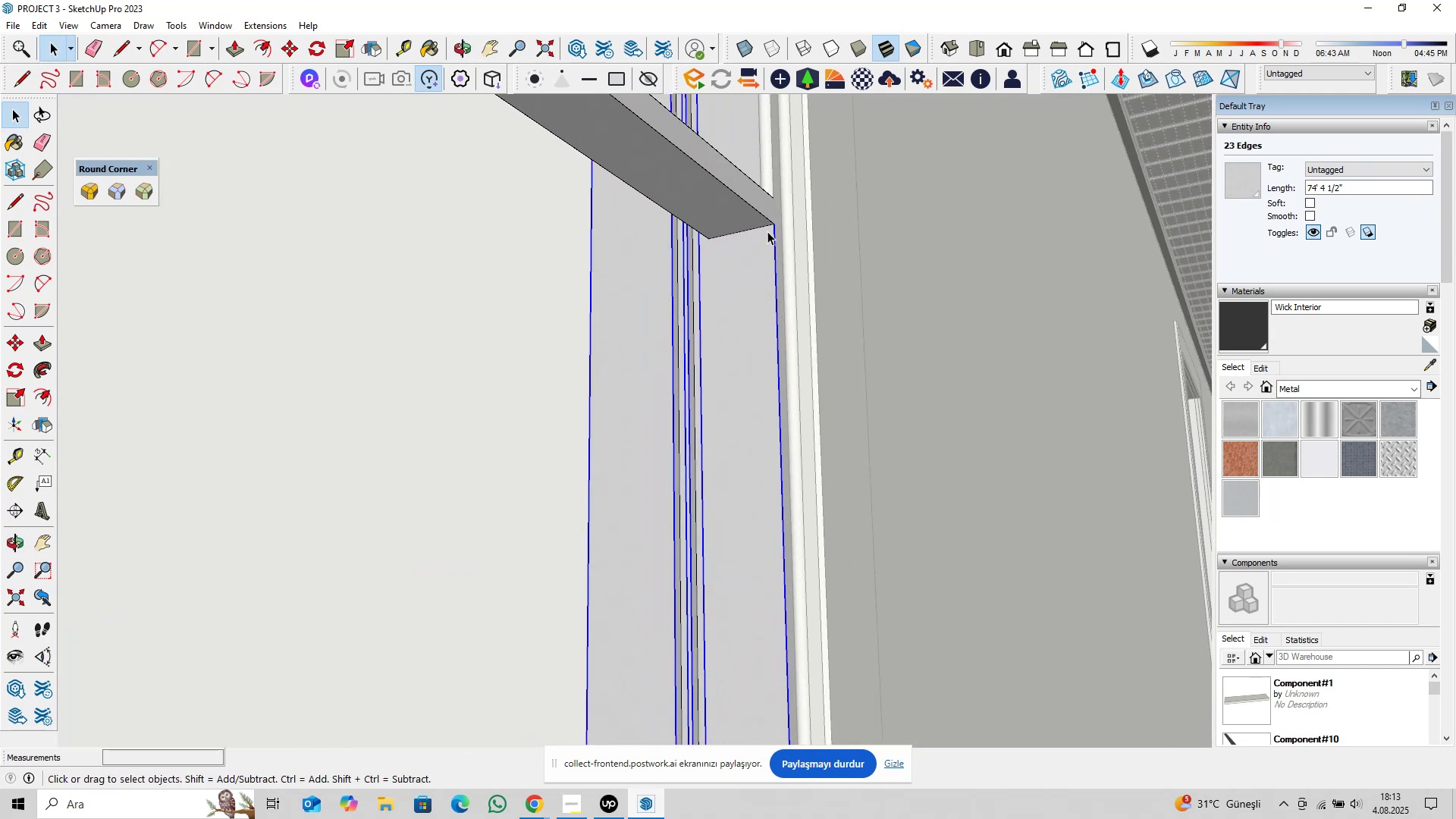 
hold_key(key=ShiftLeft, duration=0.95)
left_click([764, 215])
 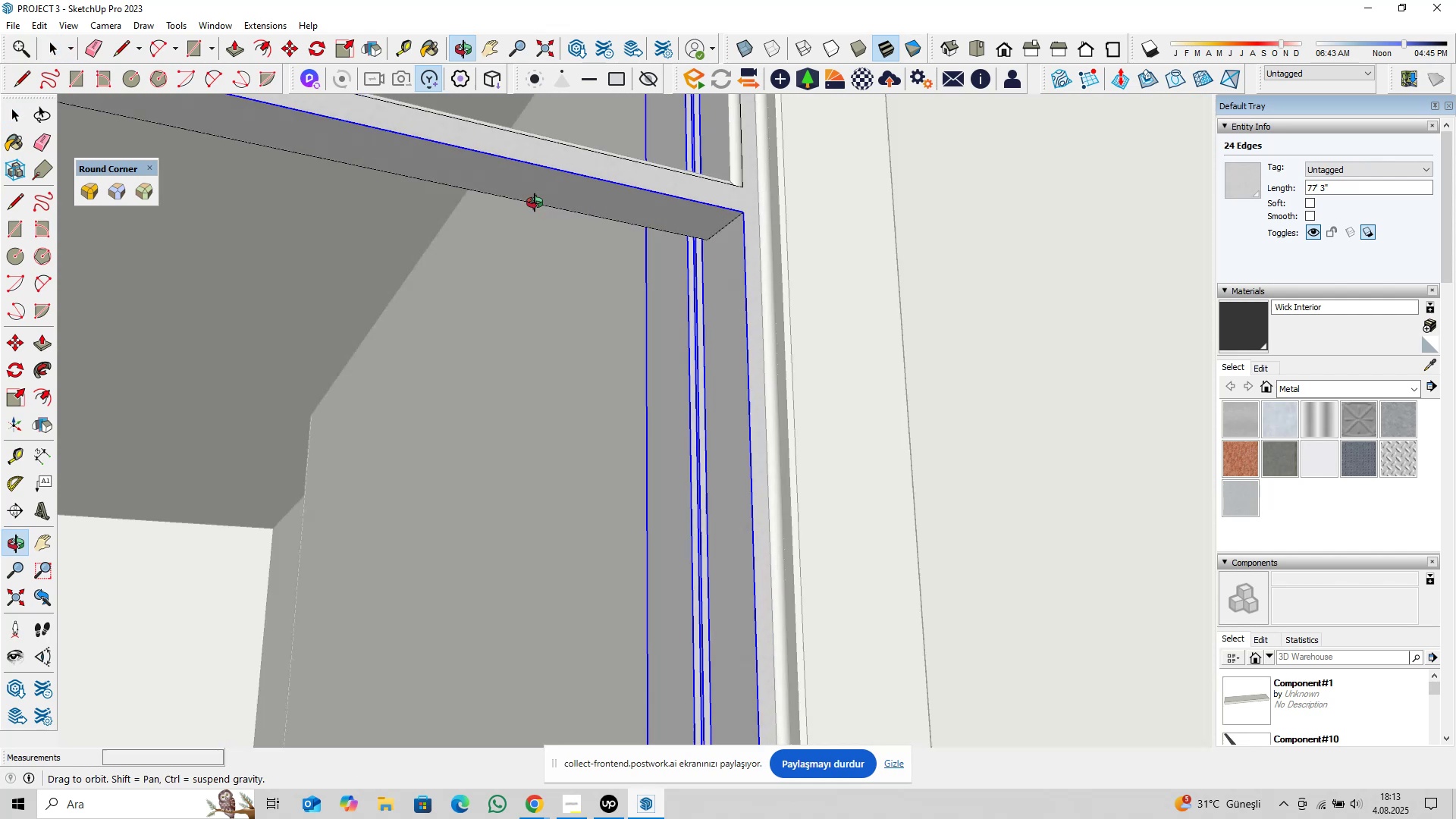 
hold_key(key=ShiftLeft, duration=0.38)
 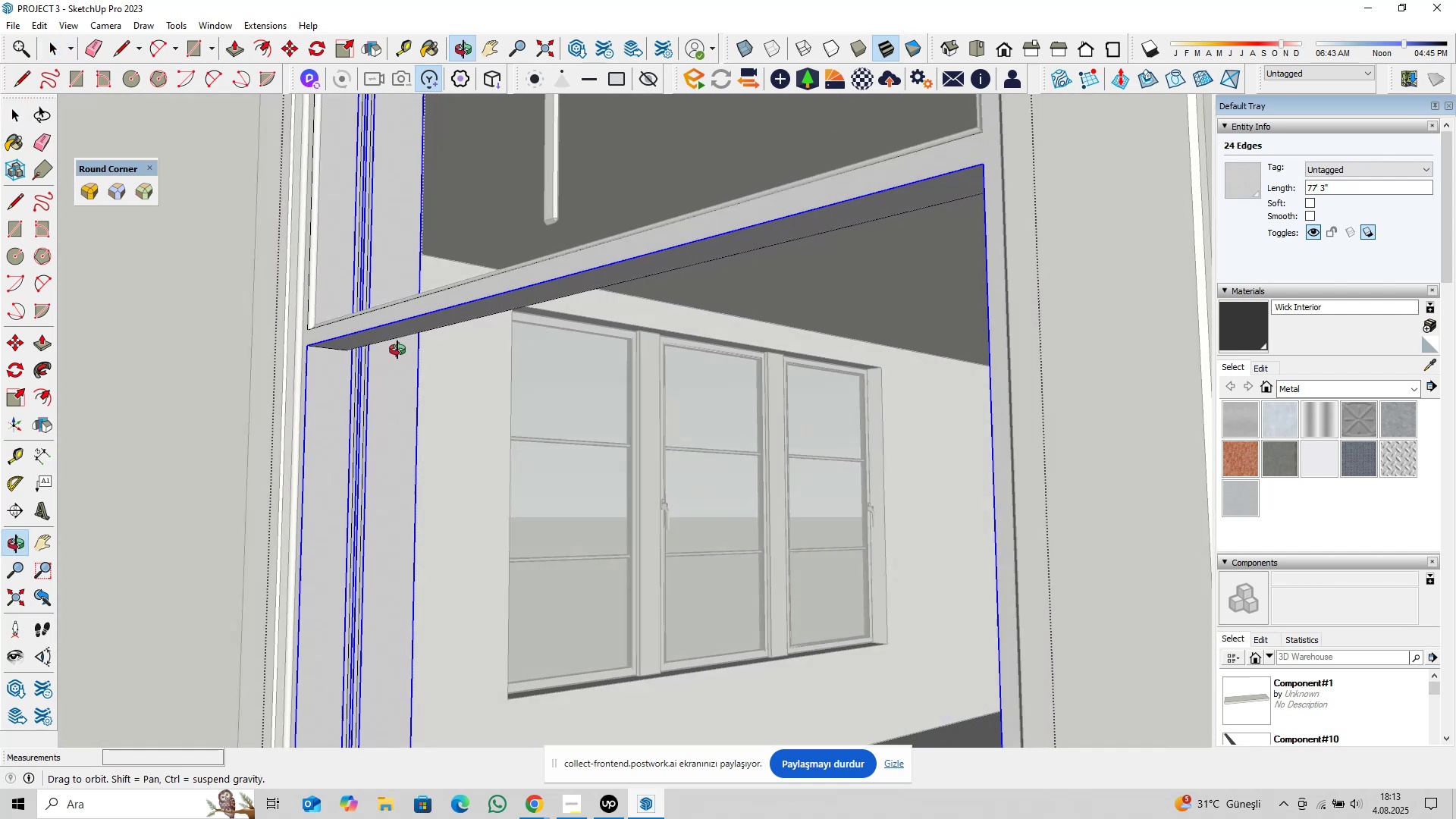 
wait(7.02)
 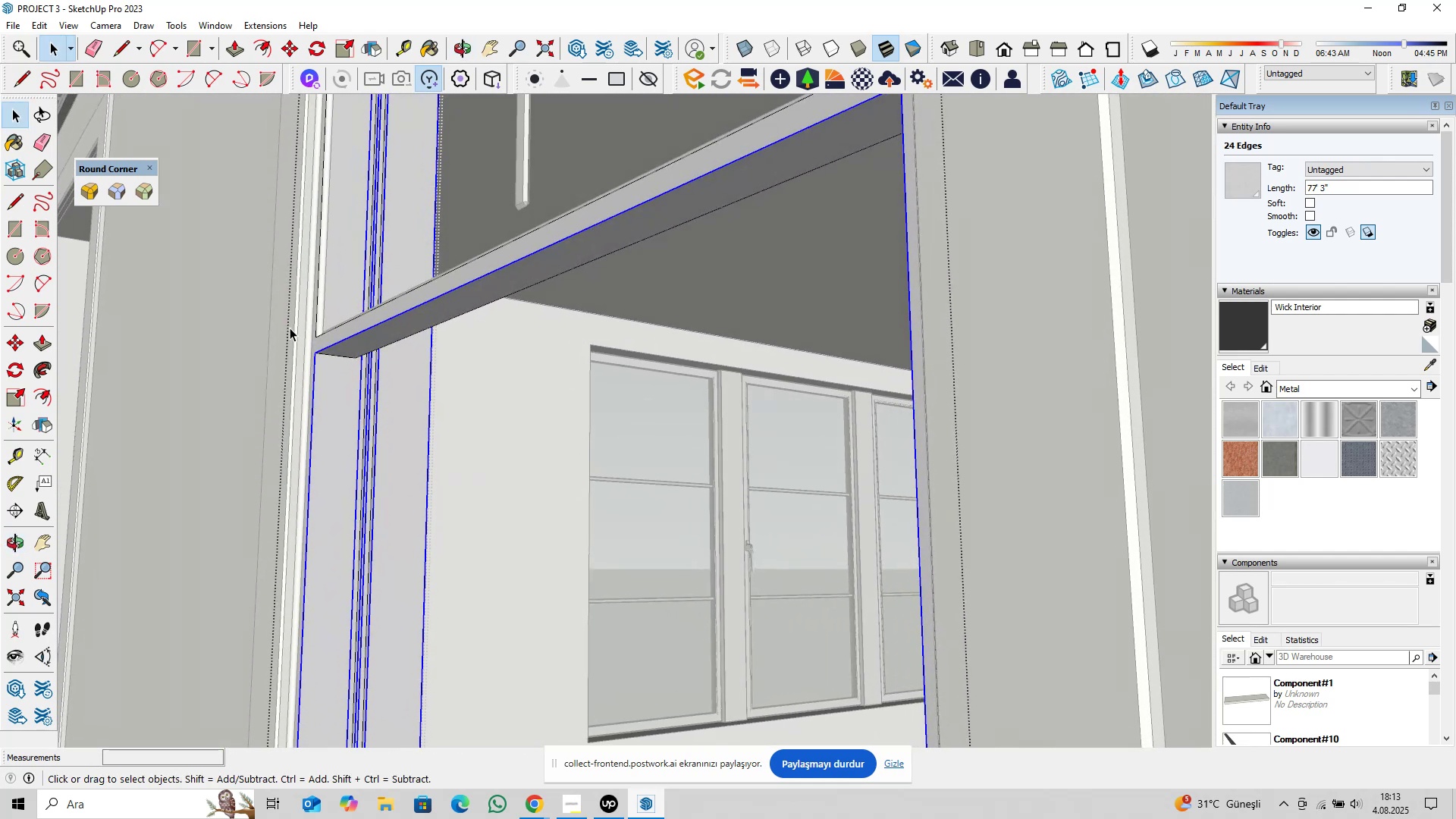 
hold_key(key=ShiftLeft, duration=0.44)
 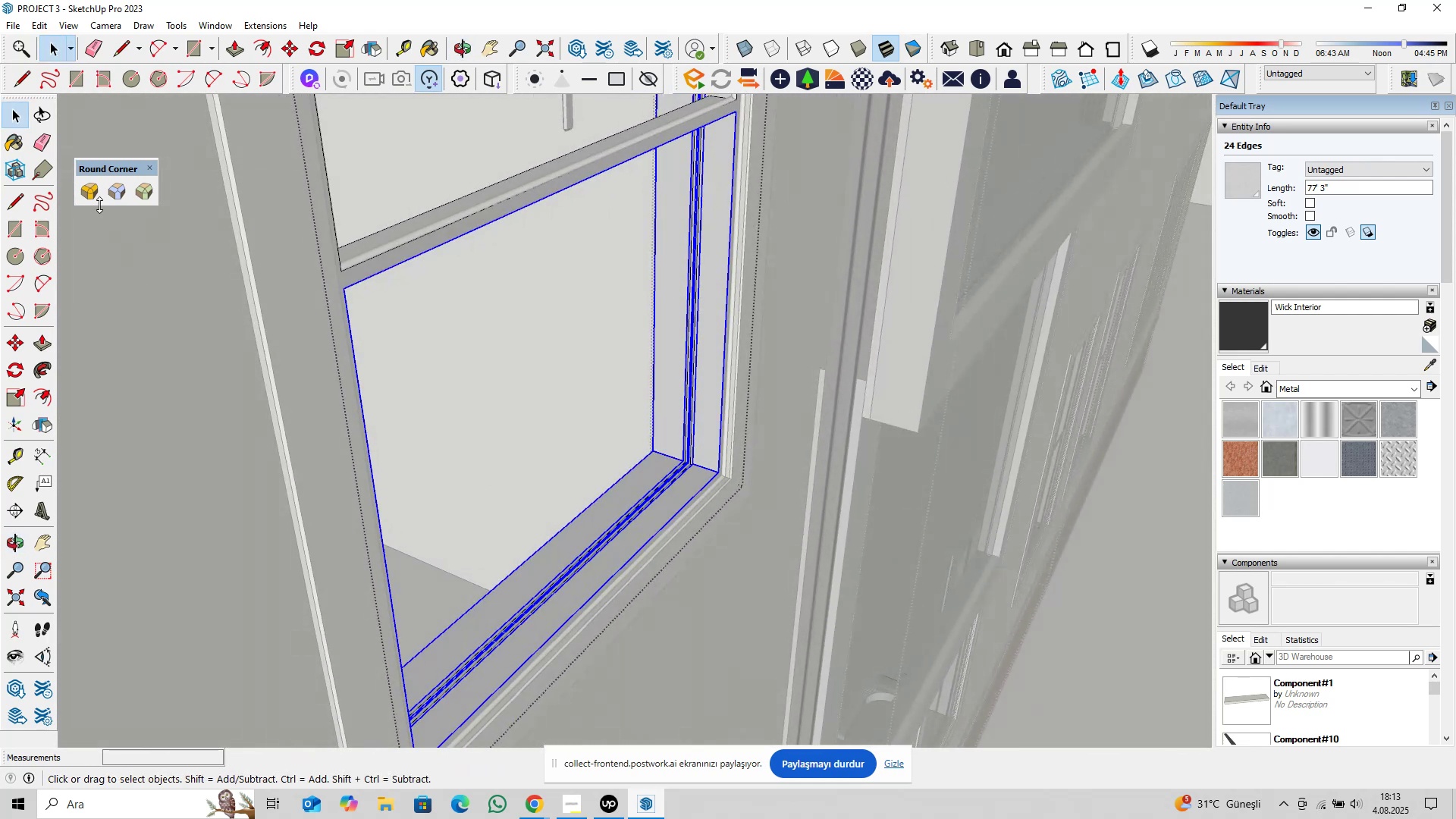 
left_click([93, 193])
 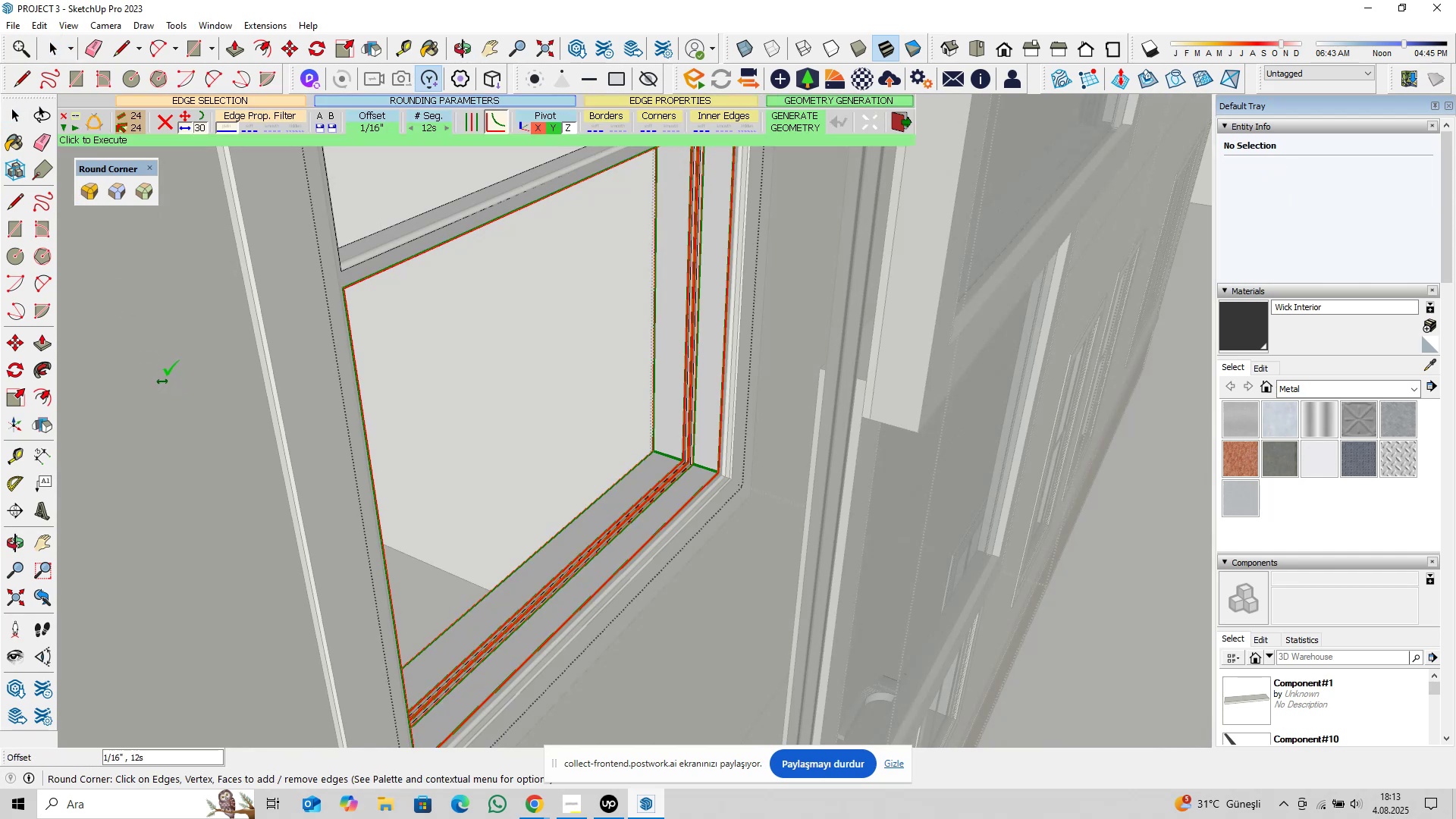 
key(Enter)
 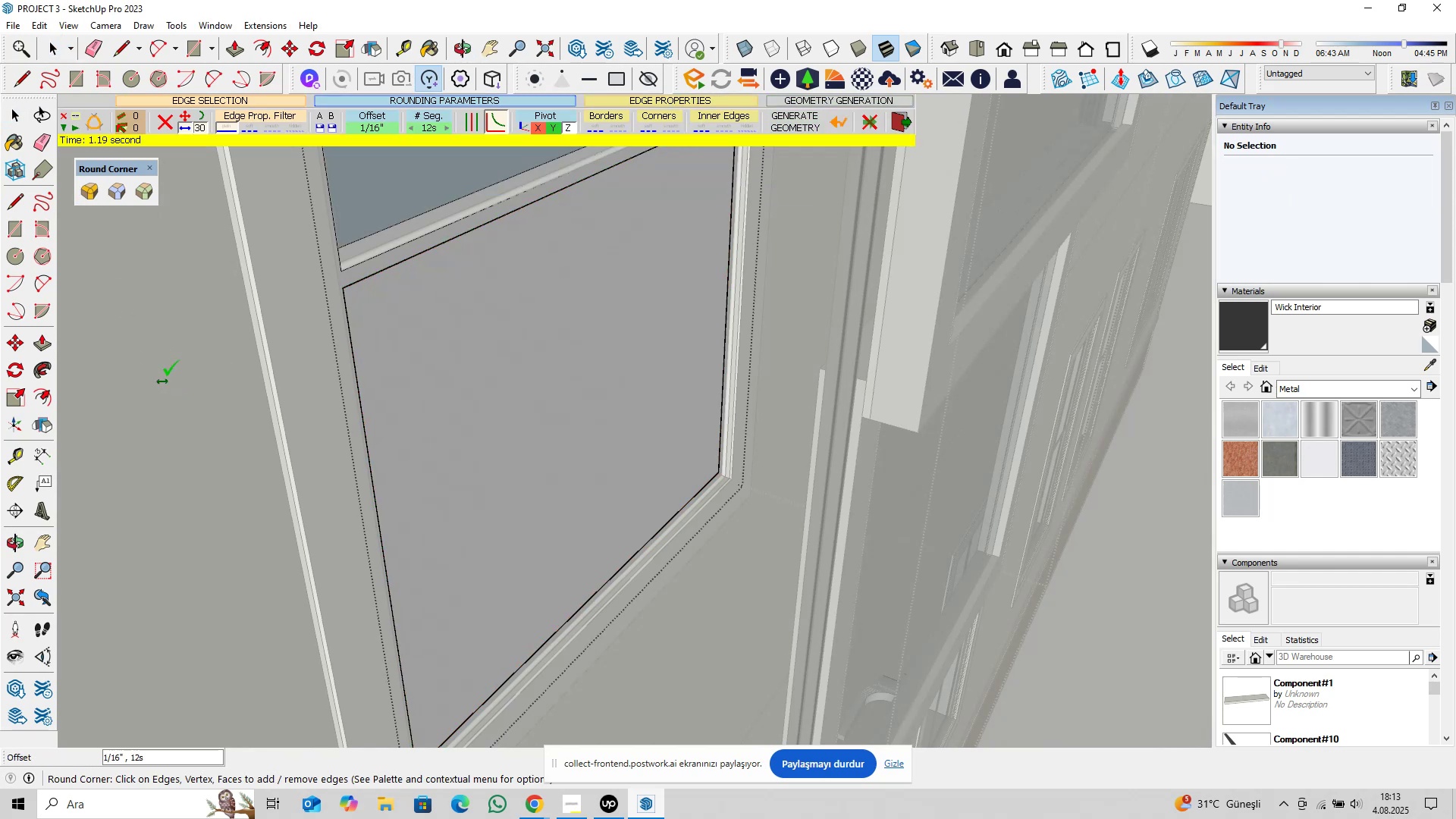 
key(Space)
 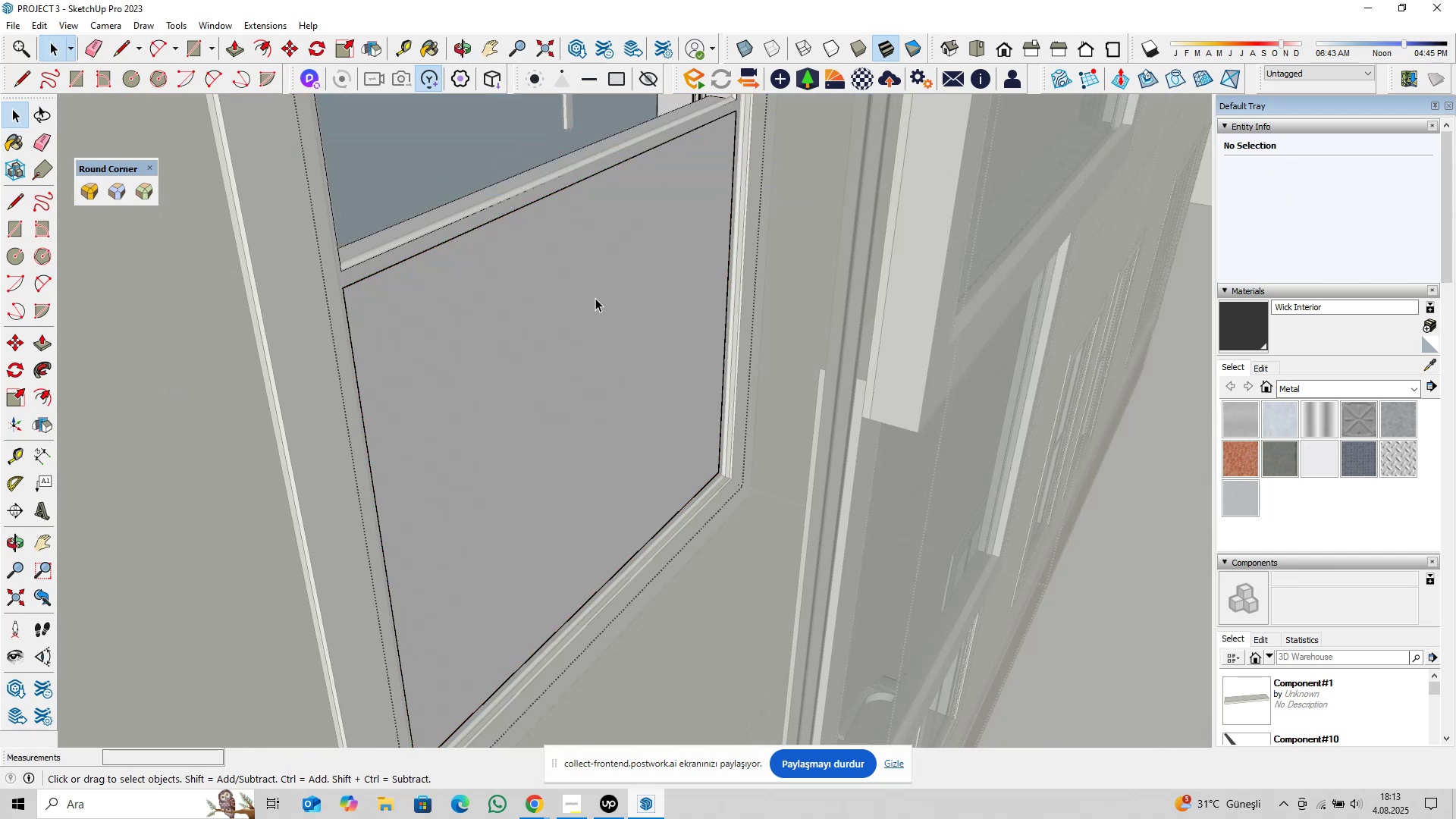 
hold_key(key=ShiftLeft, duration=0.3)
 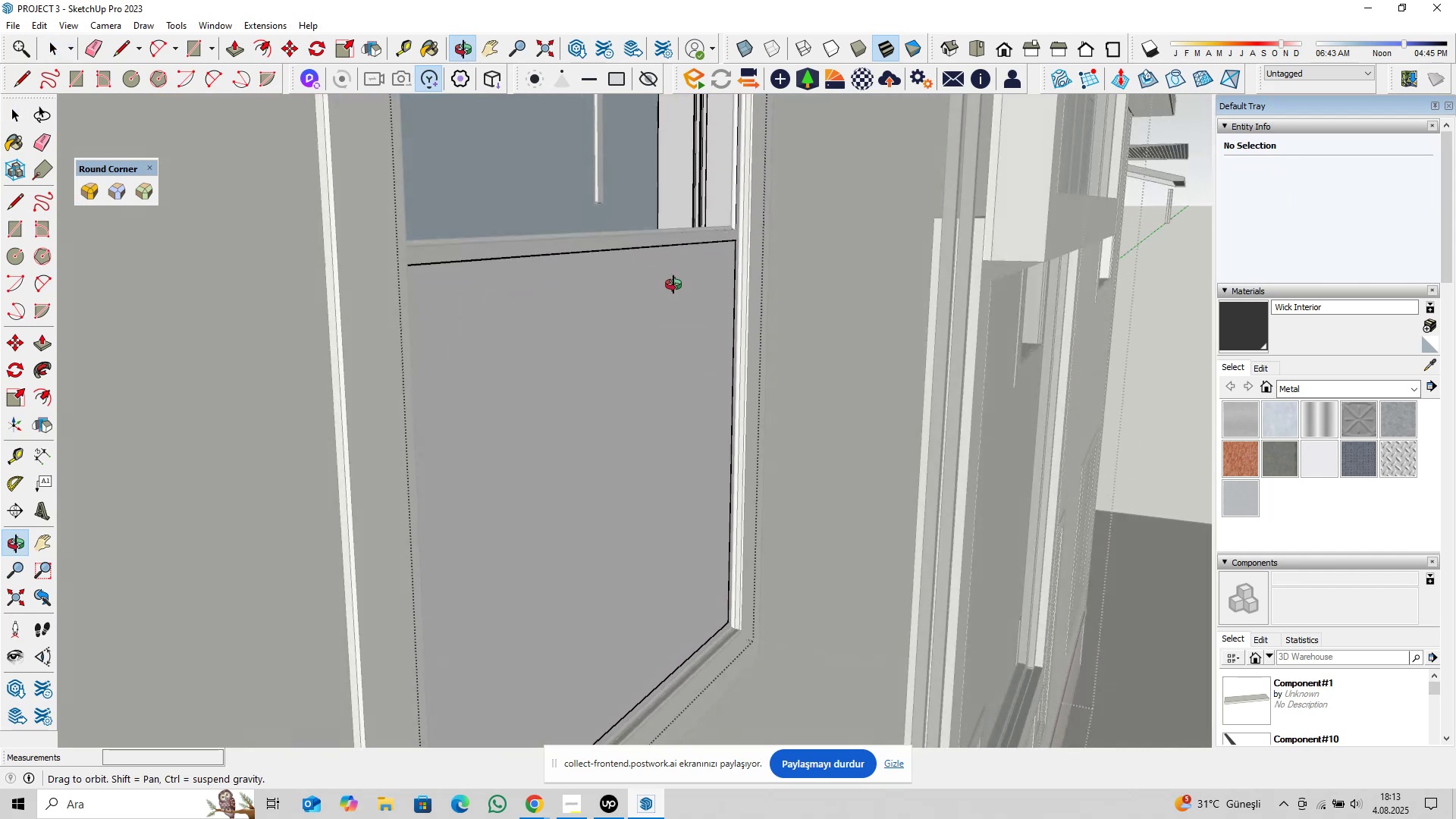 
hold_key(key=ShiftLeft, duration=0.7)
 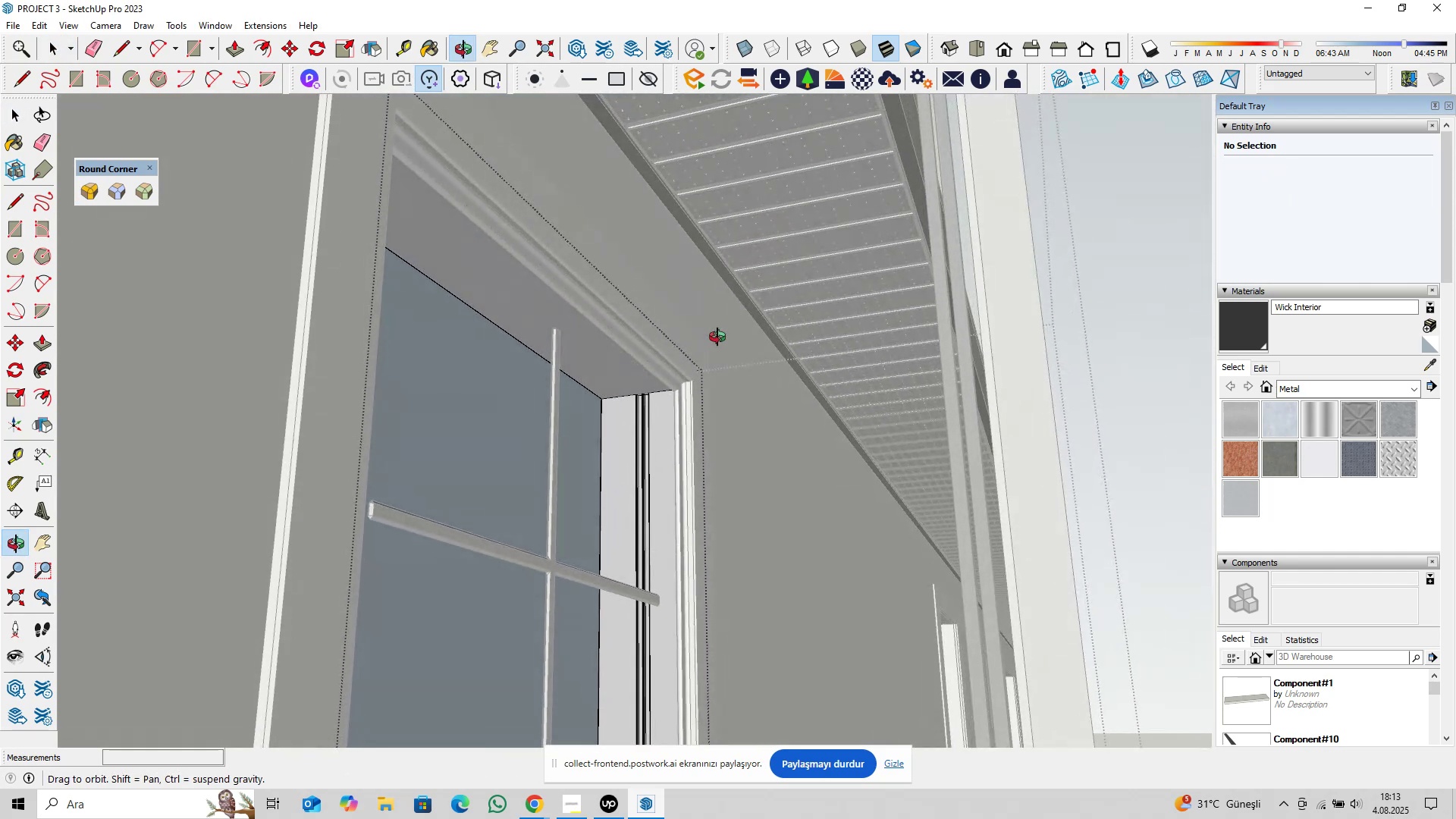 
key(Shift+ShiftLeft)
 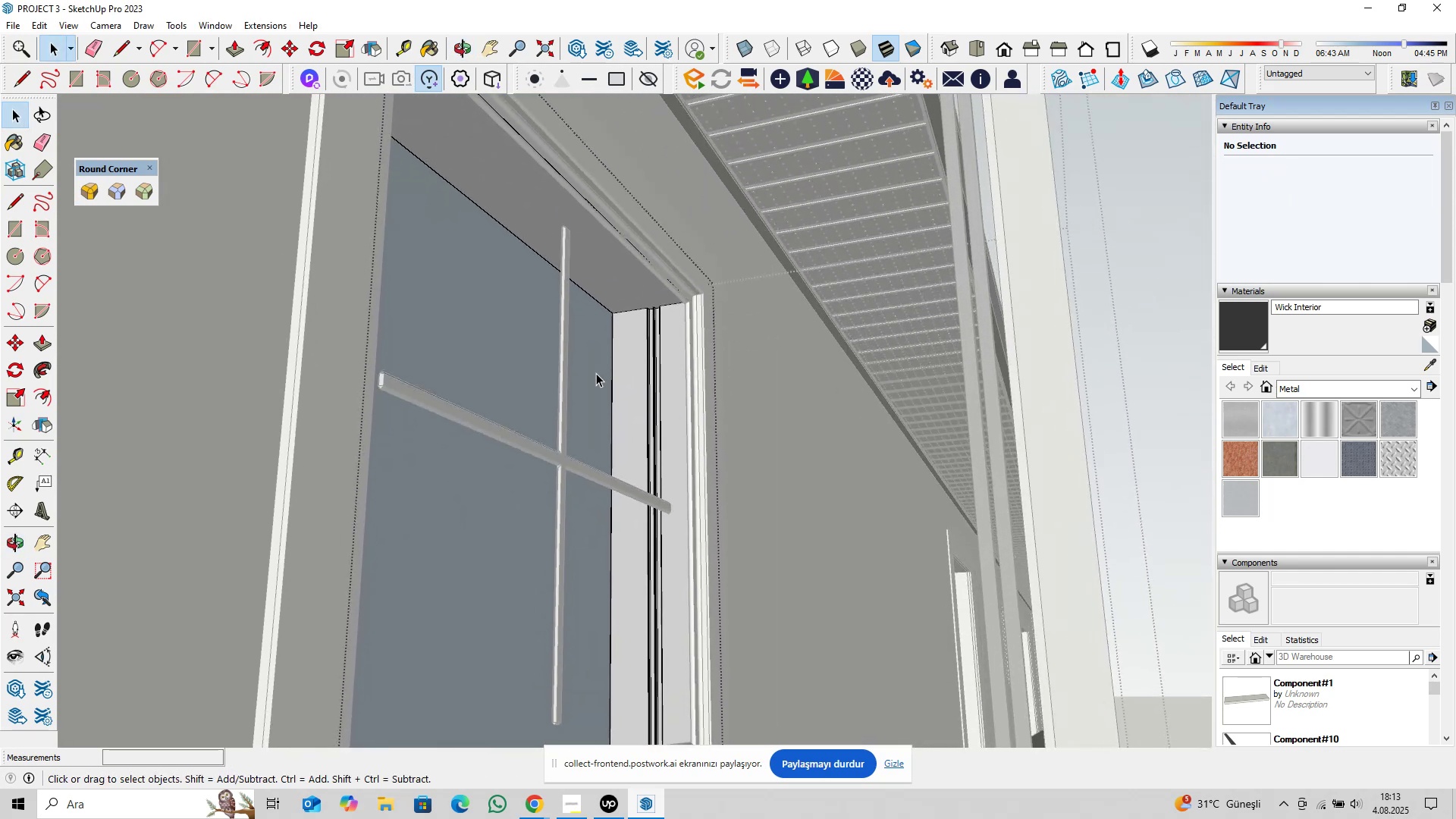 
left_click([589, 367])
 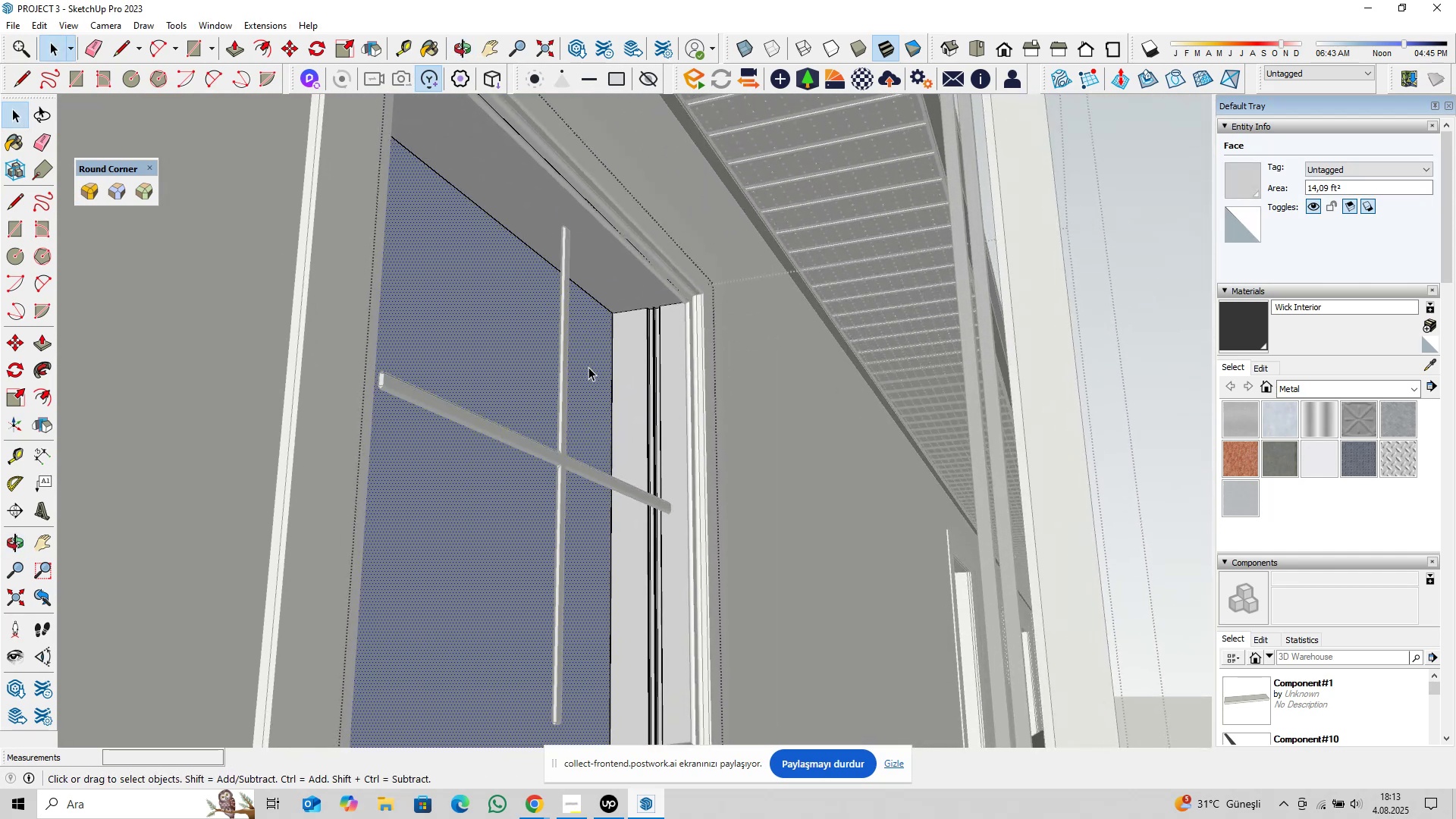 
key(Delete)
 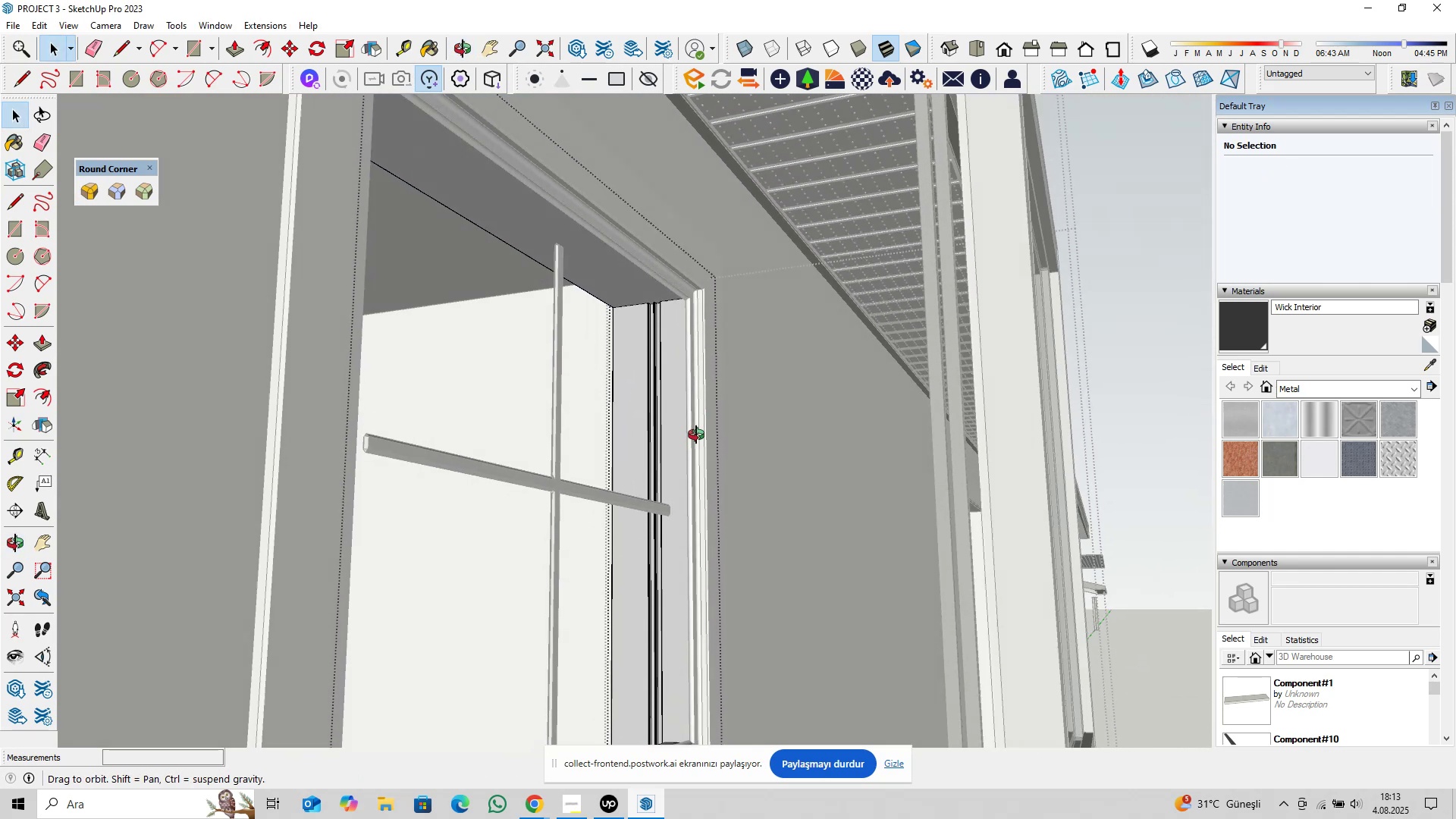 
hold_key(key=ShiftLeft, duration=0.42)
 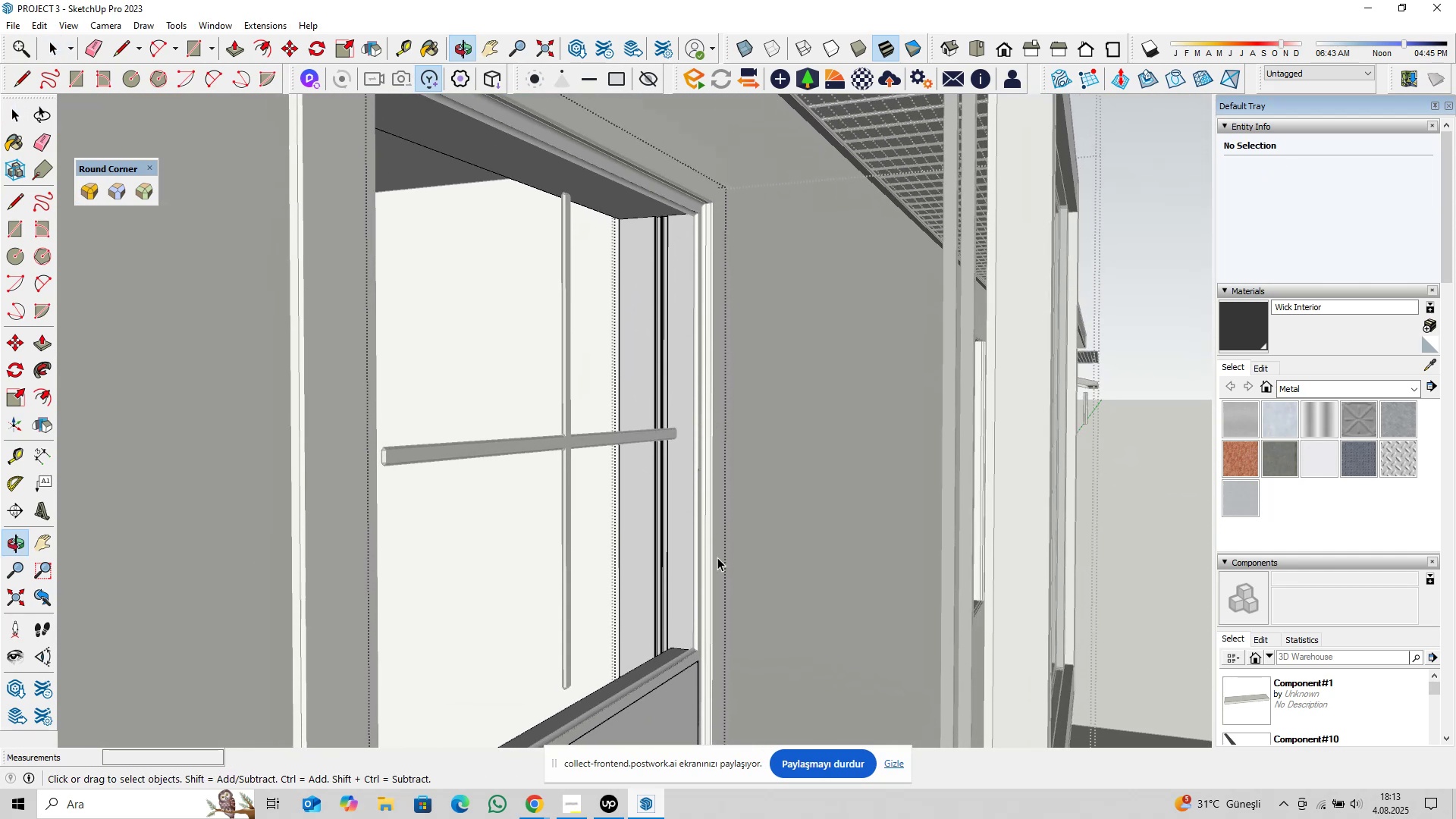 
hold_key(key=ShiftLeft, duration=0.35)
 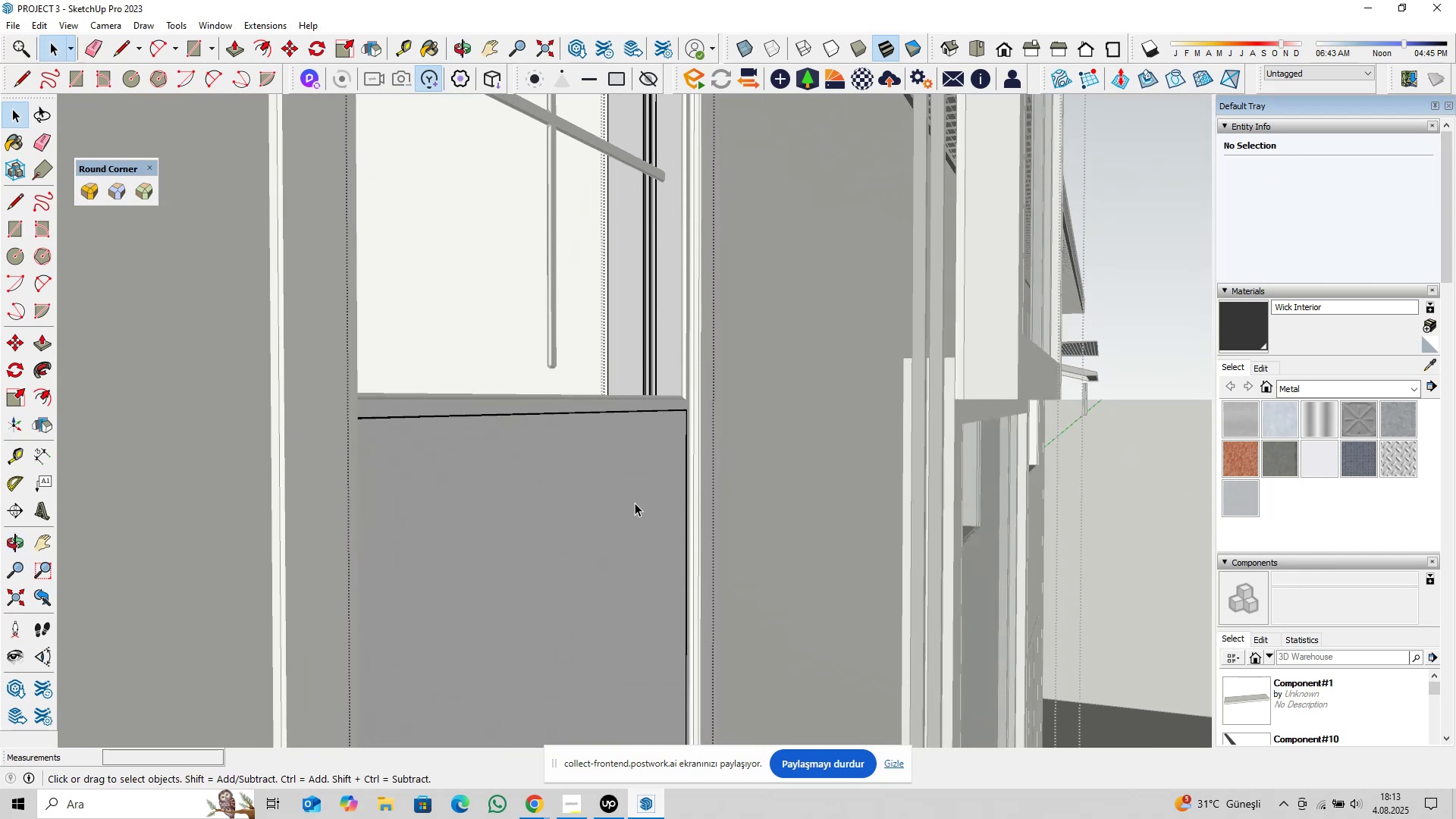 
left_click([635, 503])
 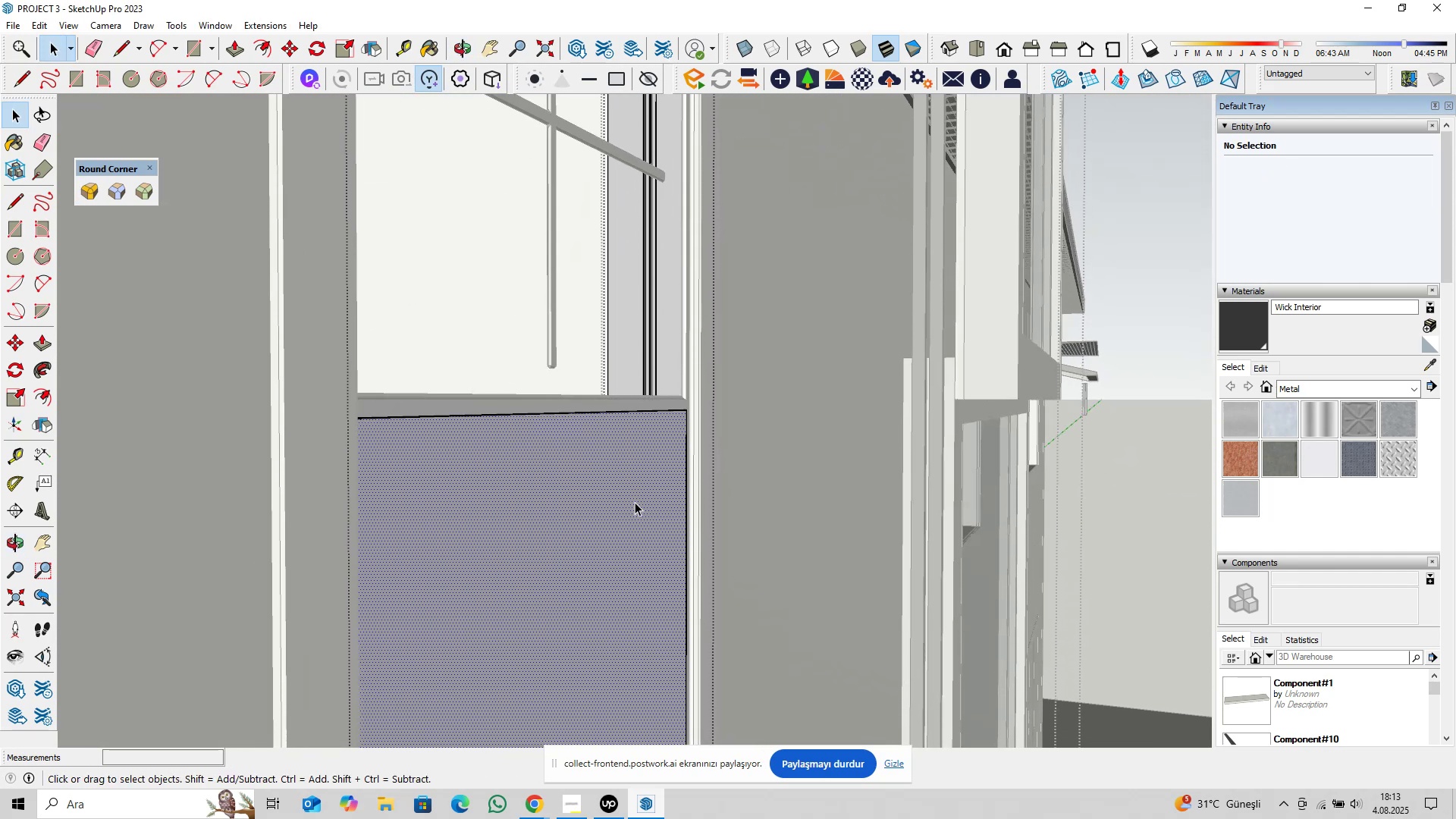 
key(Delete)
 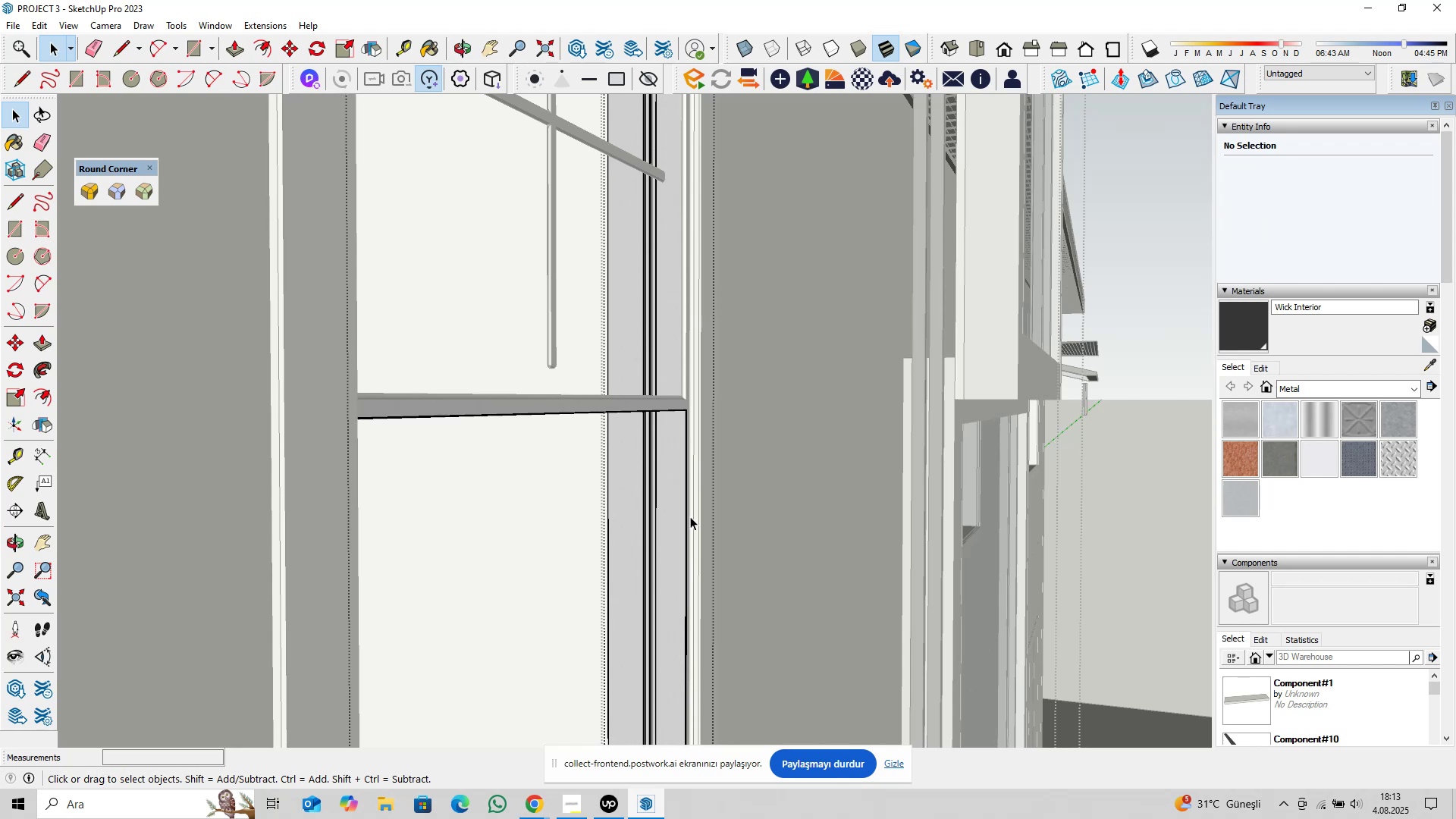 
hold_key(key=ShiftLeft, duration=0.48)
 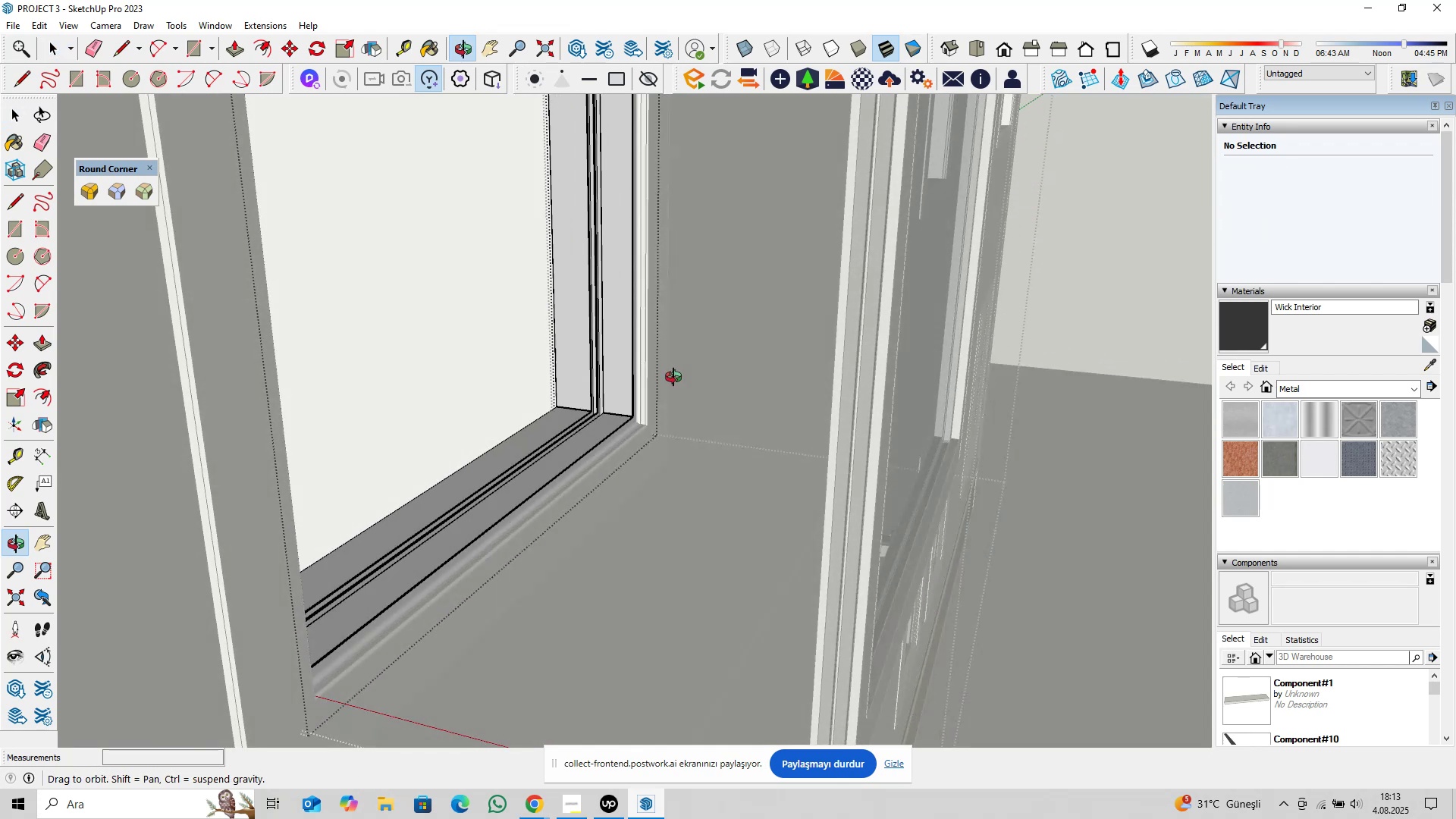 
scroll: coordinate [560, 424], scroll_direction: up, amount: 9.0
 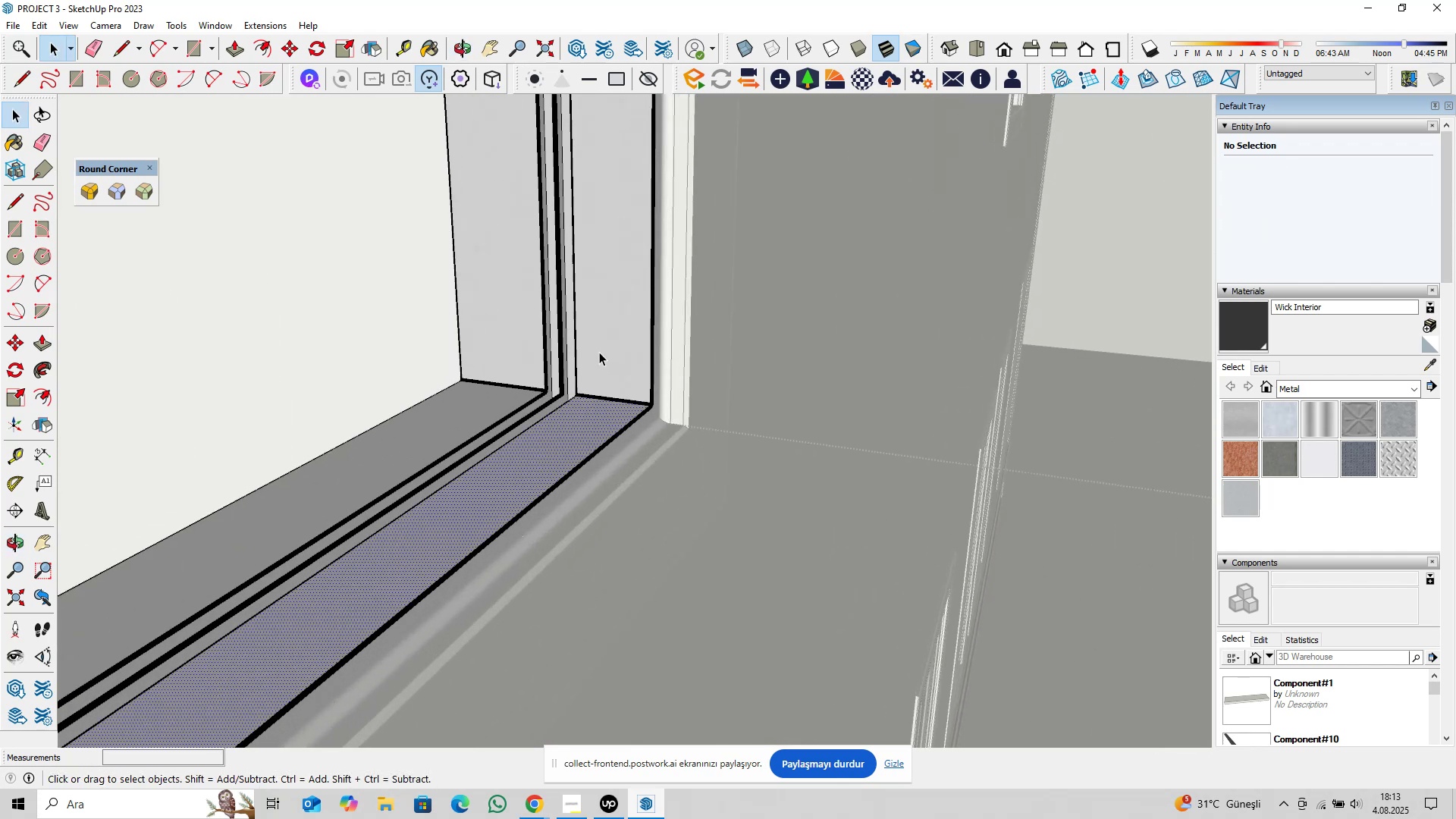 
double_click([603, 349])
 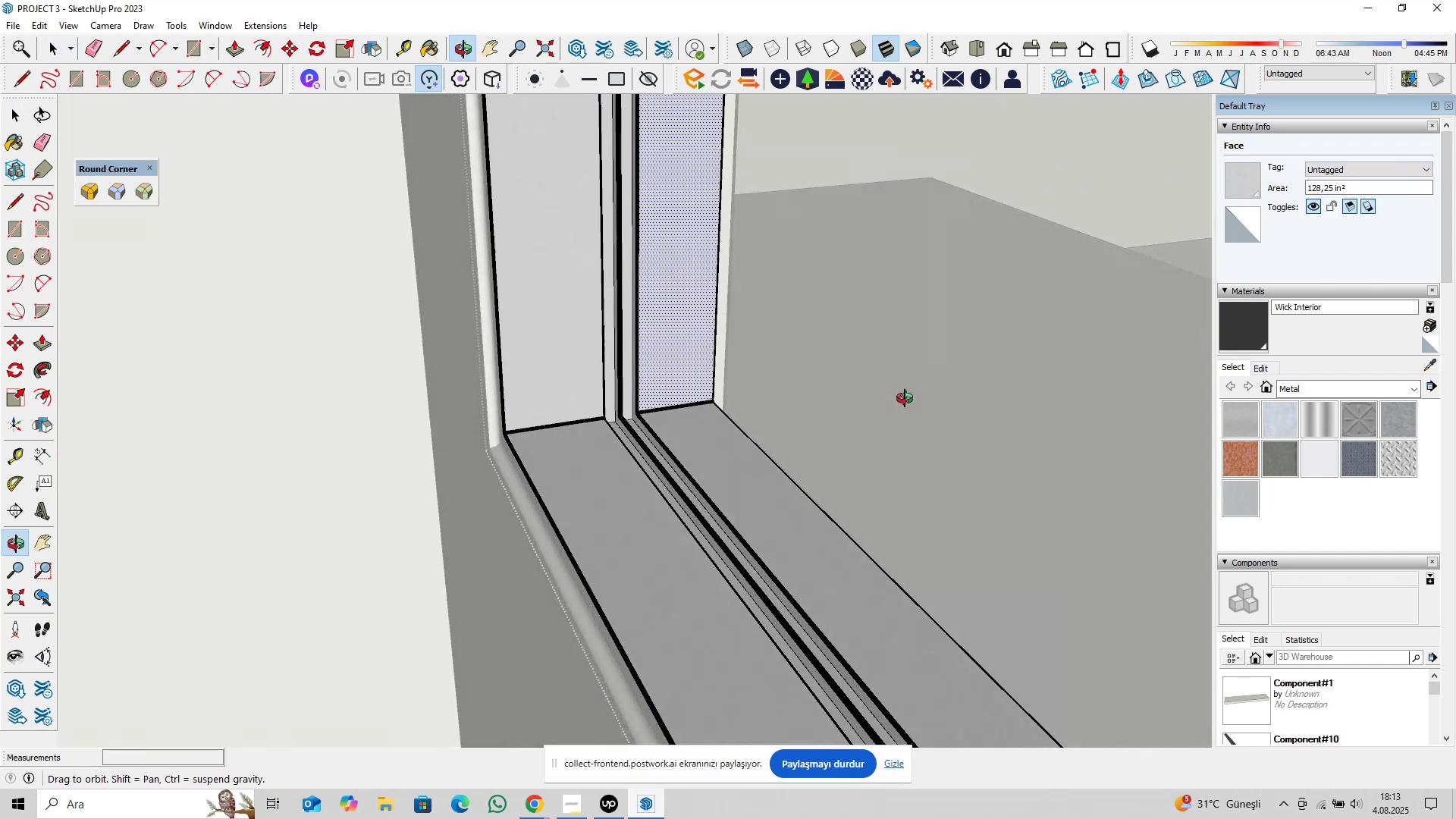 
hold_key(key=ShiftLeft, duration=0.36)
 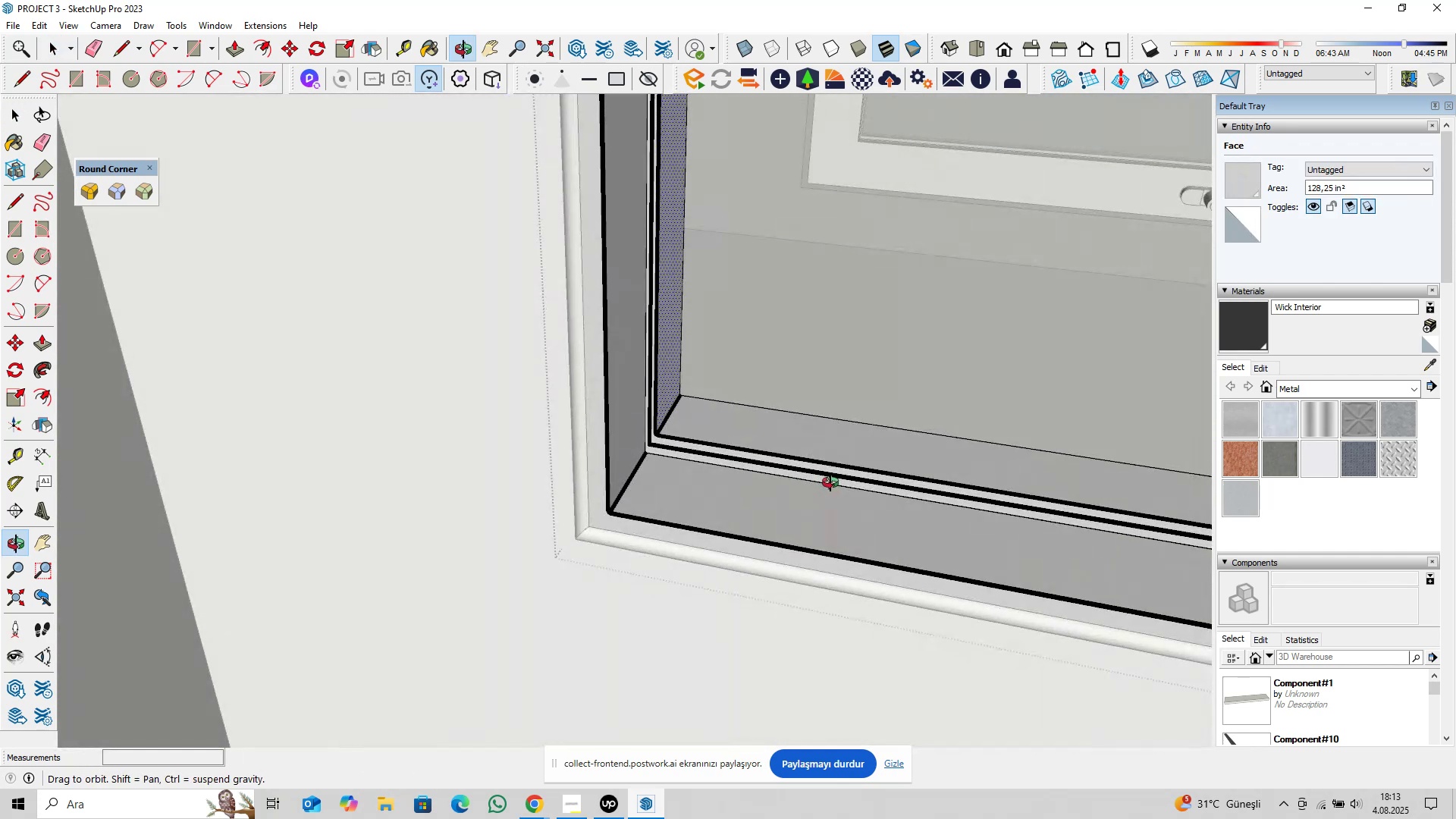 
hold_key(key=ShiftLeft, duration=0.33)
 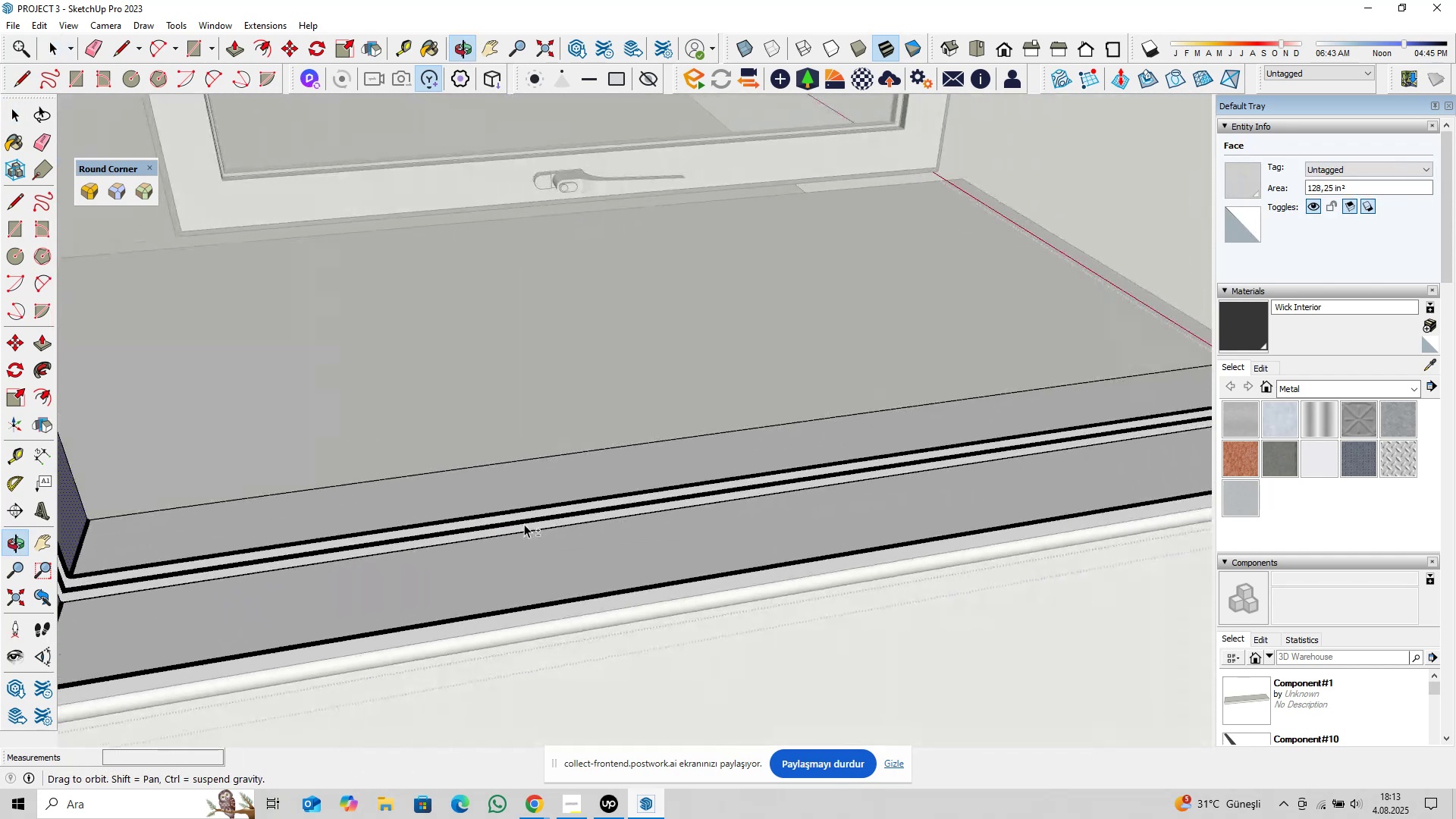 
hold_key(key=ShiftLeft, duration=0.35)
 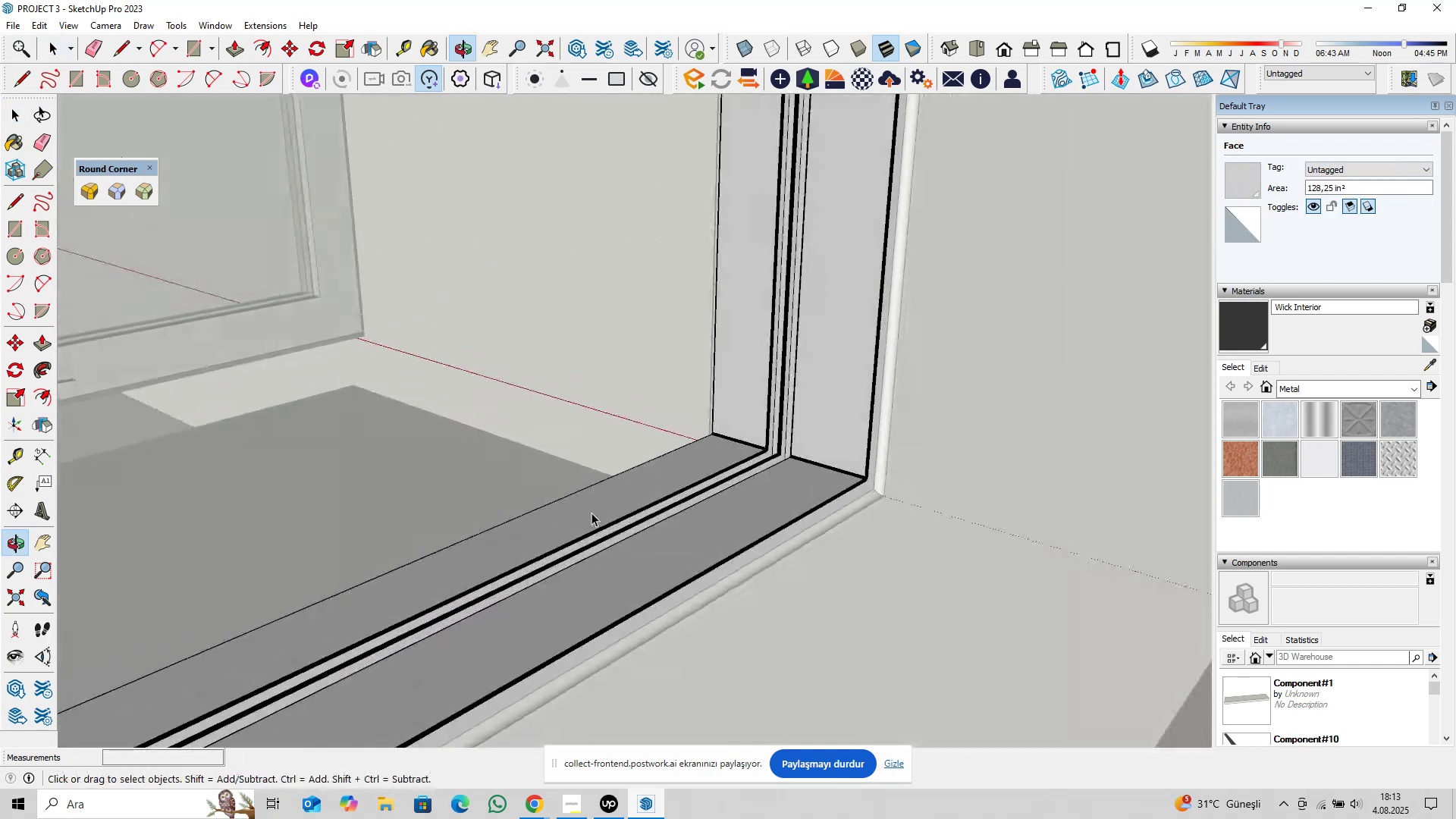 
key(Shift+ShiftLeft)
 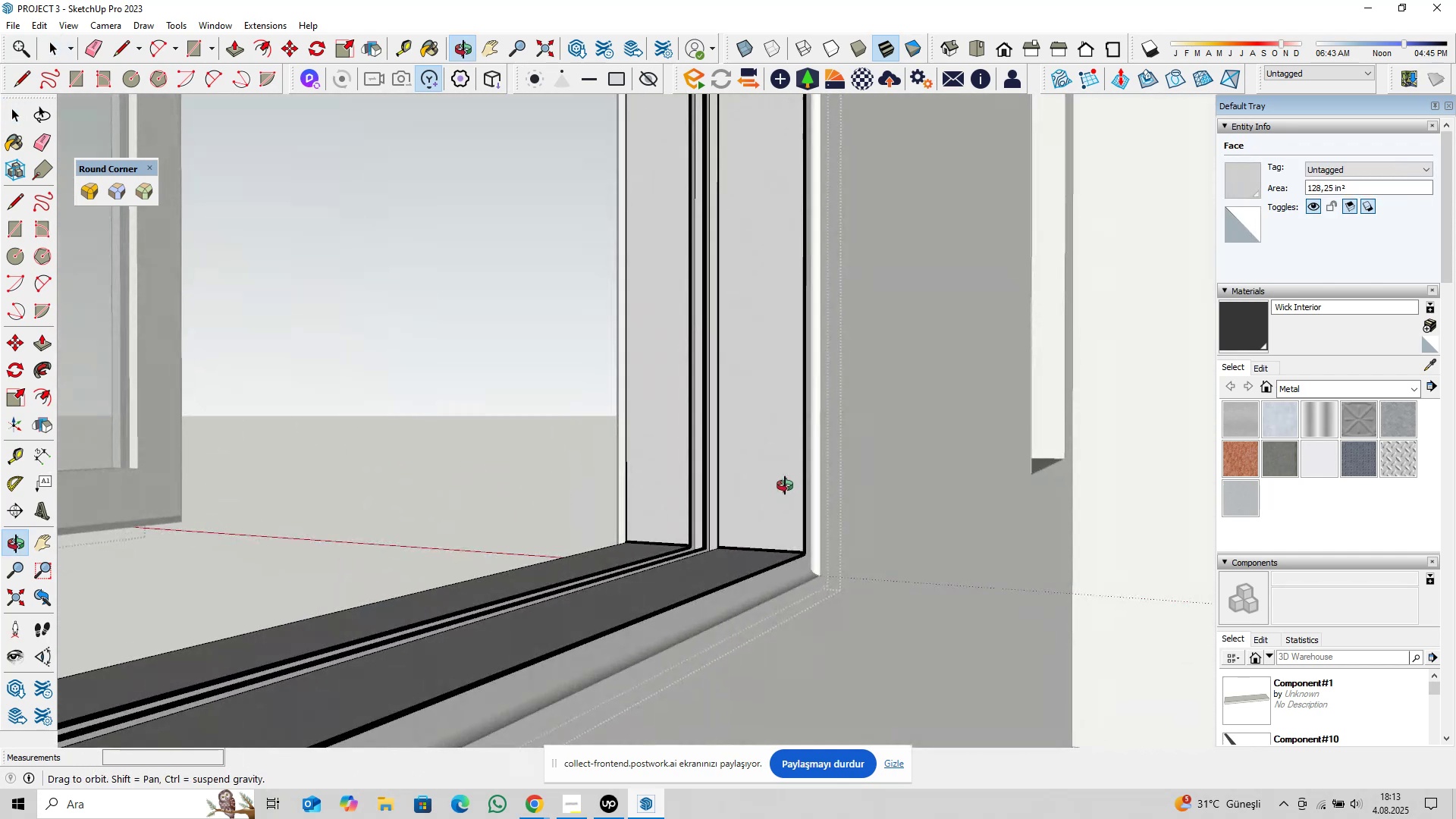 
hold_key(key=ShiftLeft, duration=0.34)
 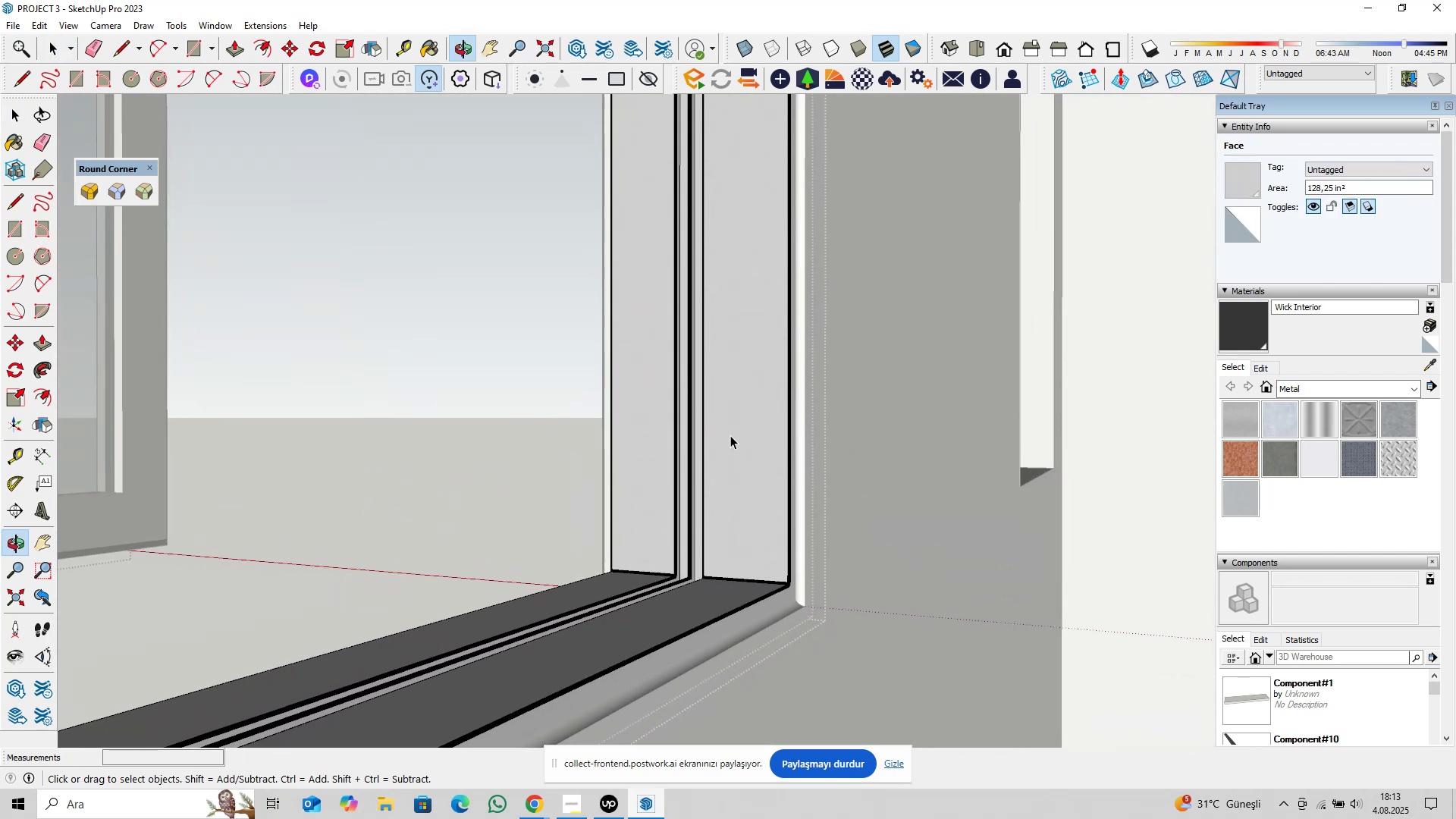 
hold_key(key=ShiftLeft, duration=1.0)
 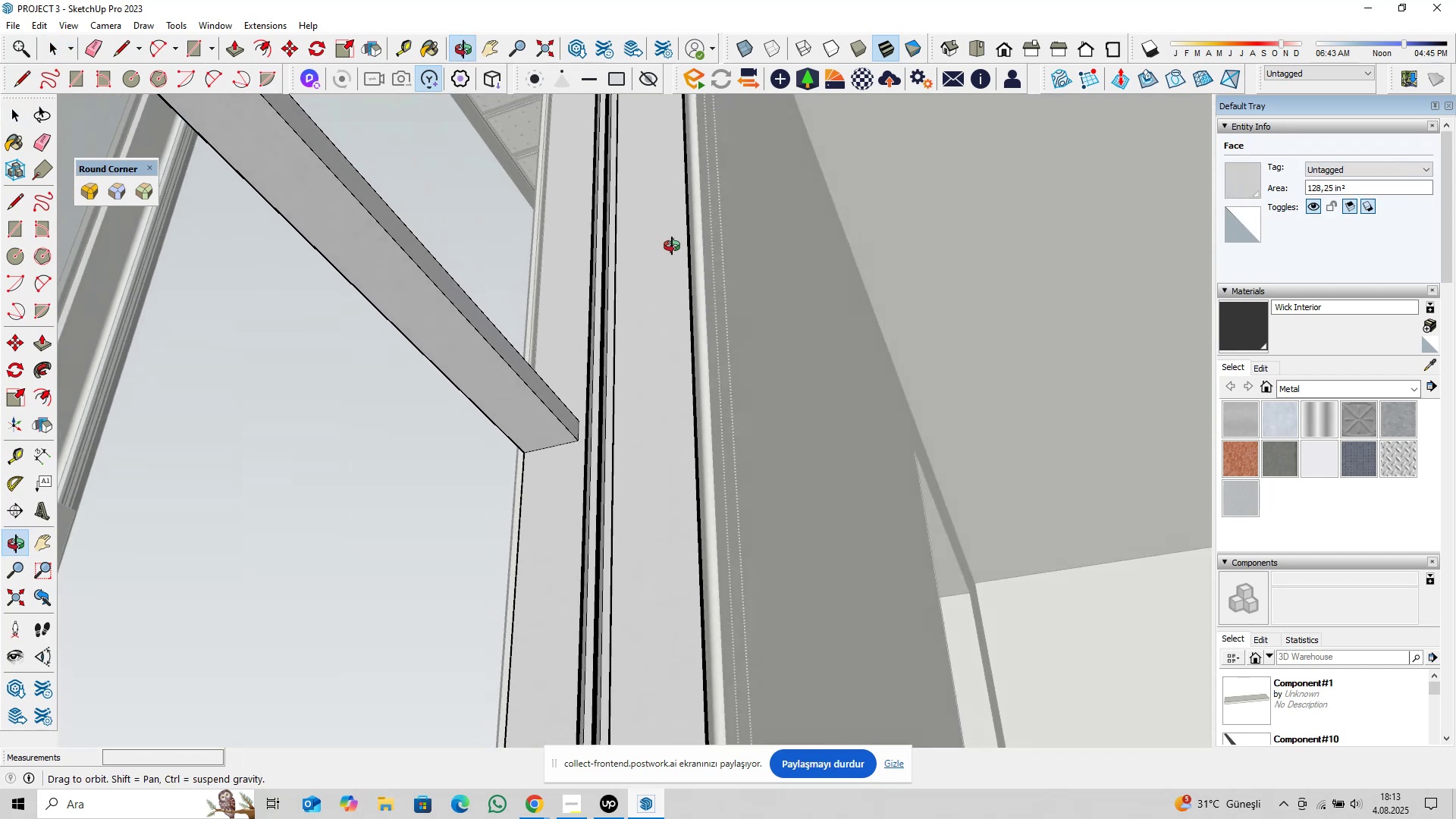 
hold_key(key=ShiftLeft, duration=1.16)
 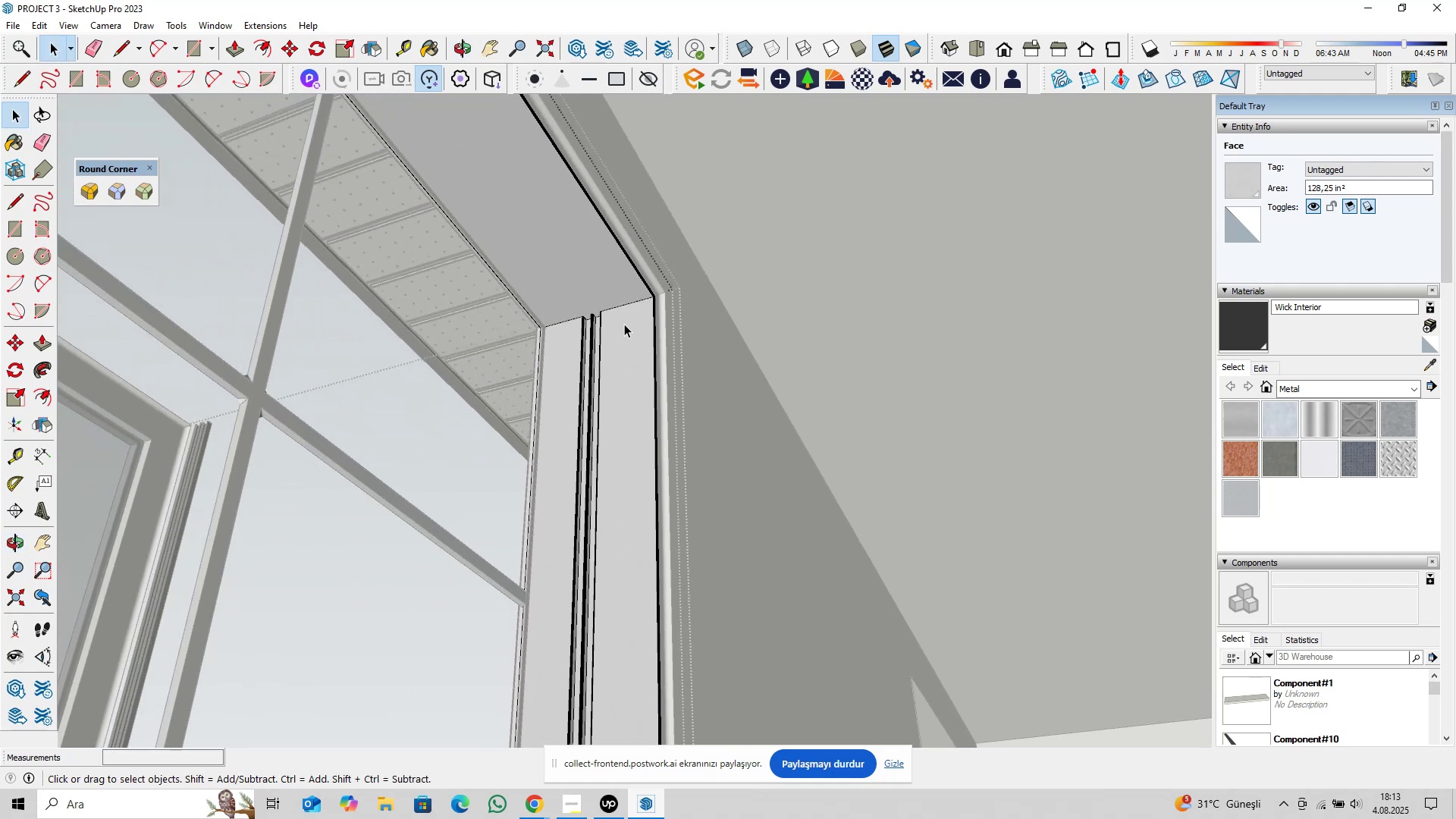 
scroll: coordinate [622, 309], scroll_direction: up, amount: 4.0
 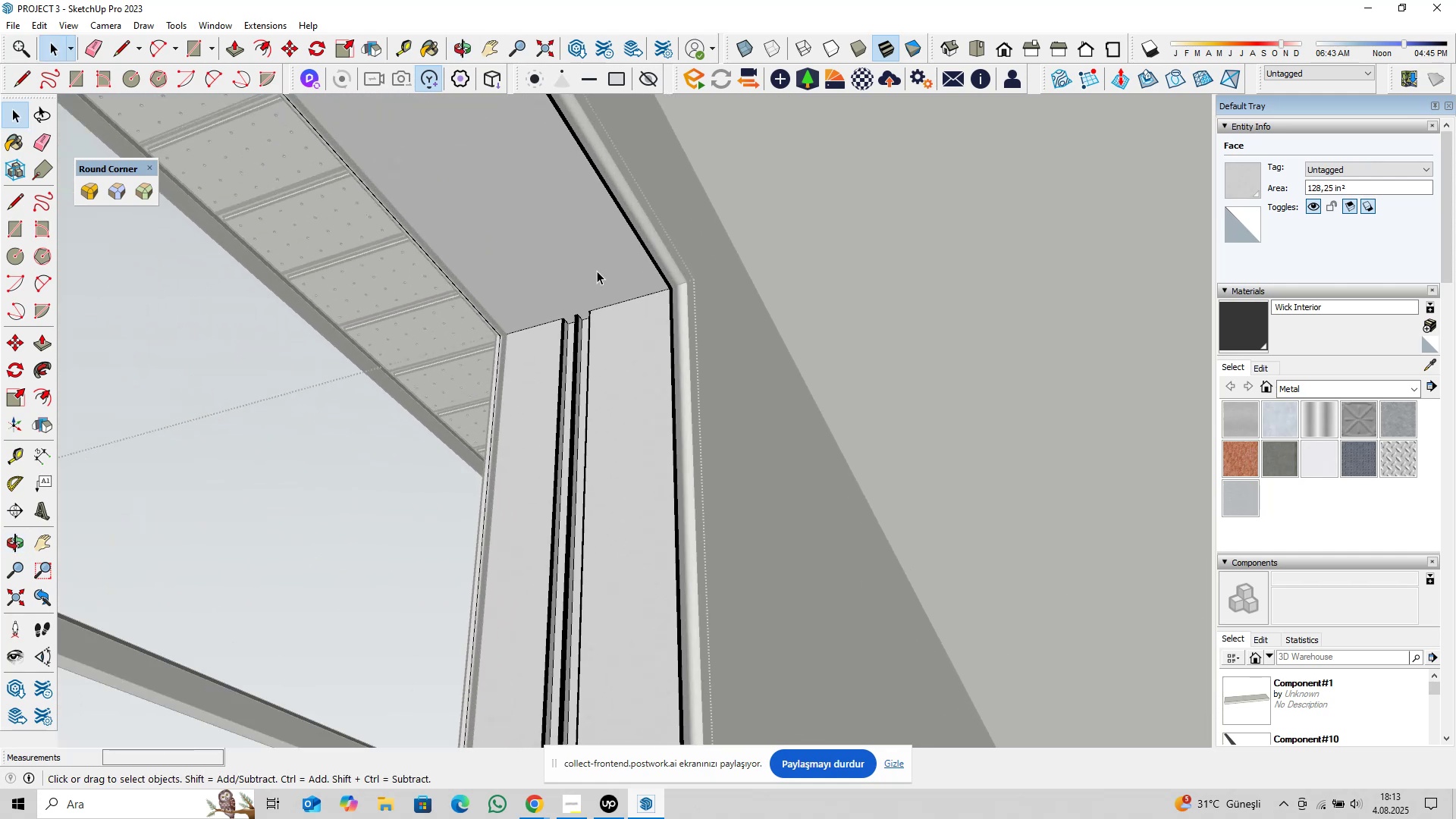 
left_click([596, 269])
 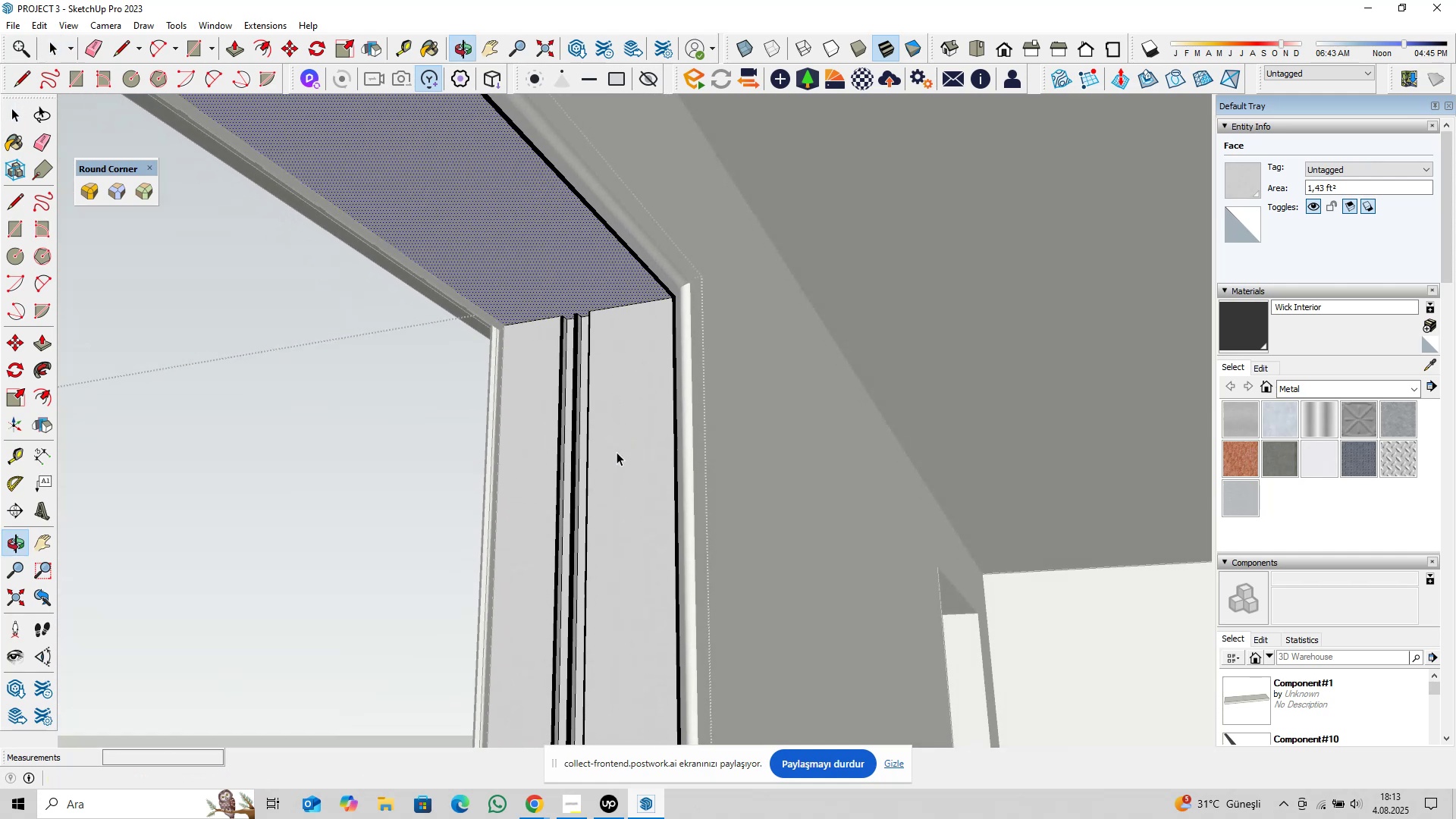 
left_click([585, 380])
 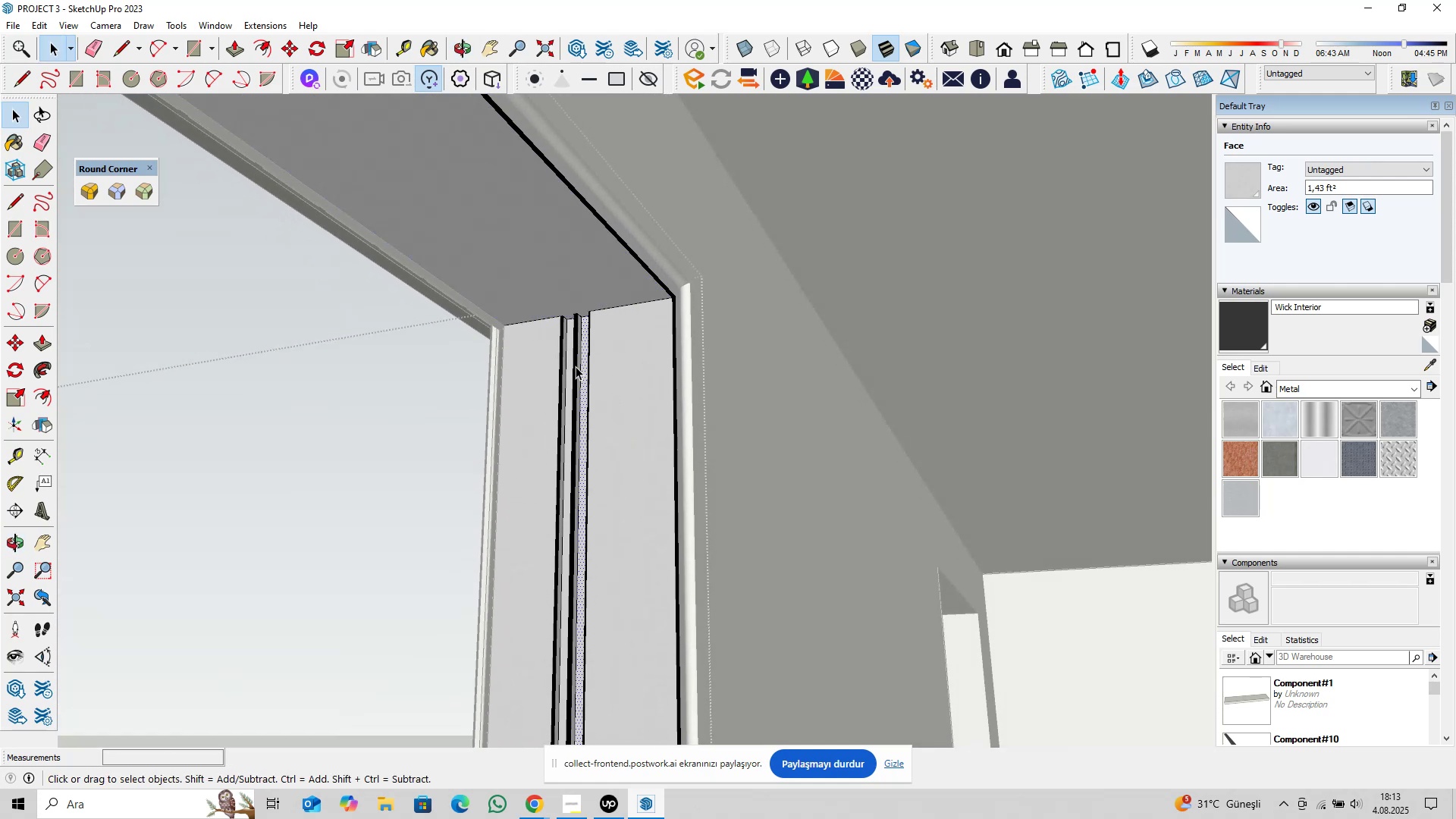 
scroll: coordinate [571, 359], scroll_direction: up, amount: 5.0
 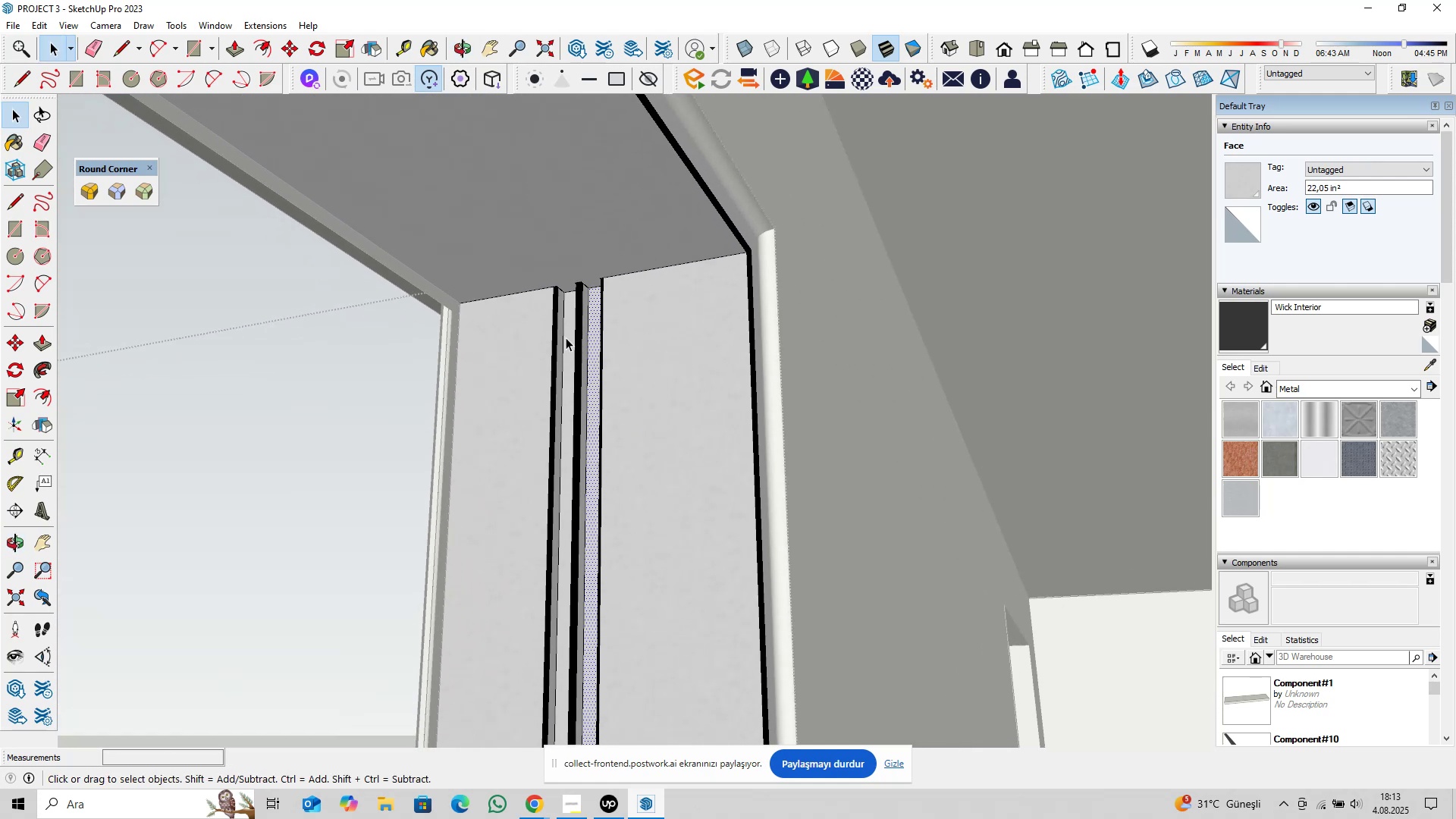 
left_click([566, 337])
 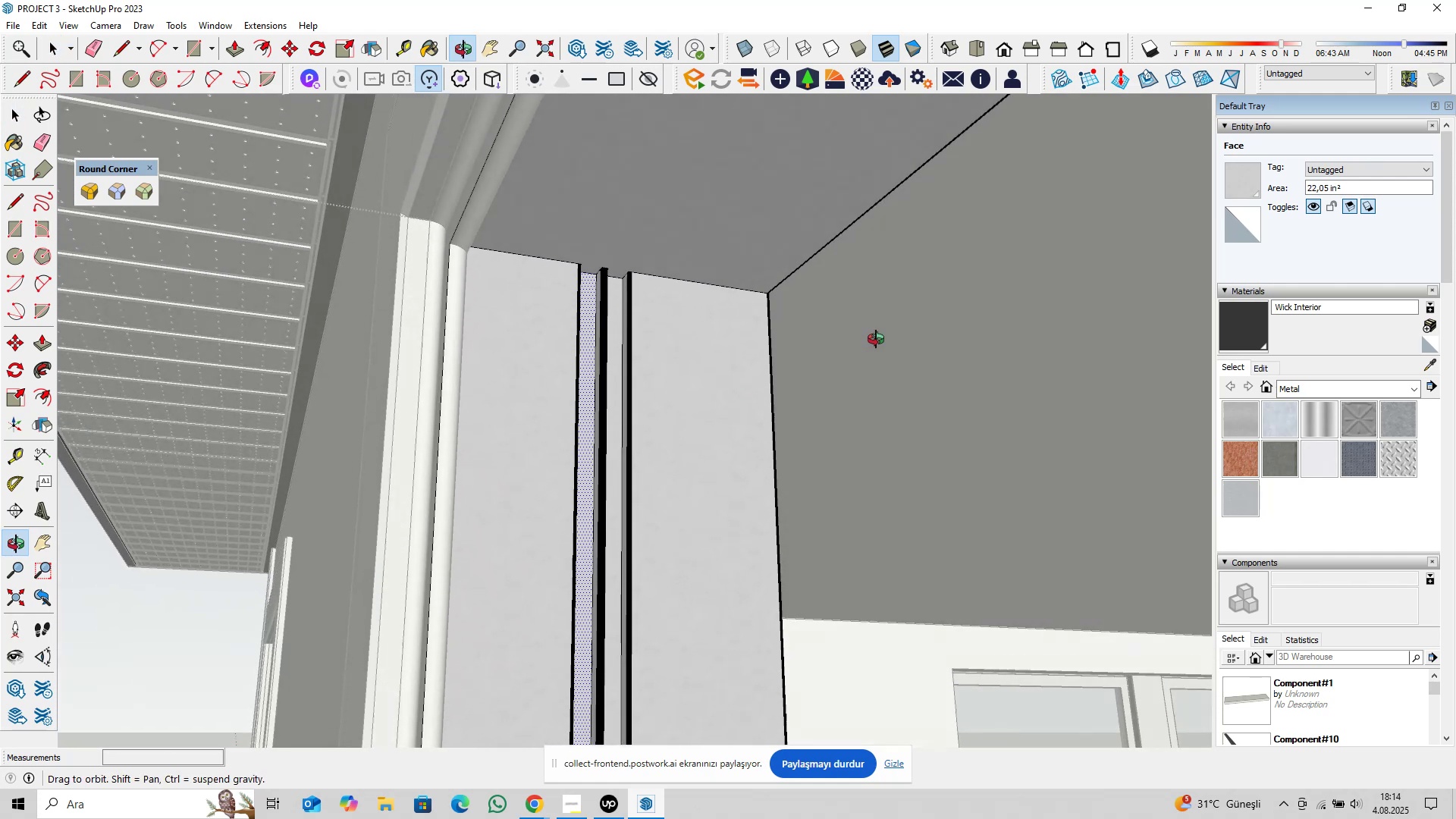 
hold_key(key=ShiftLeft, duration=0.32)
 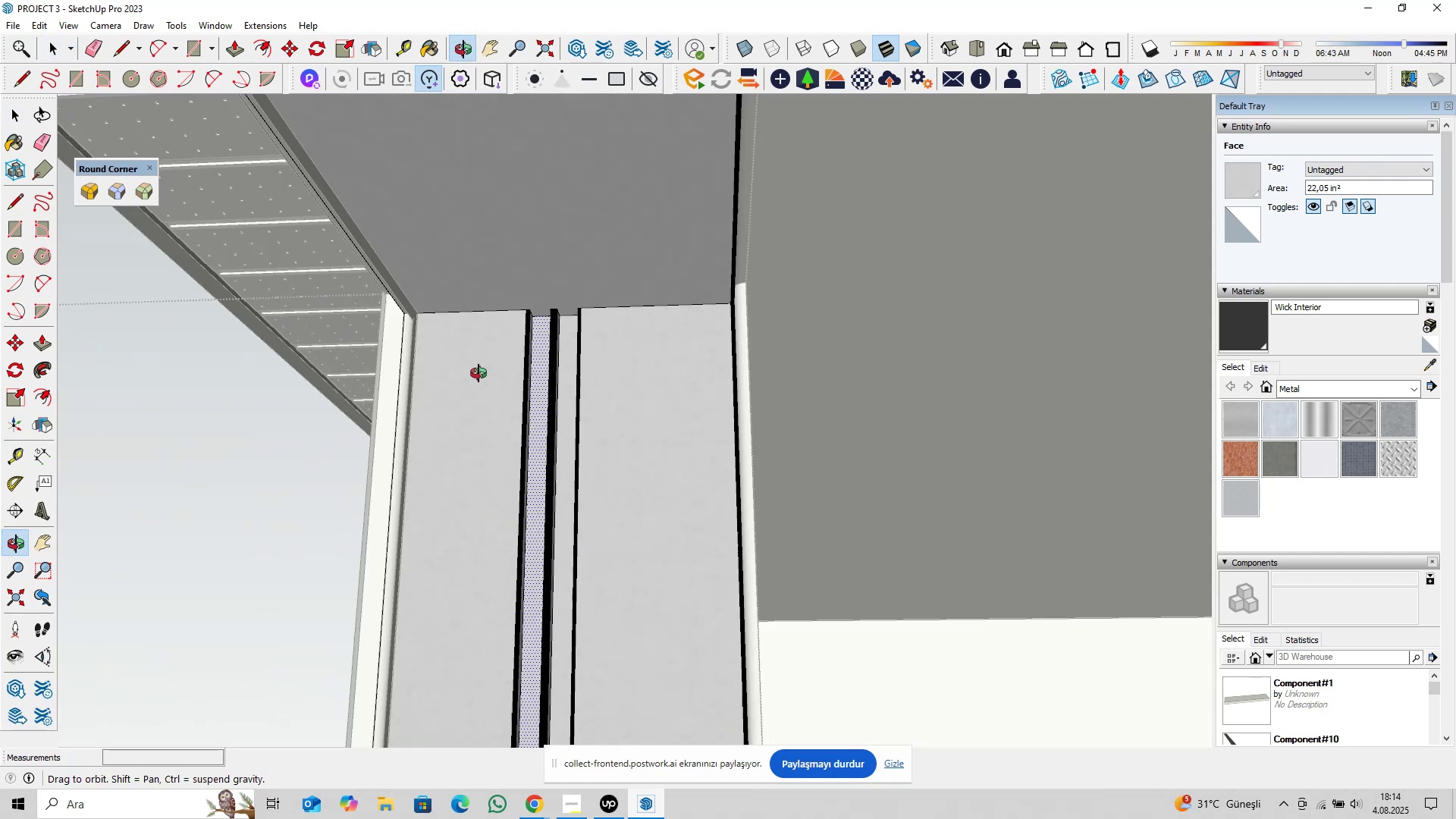 
scroll: coordinate [561, 397], scroll_direction: down, amount: 12.0
 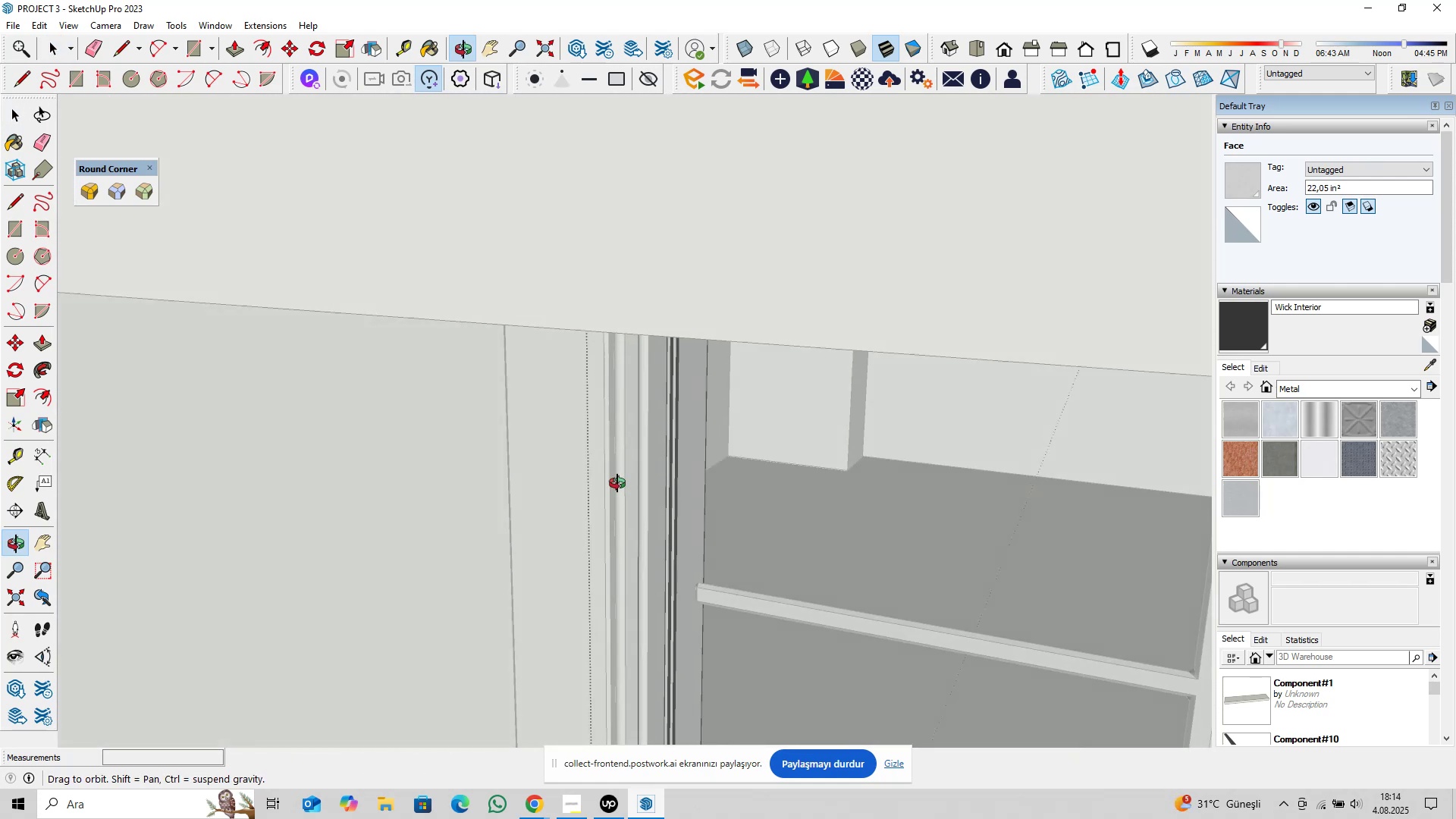 
hold_key(key=ShiftLeft, duration=0.55)
 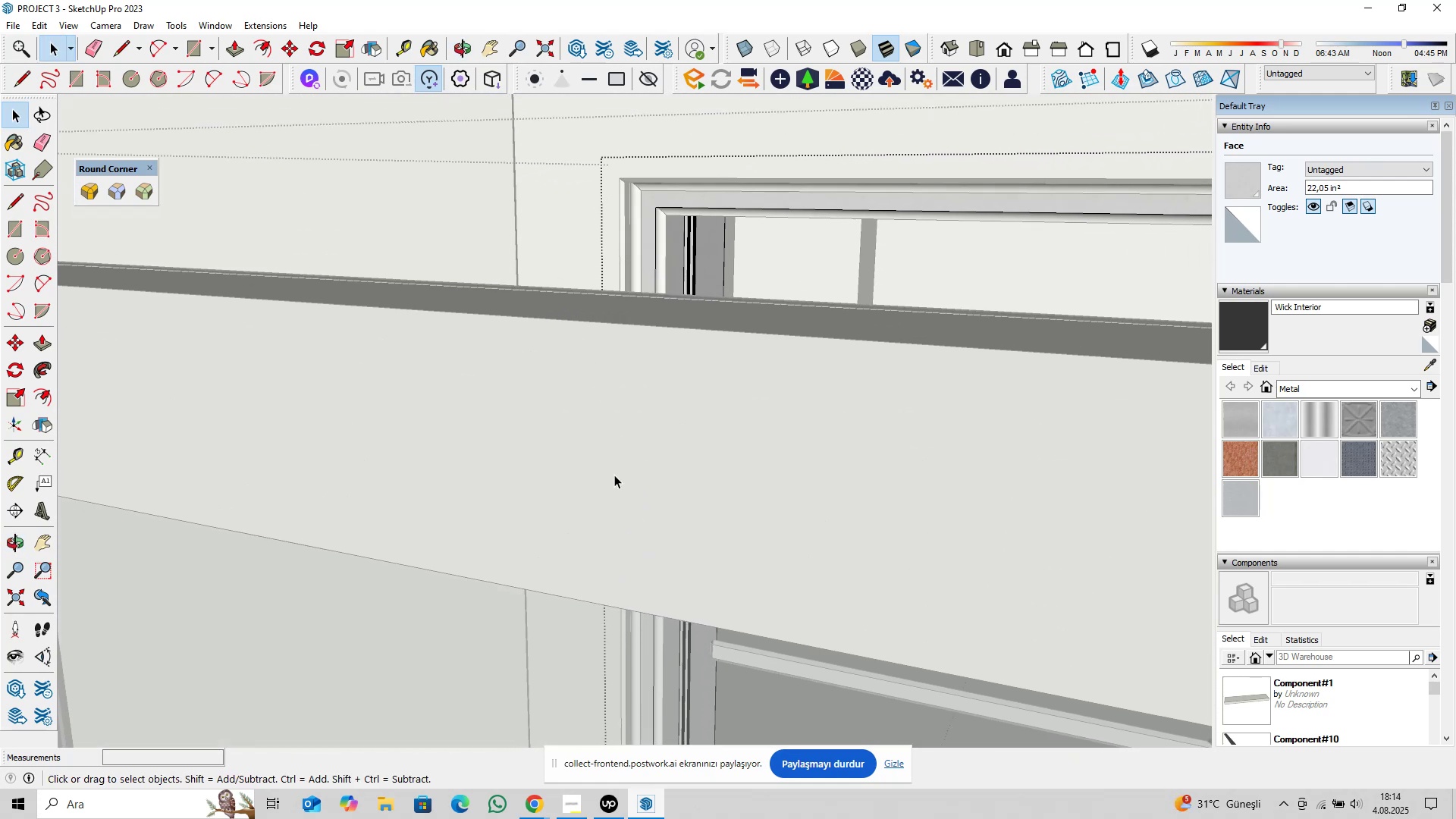 
scroll: coordinate [532, 278], scroll_direction: down, amount: 21.0
 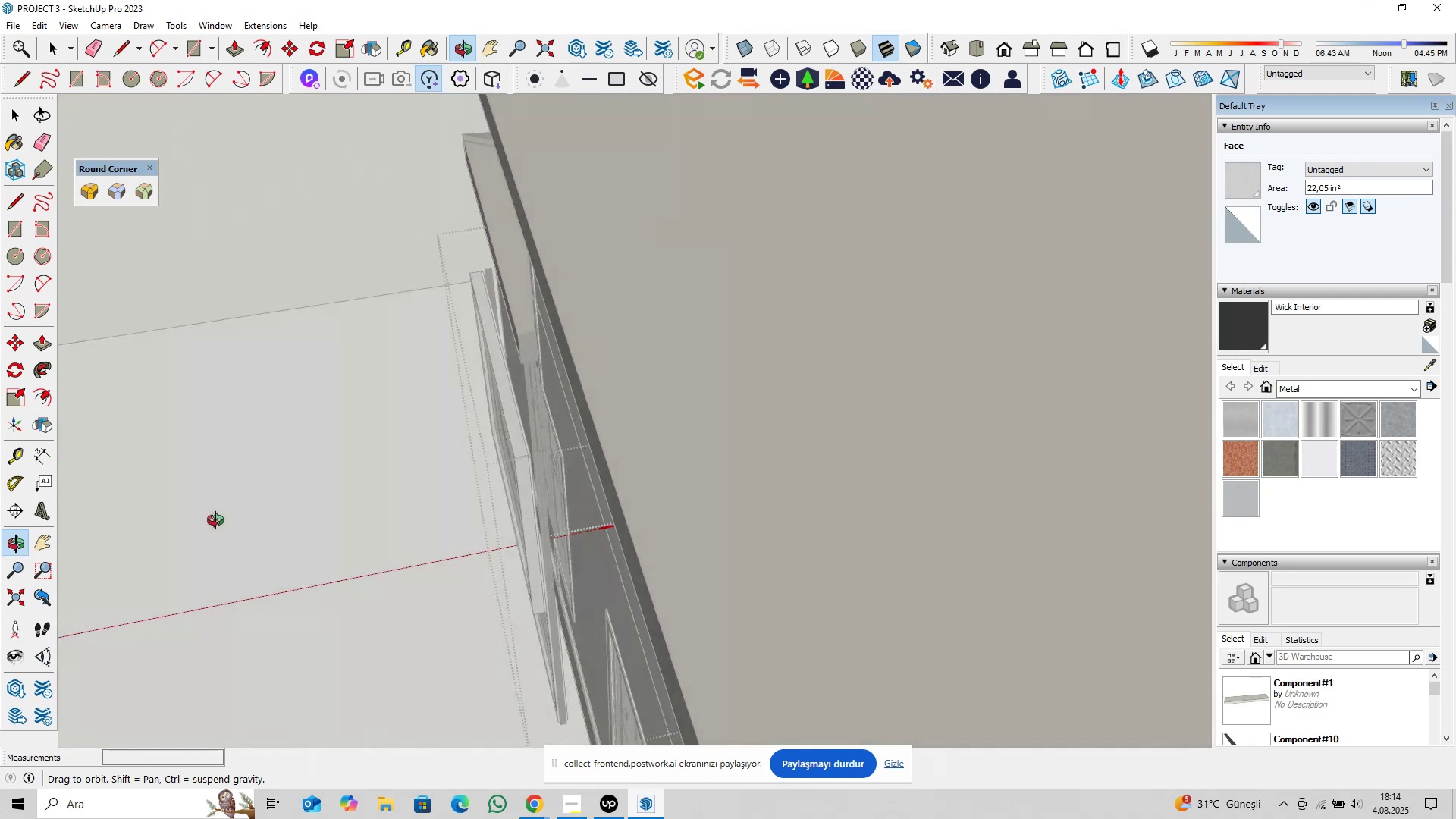 
hold_key(key=ShiftLeft, duration=0.43)
 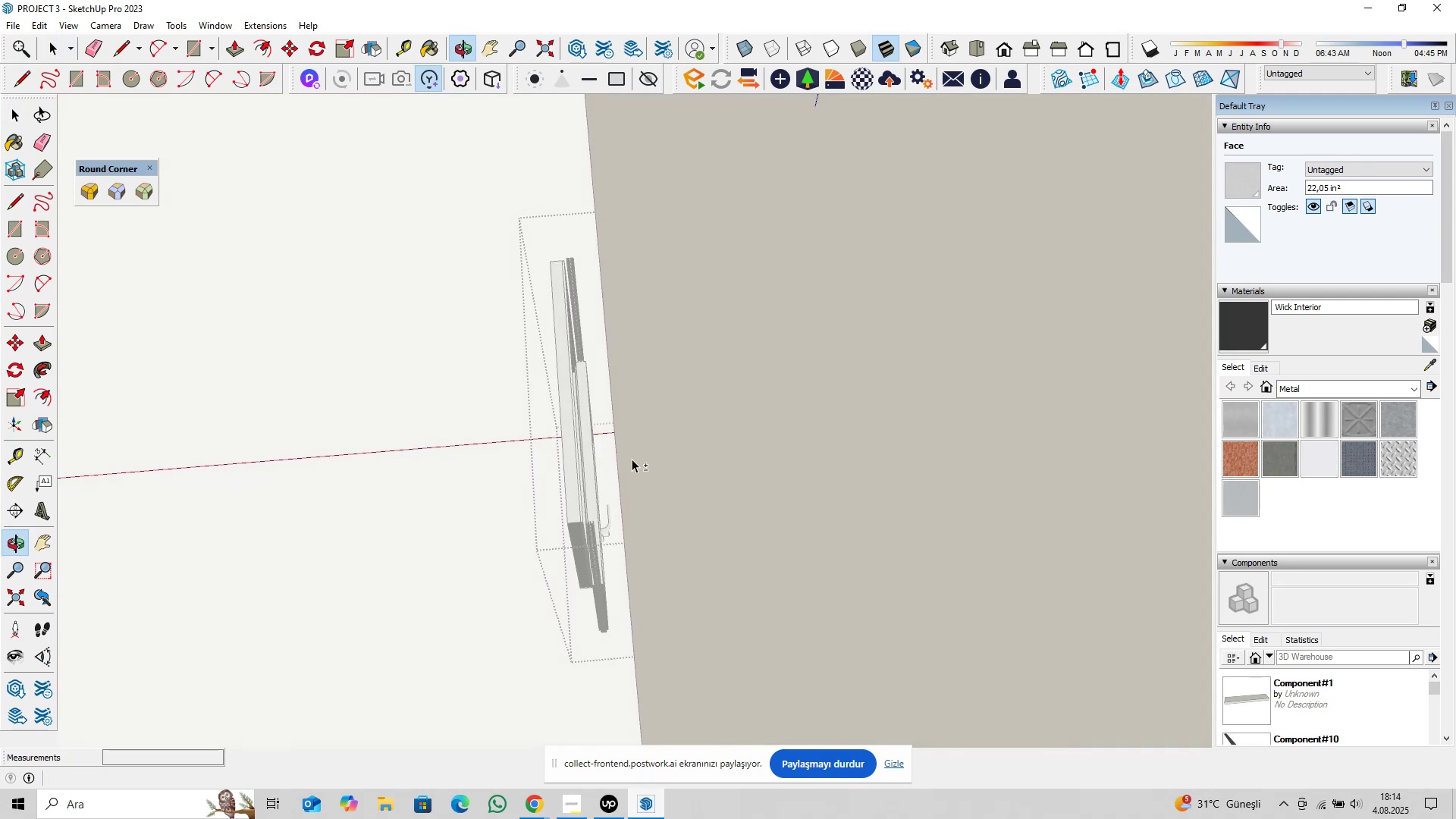 
key(Escape)
 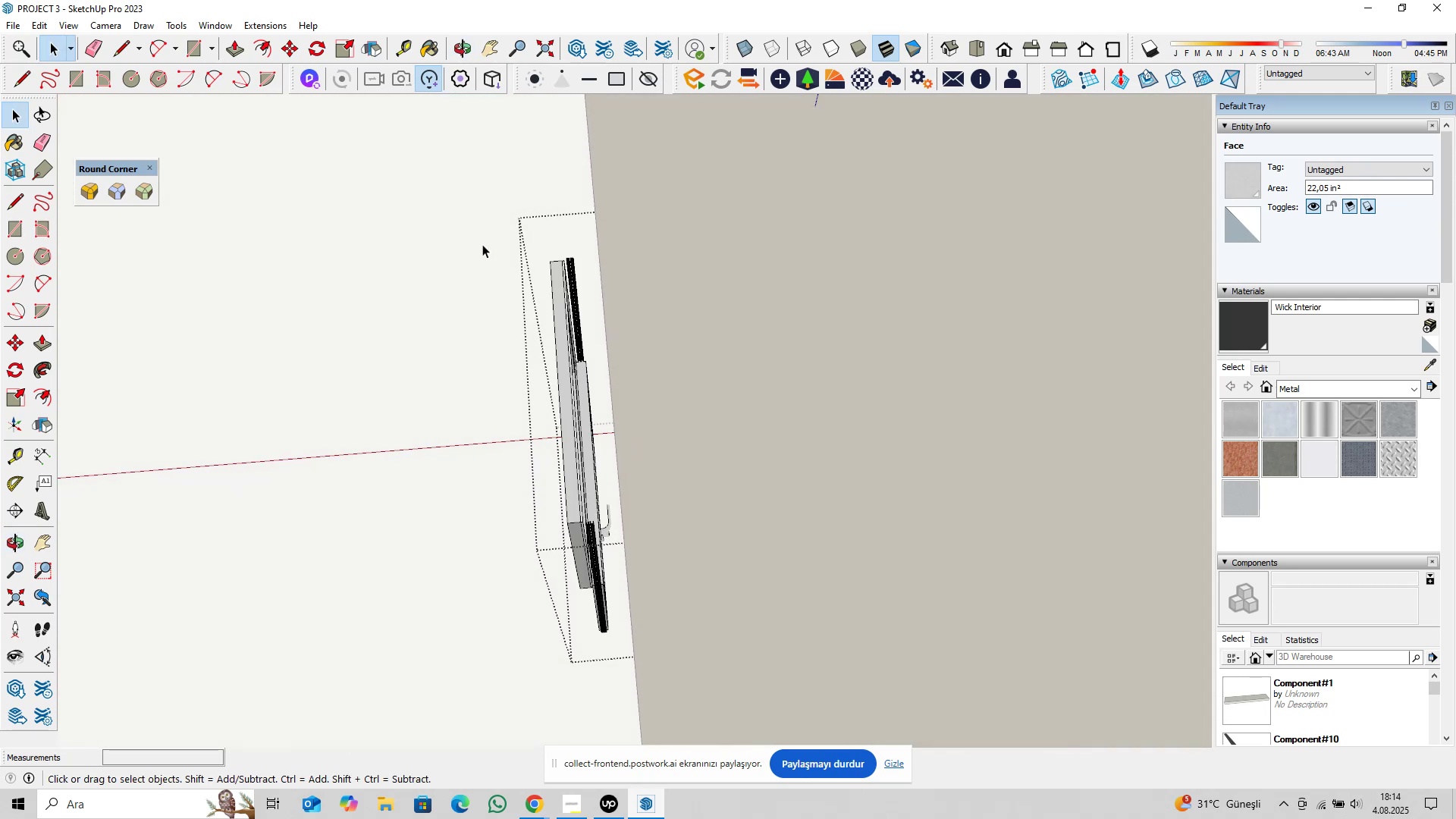 
left_click_drag(start_coordinate=[470, 211], to_coordinate=[636, 689])
 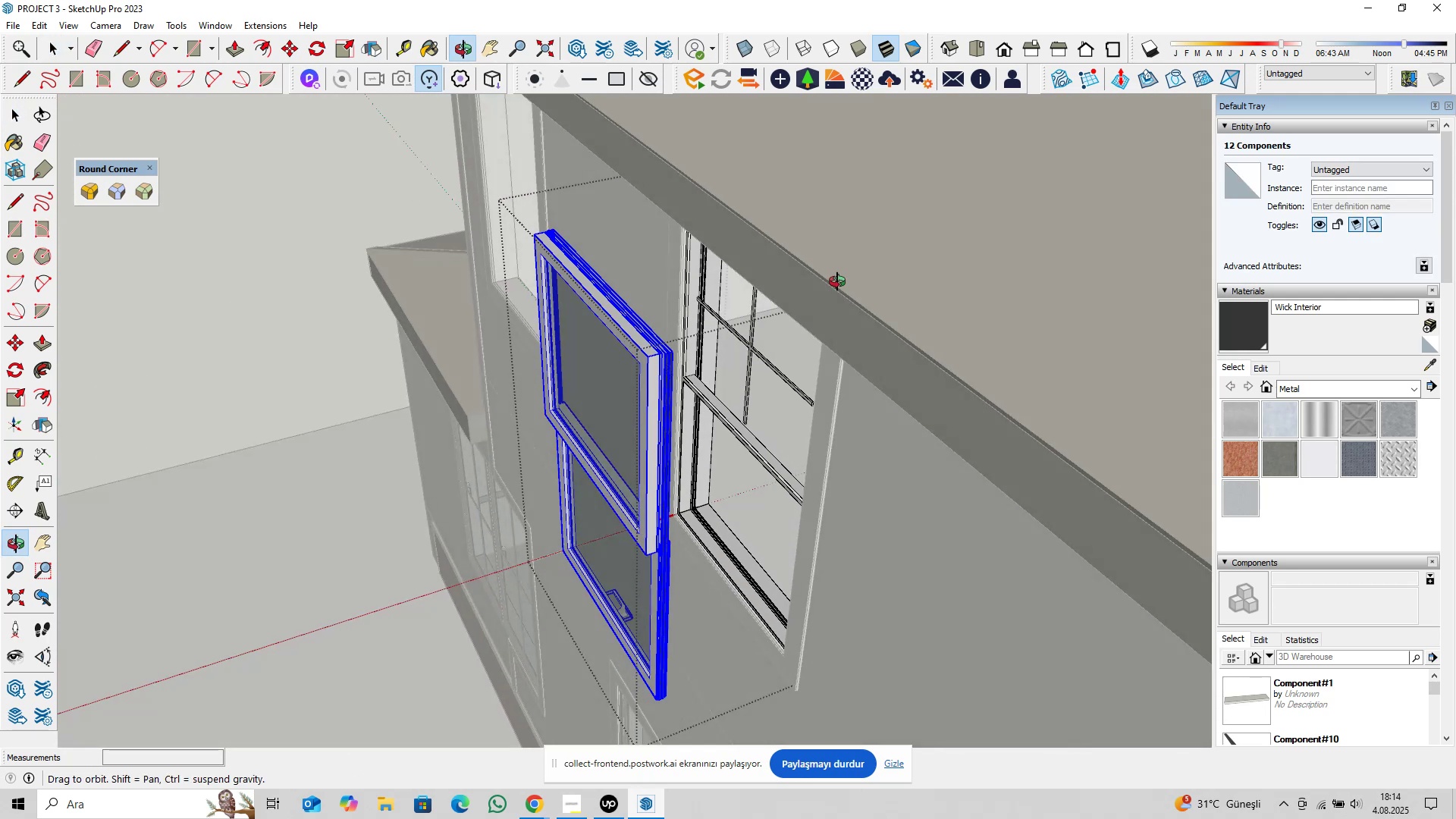 
hold_key(key=ShiftLeft, duration=0.48)
 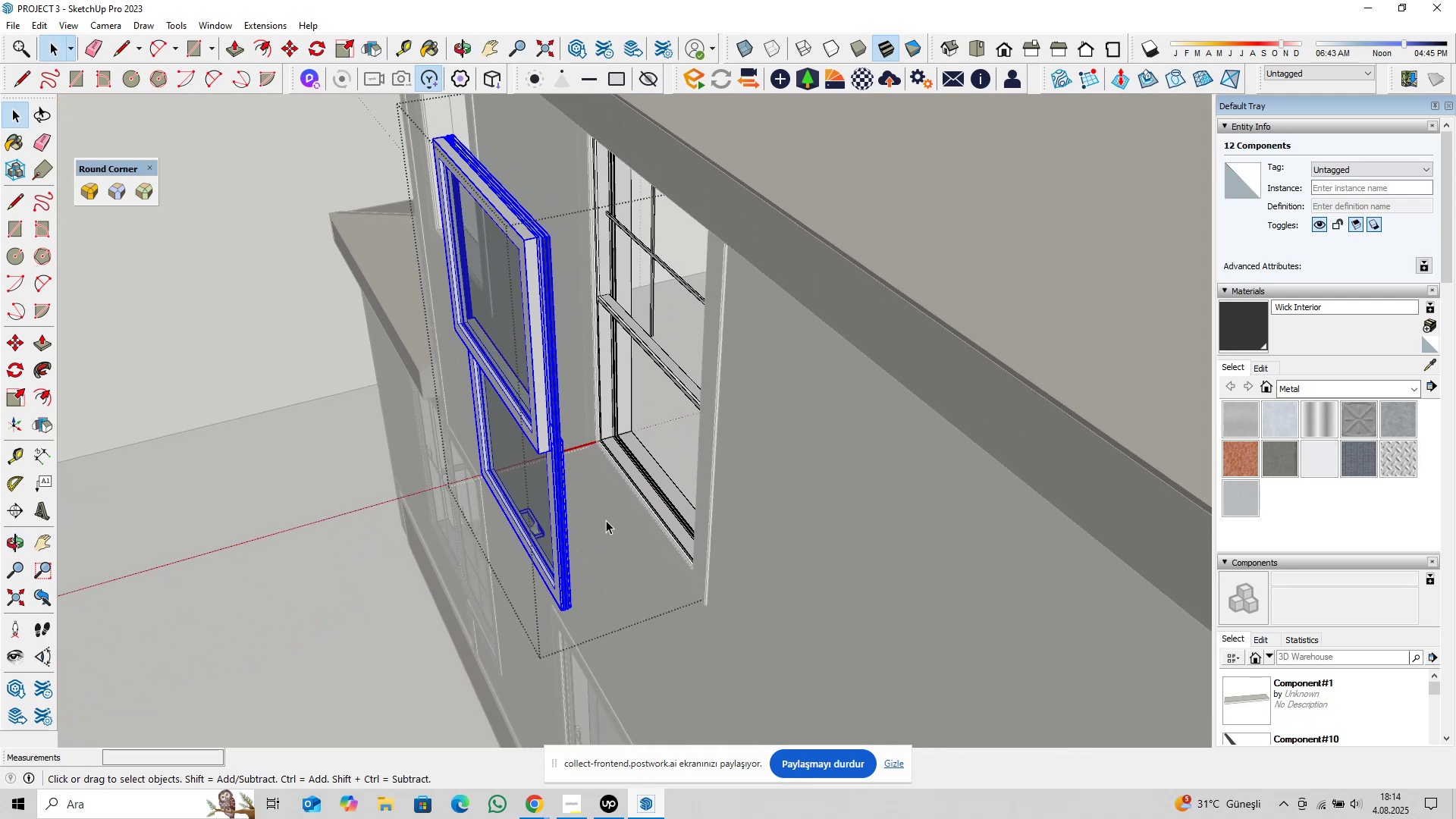 
scroll: coordinate [592, 498], scroll_direction: up, amount: 9.0
 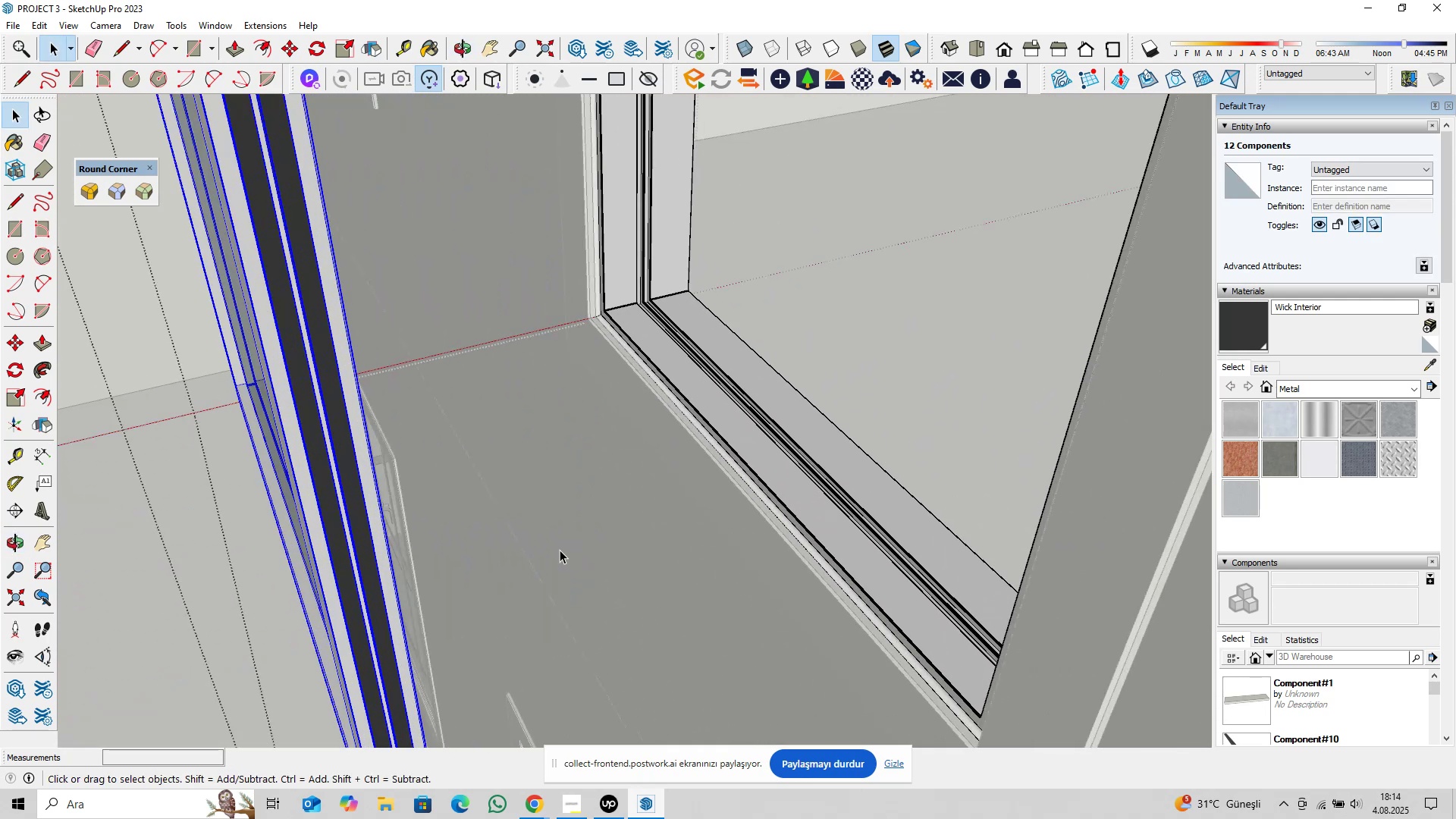 
key(M)
 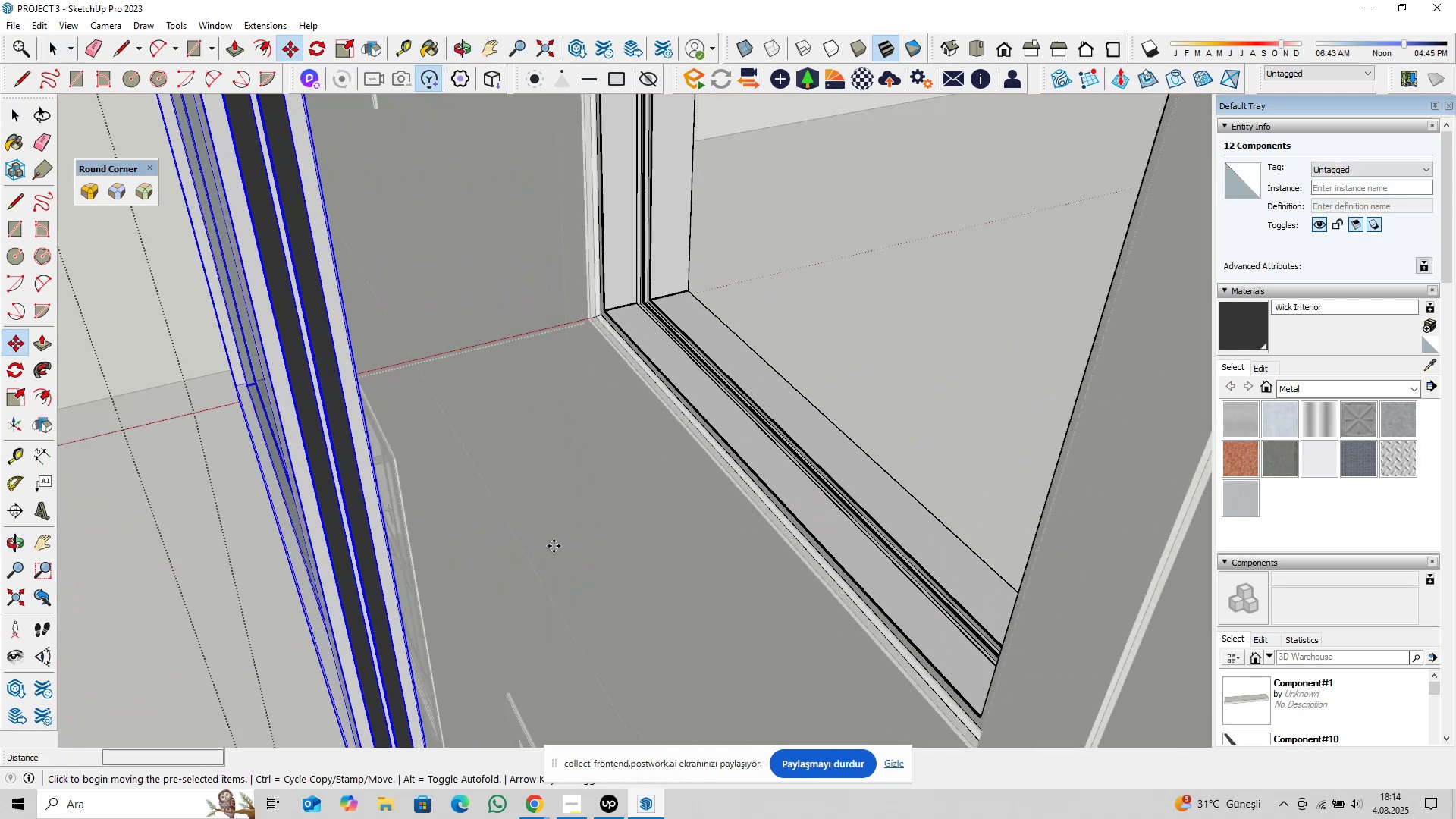 
left_click([554, 546])
 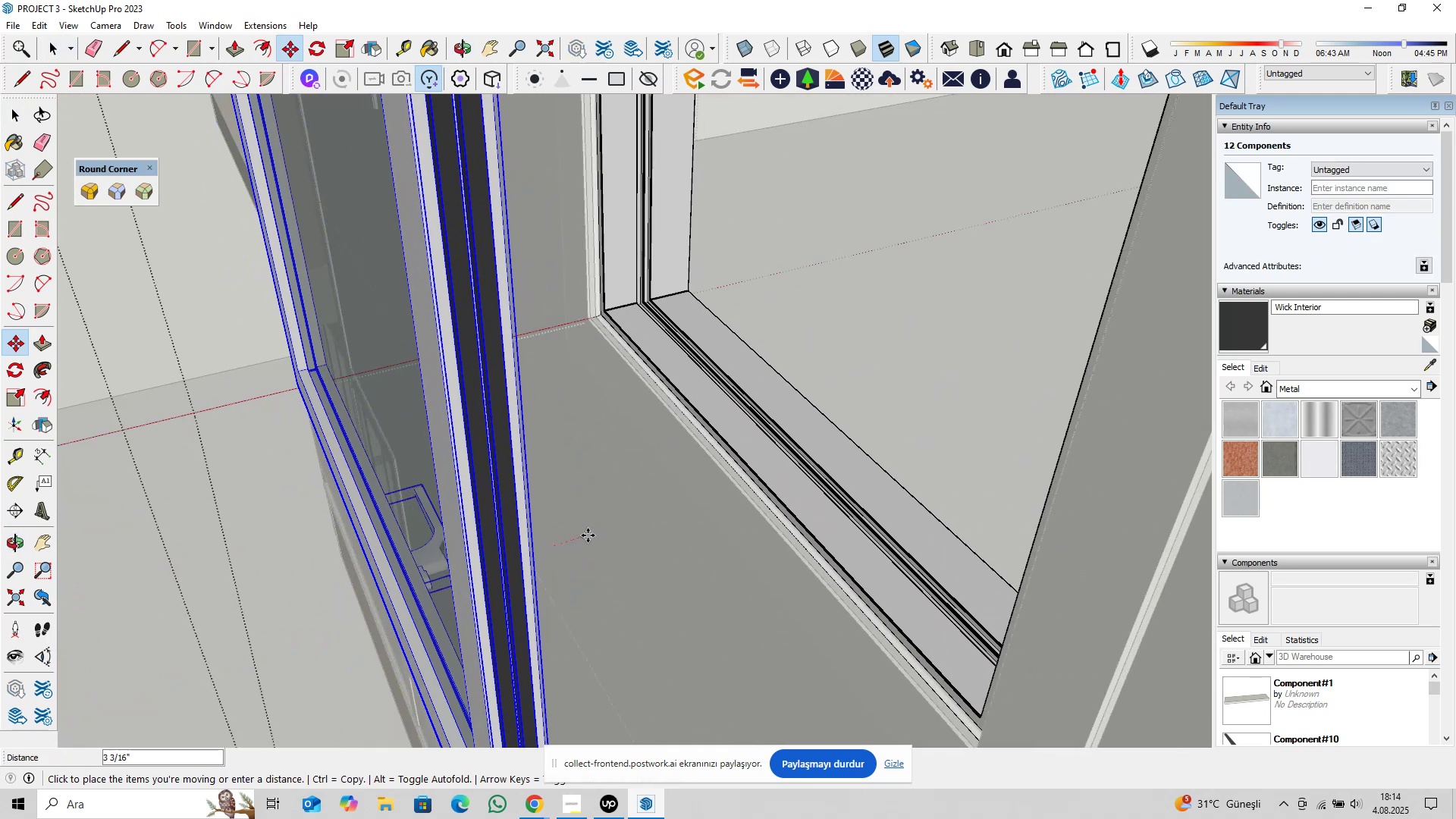 
type(2@)
 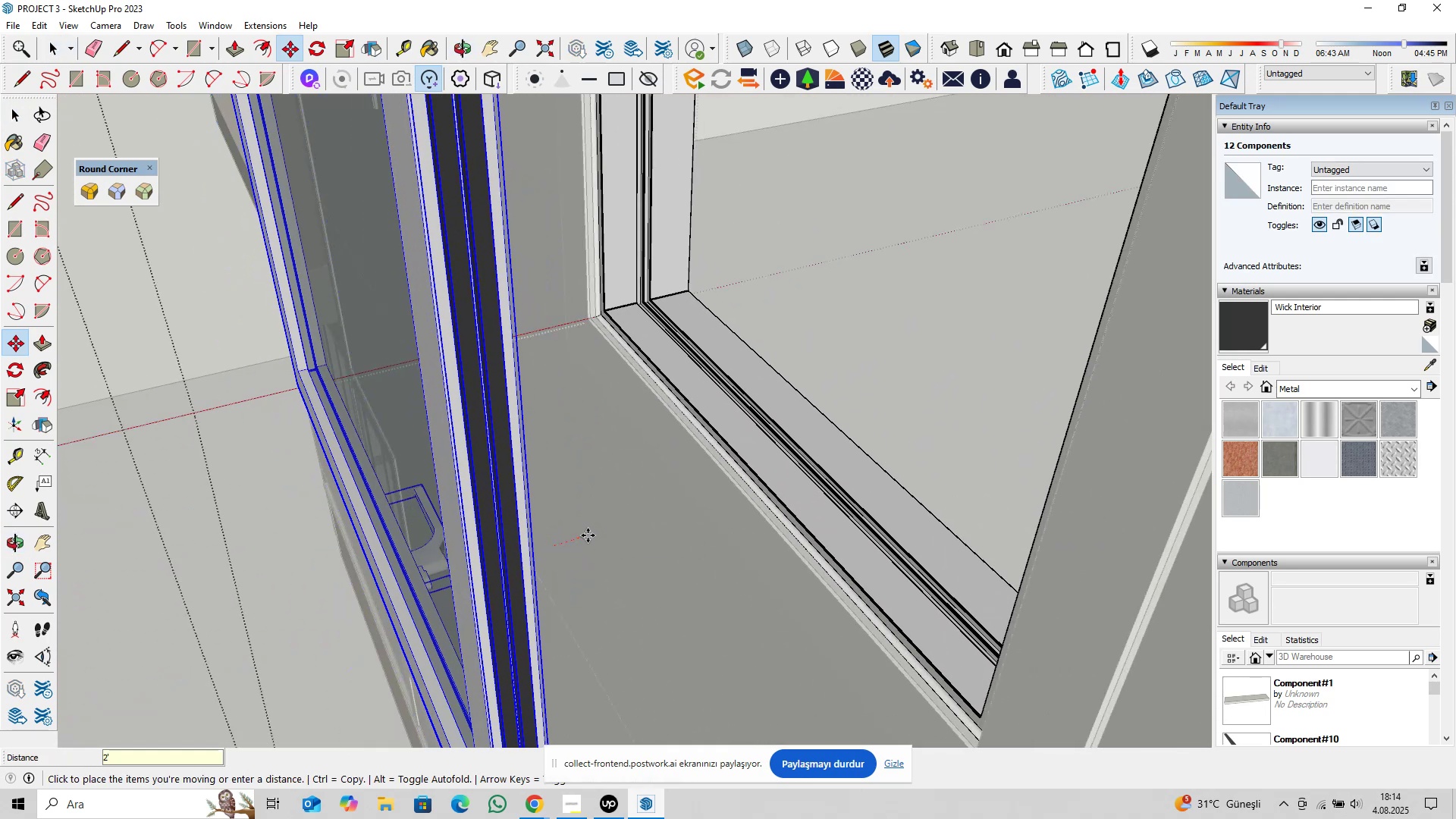 
 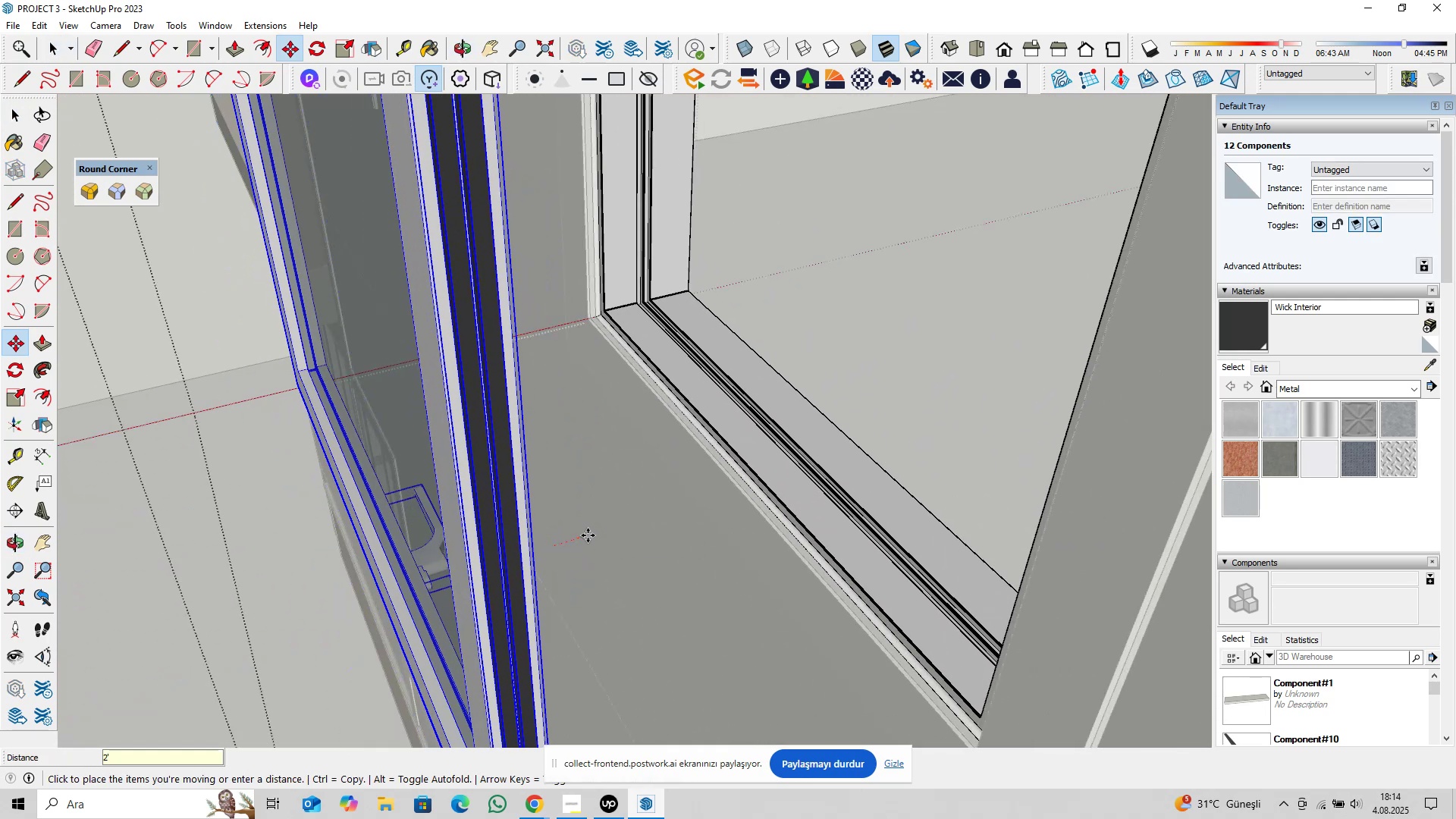 
key(Enter)
 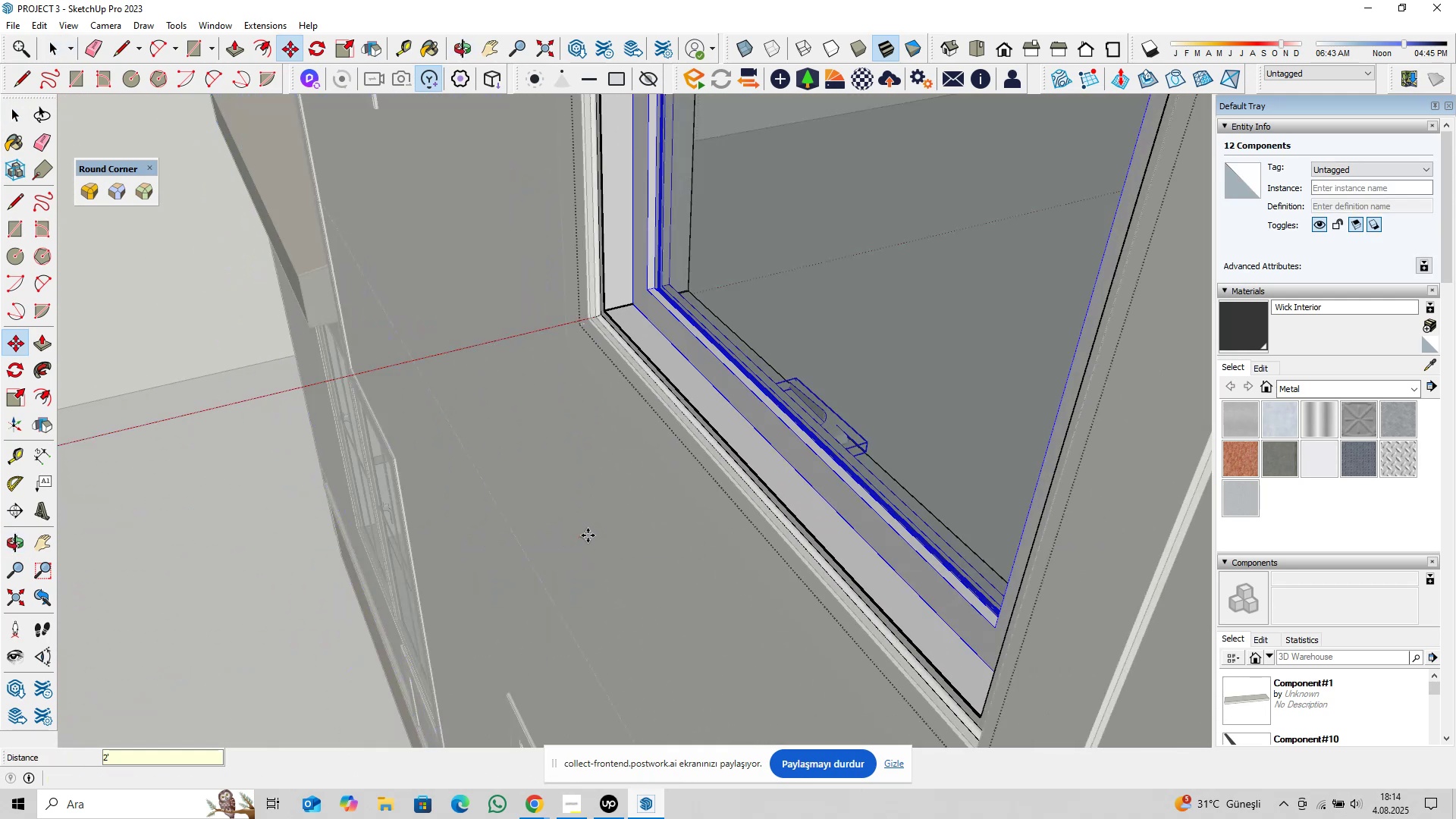 
key(Space)
 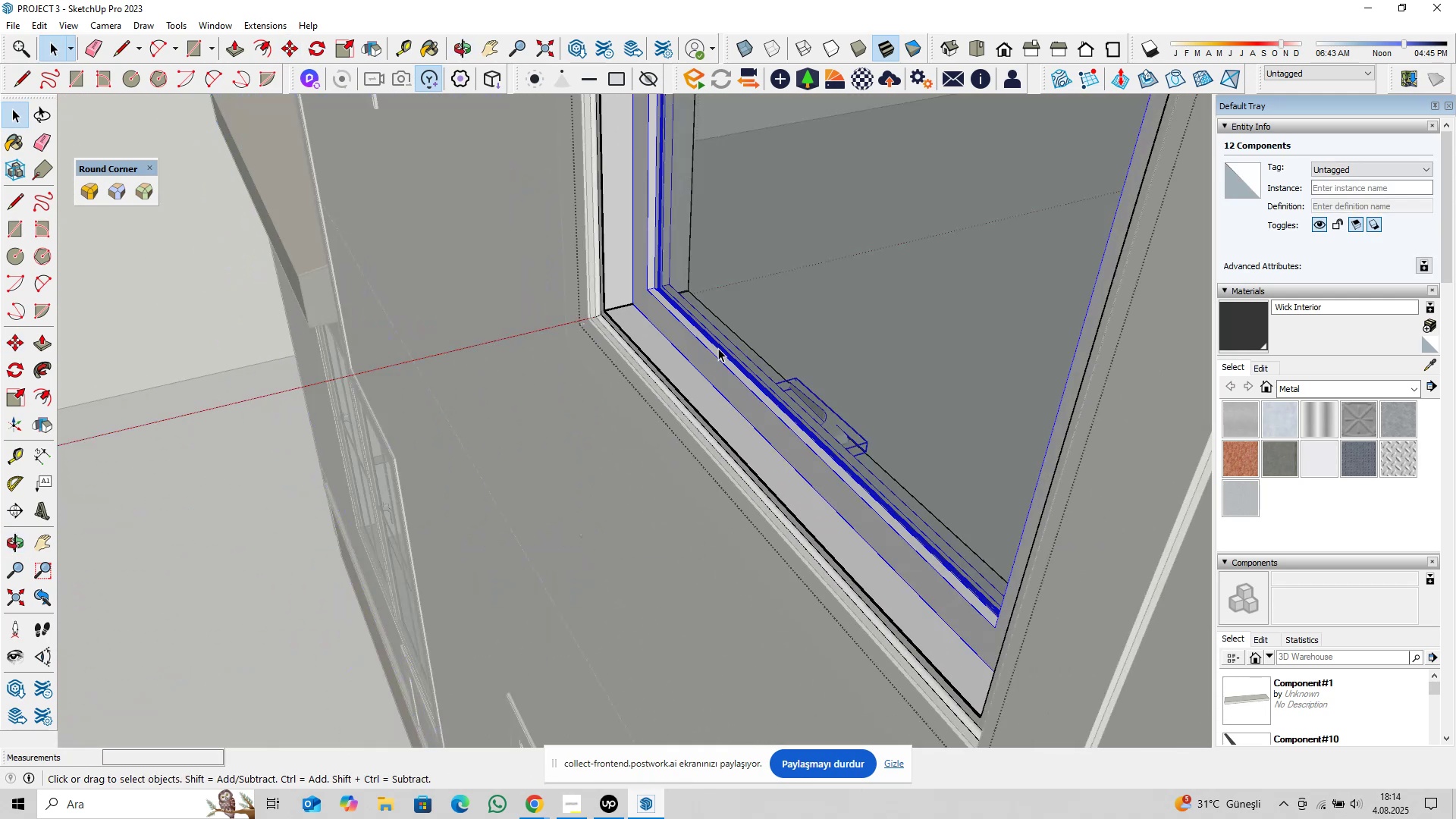 
key(Shift+ShiftLeft)
 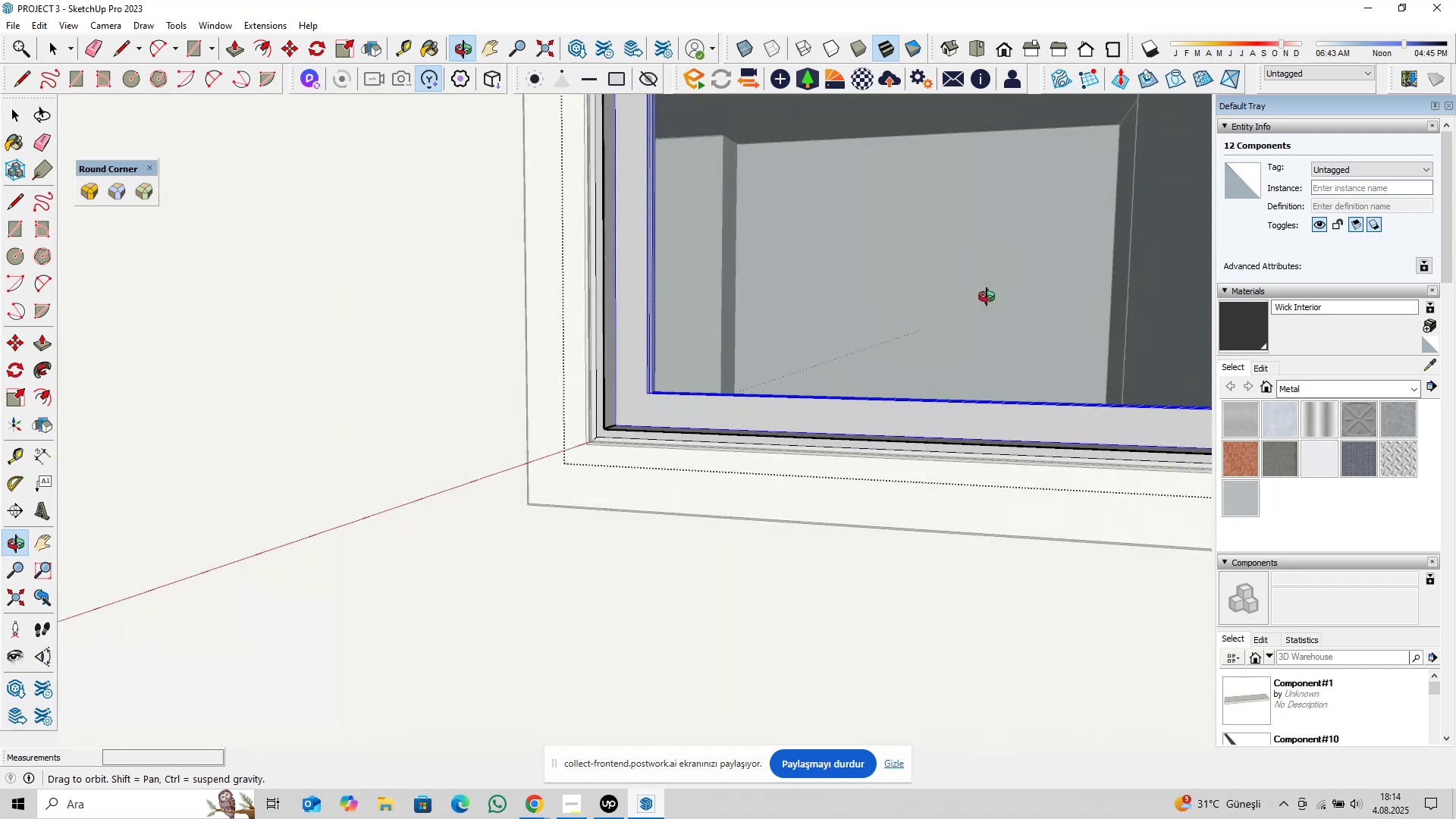 
hold_key(key=ShiftLeft, duration=0.44)
 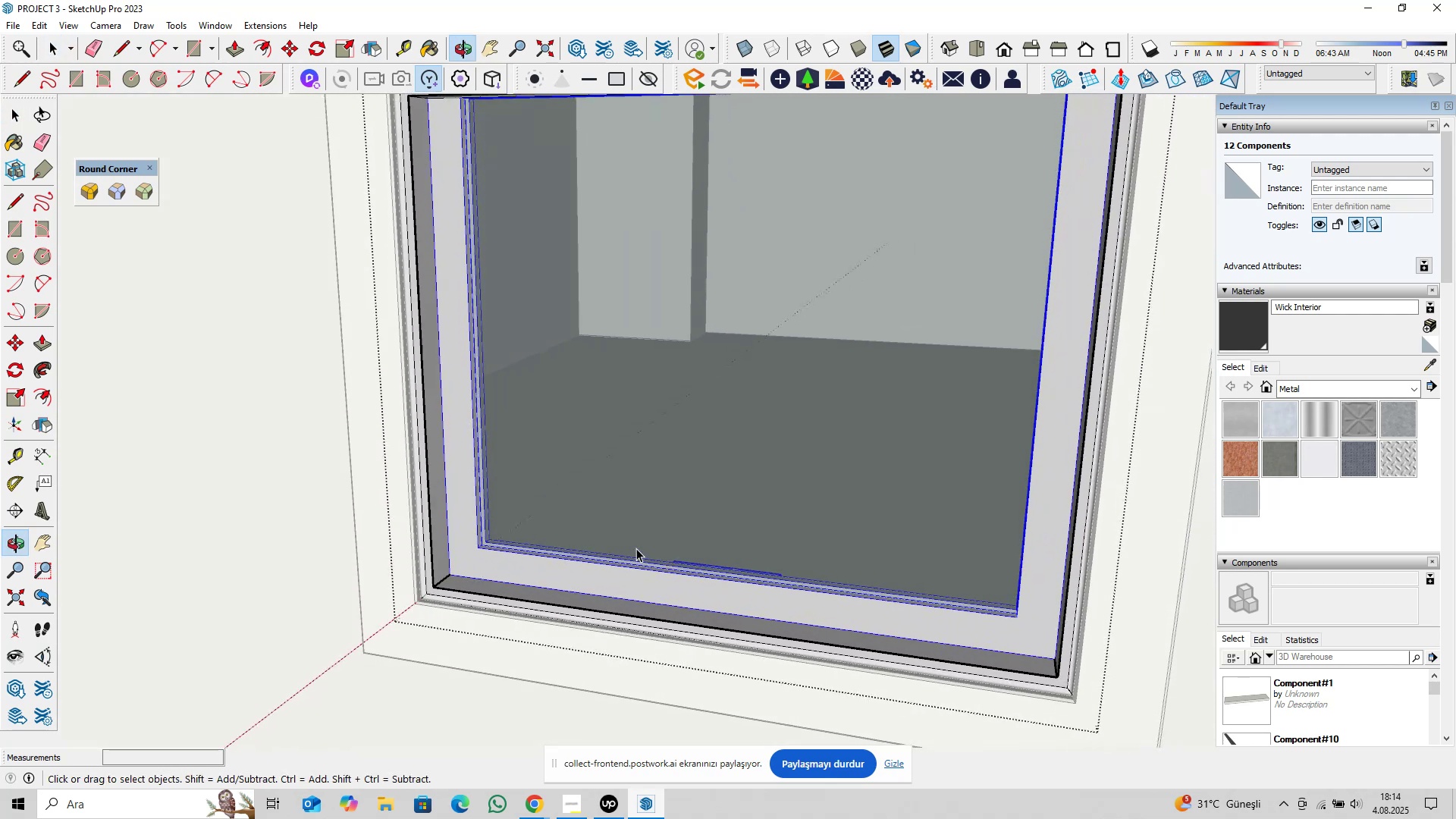 
scroll: coordinate [594, 468], scroll_direction: down, amount: 4.0
 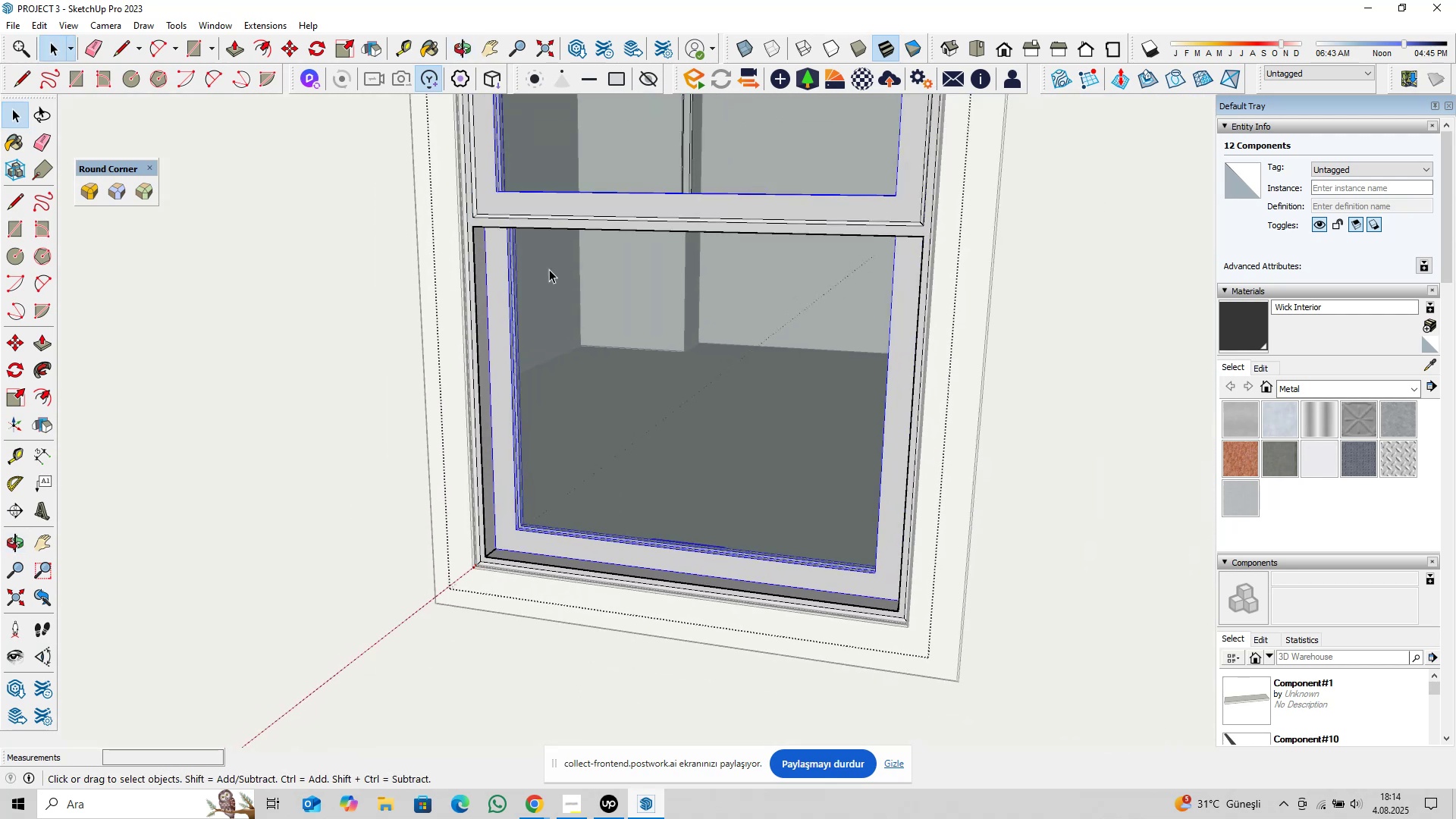 
hold_key(key=ShiftLeft, duration=0.34)
 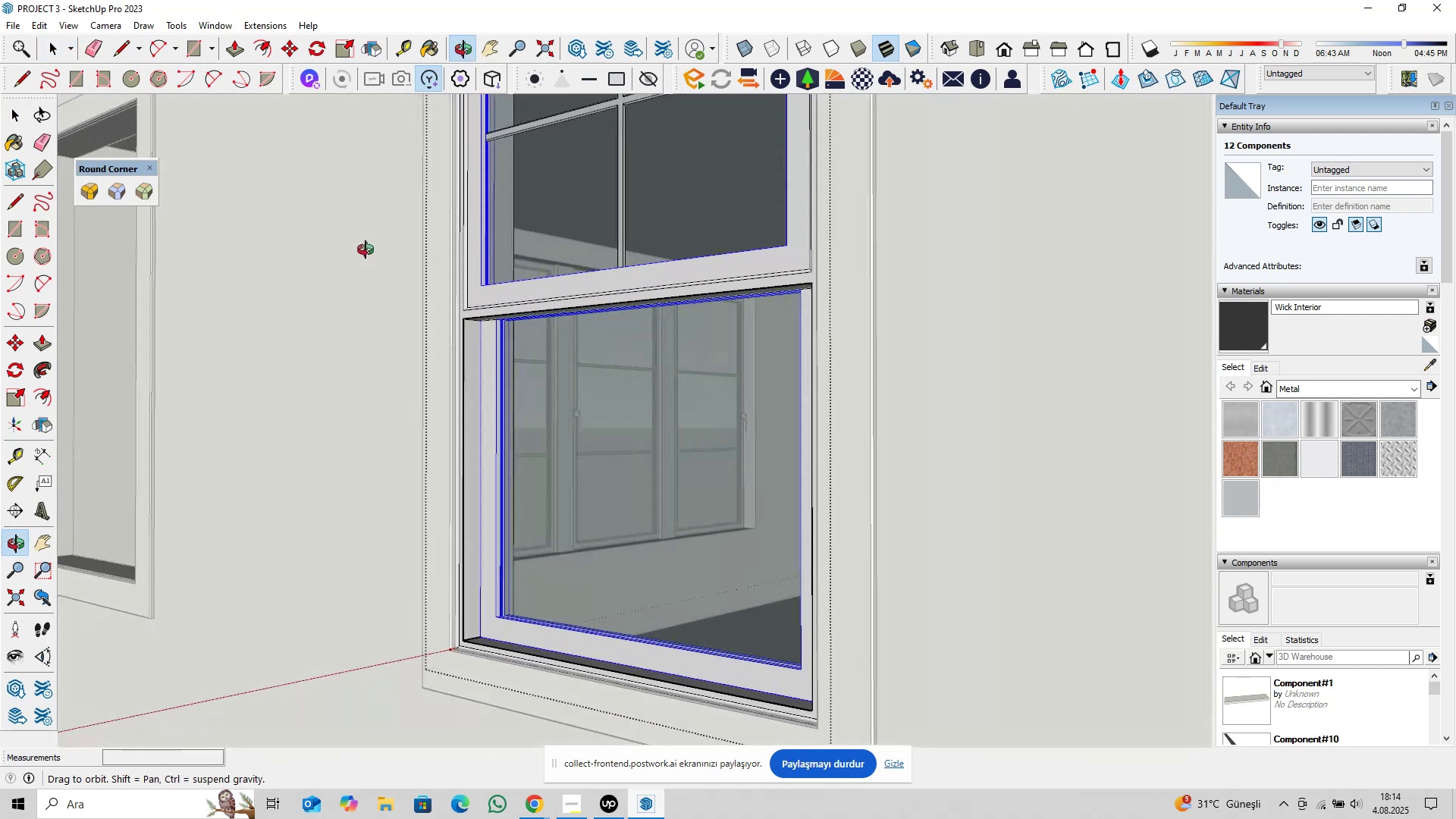 
hold_key(key=ShiftLeft, duration=0.37)
 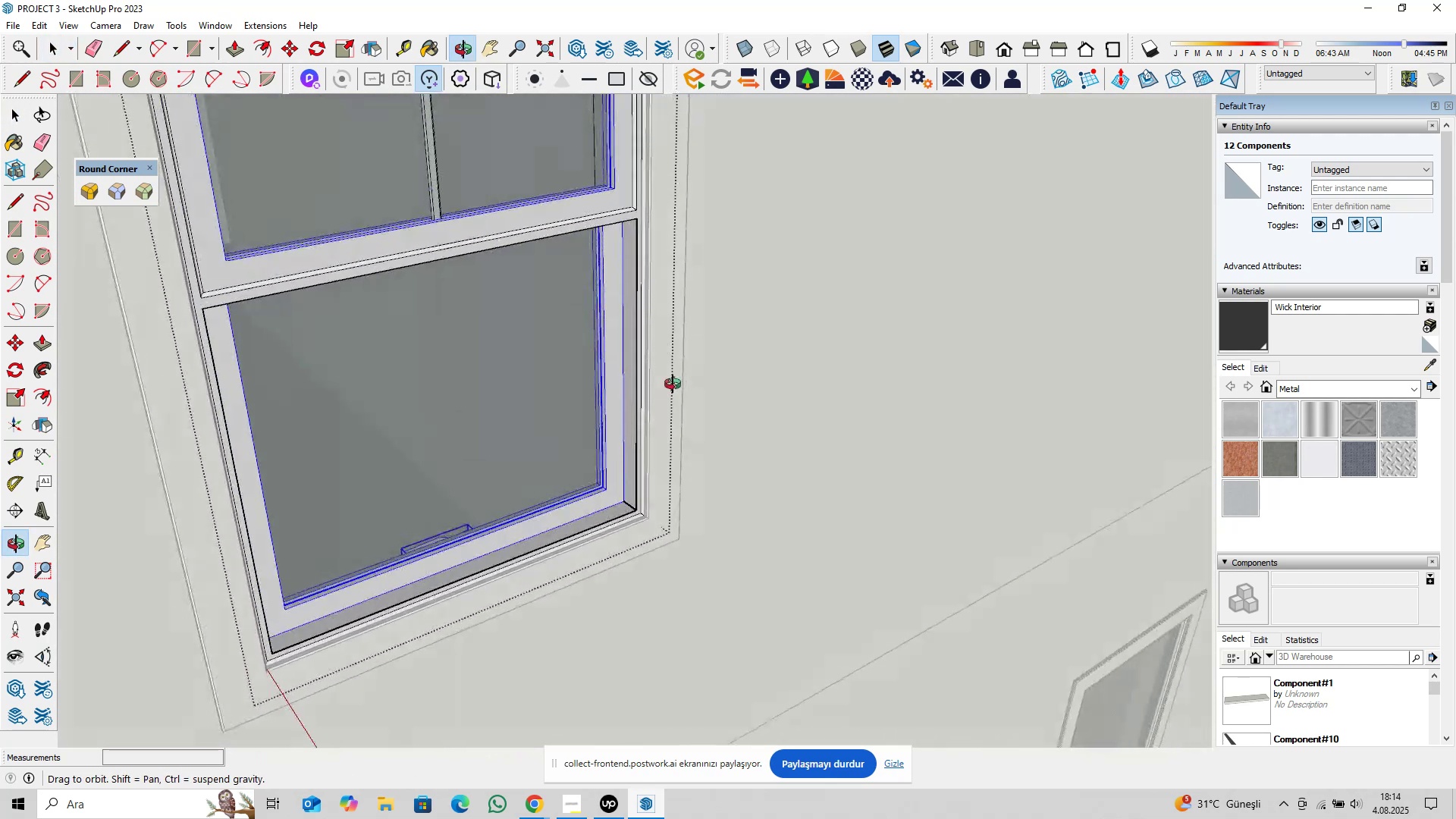 
scroll: coordinate [581, 498], scroll_direction: up, amount: 11.0
 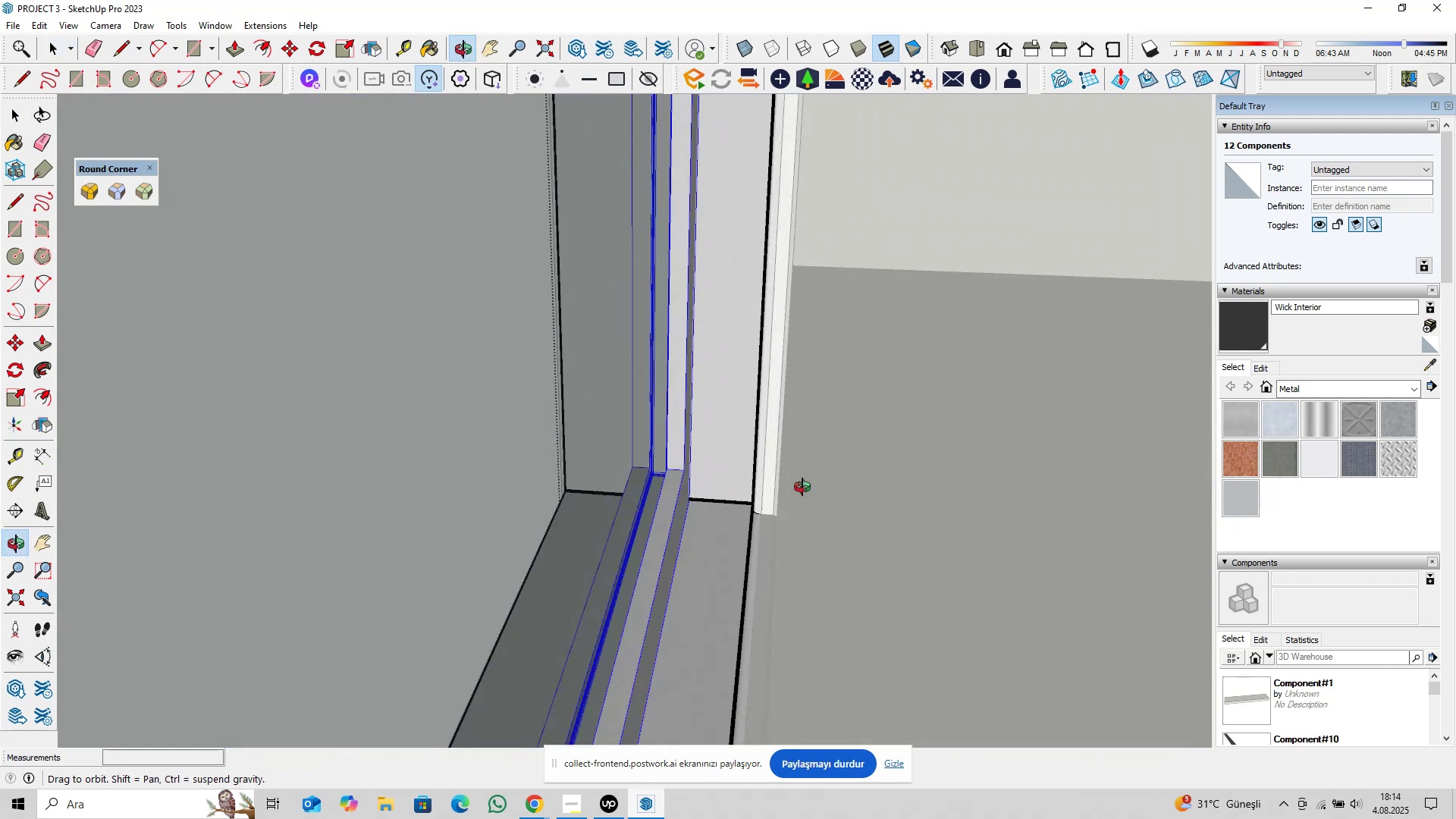 
hold_key(key=ShiftLeft, duration=0.42)
 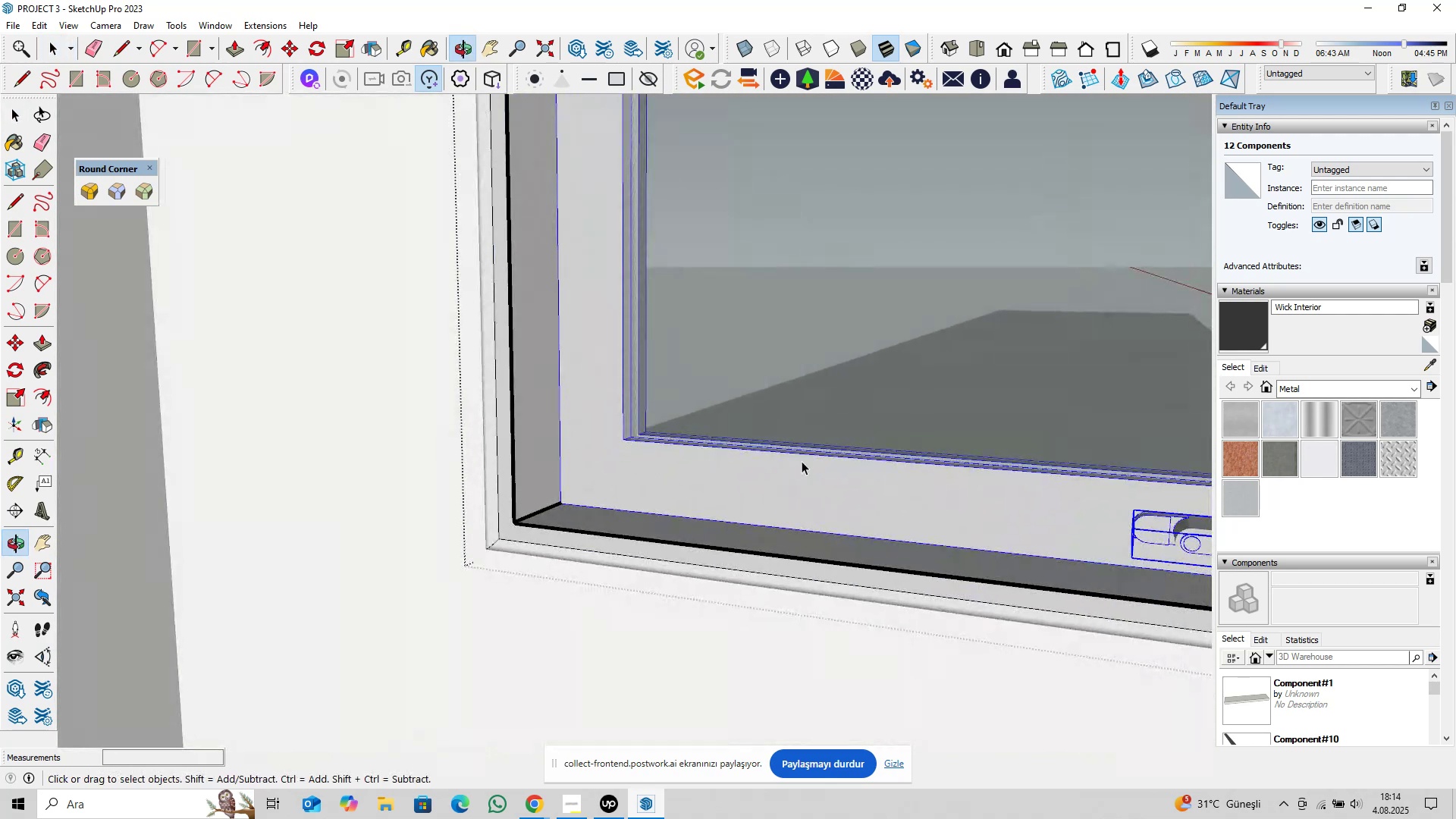 
scroll: coordinate [605, 497], scroll_direction: down, amount: 11.0
 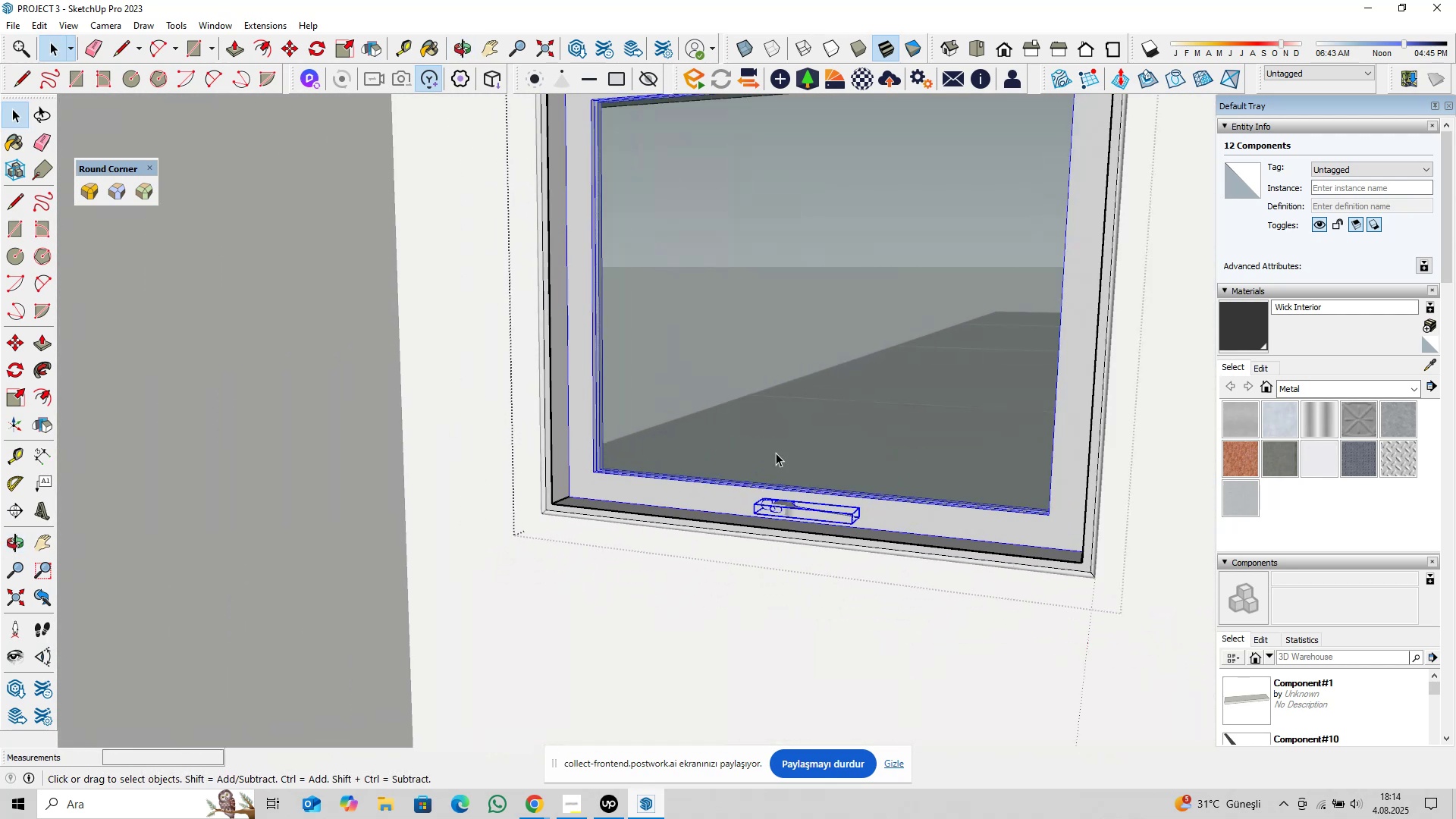 
hold_key(key=ShiftLeft, duration=0.35)
 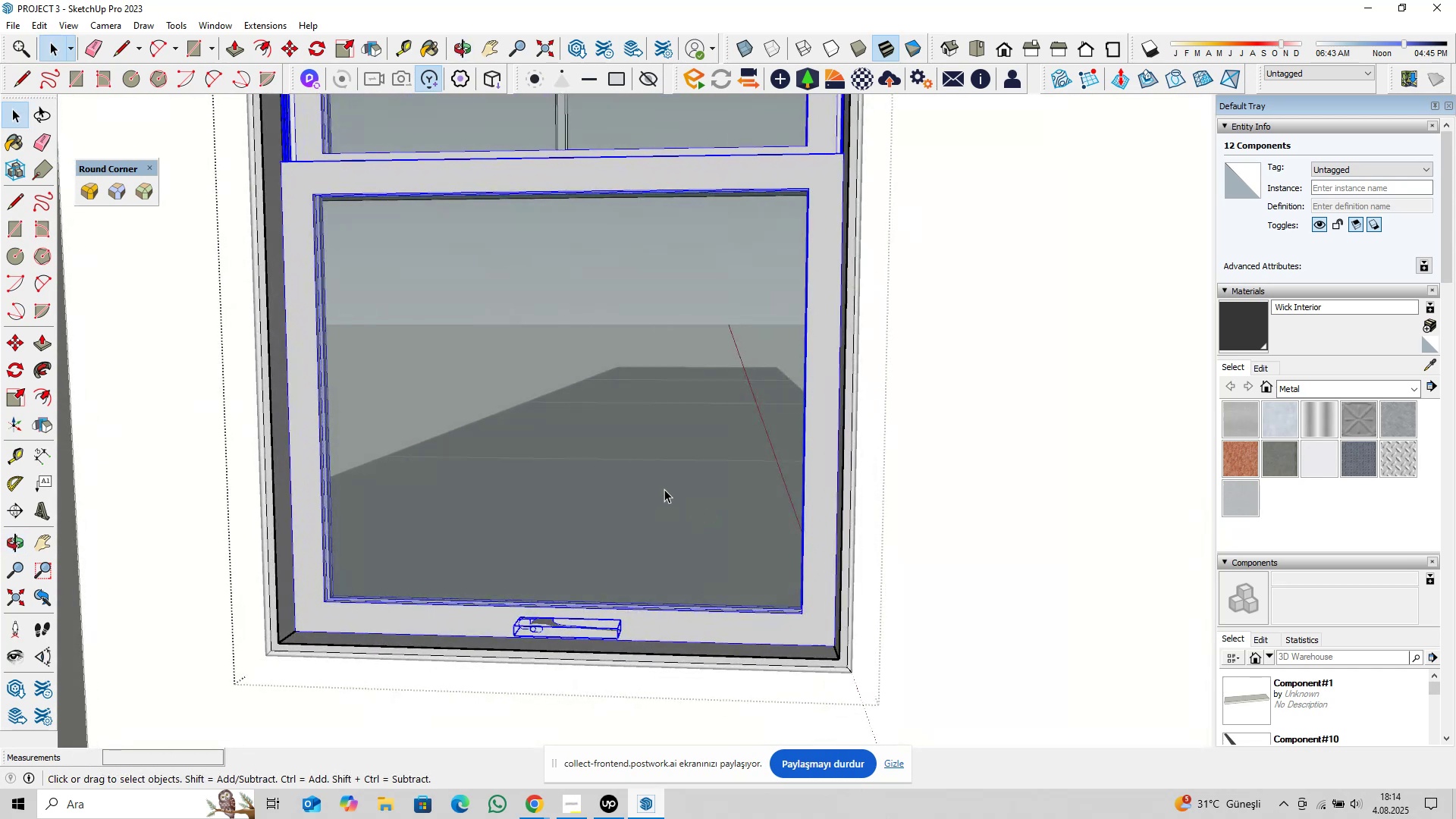 
hold_key(key=ShiftLeft, duration=0.42)
 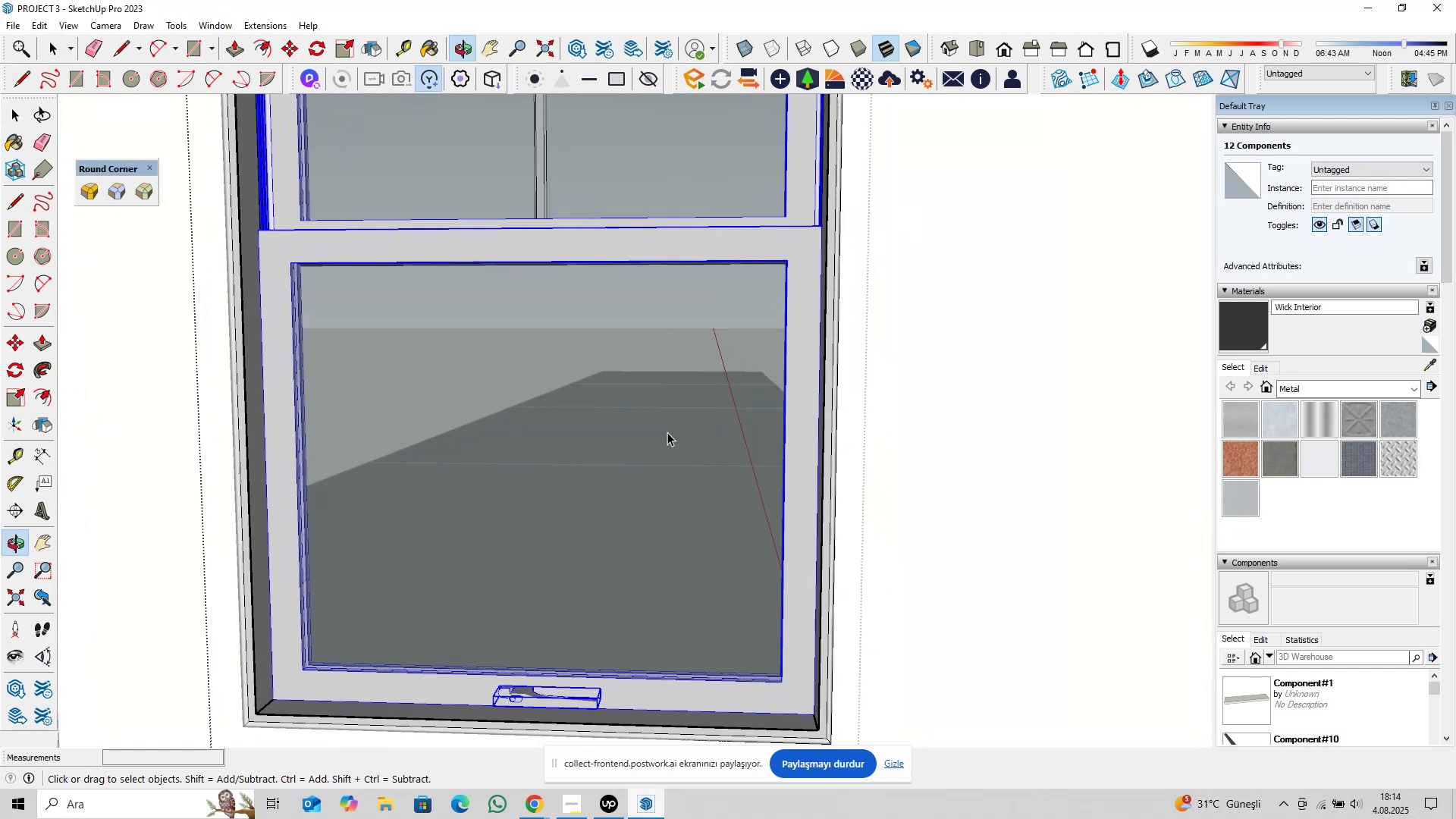 
scroll: coordinate [644, 472], scroll_direction: down, amount: 3.0
 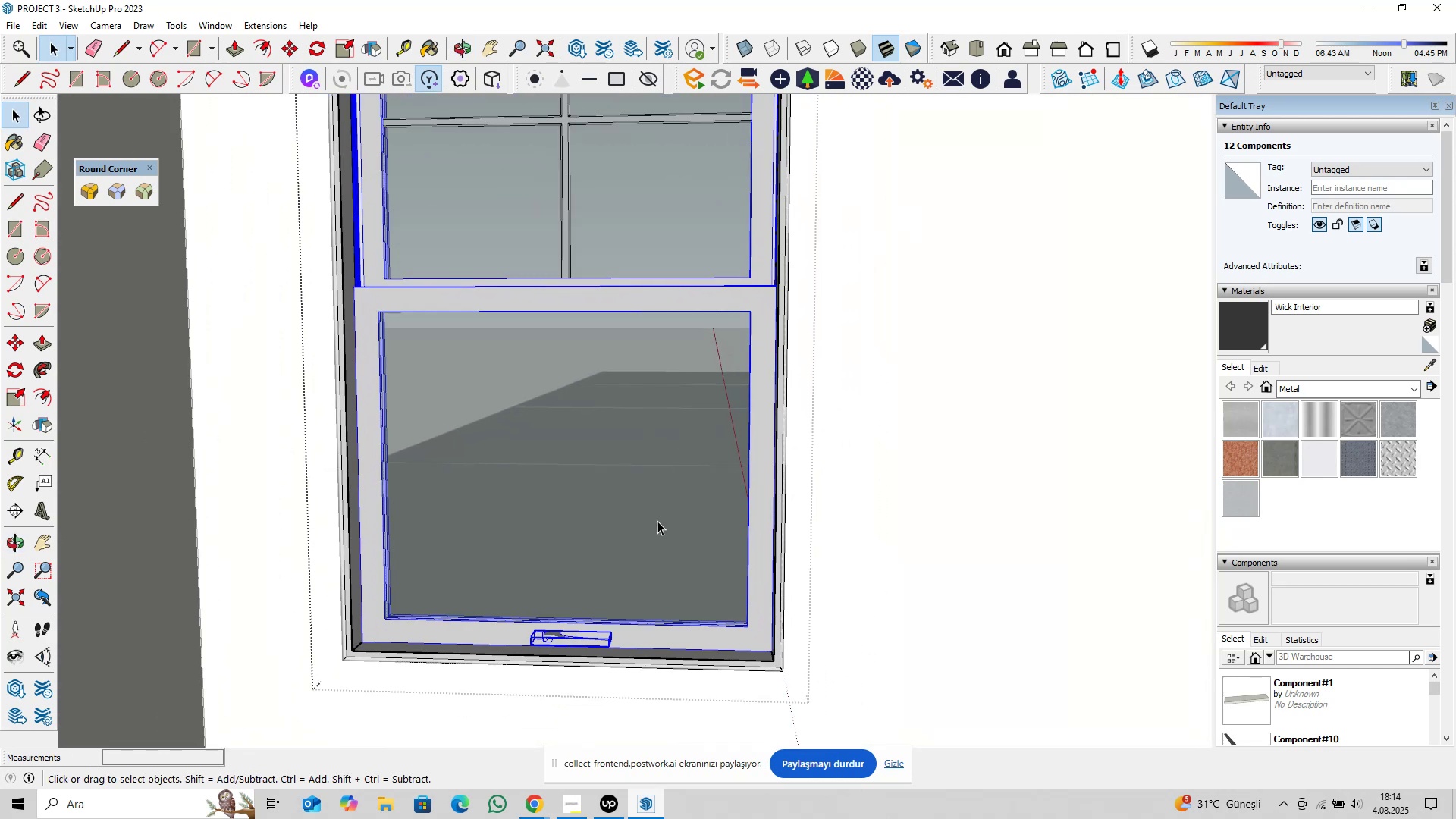 
hold_key(key=ShiftLeft, duration=0.42)
 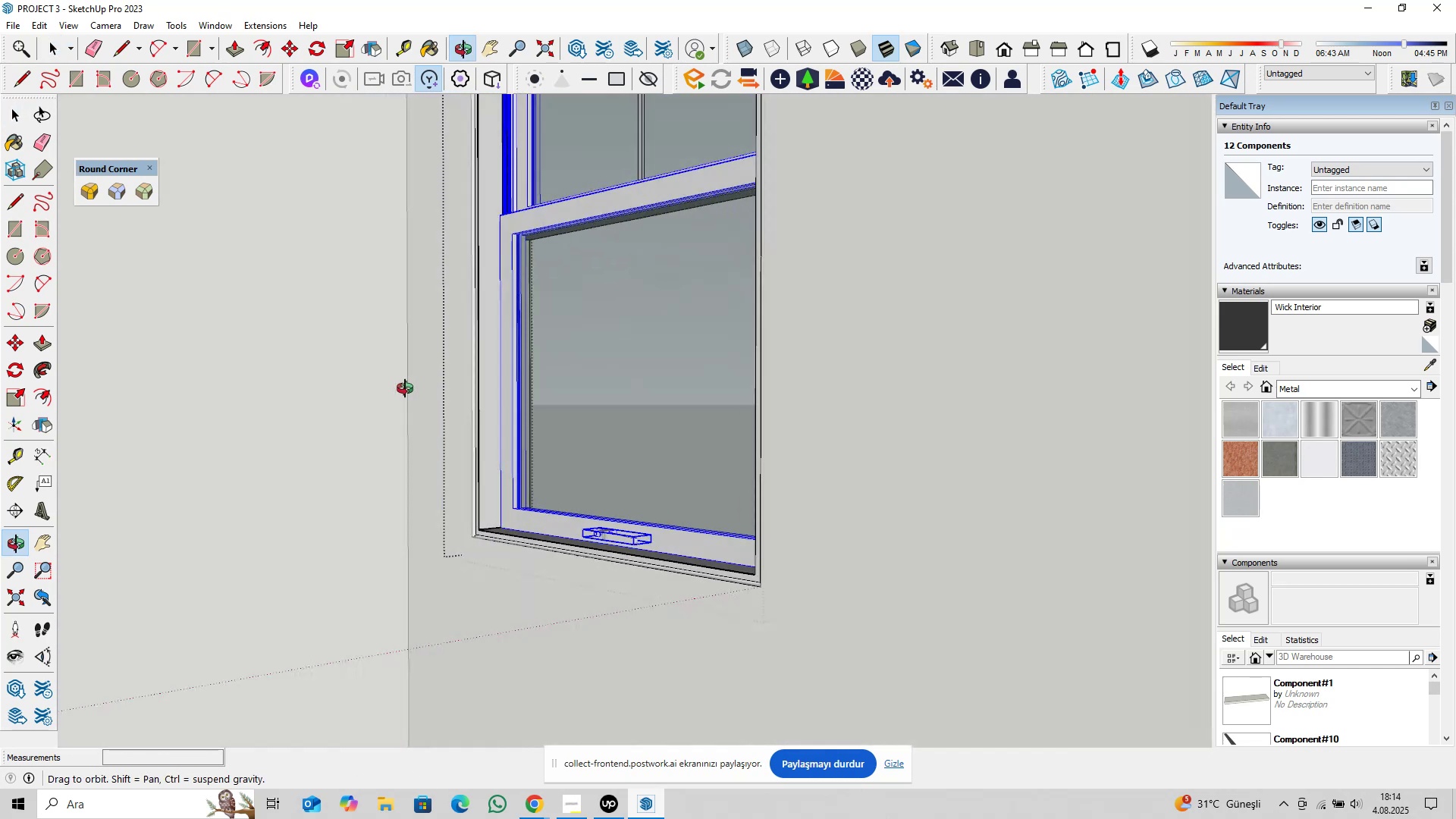 
hold_key(key=ShiftLeft, duration=0.43)
 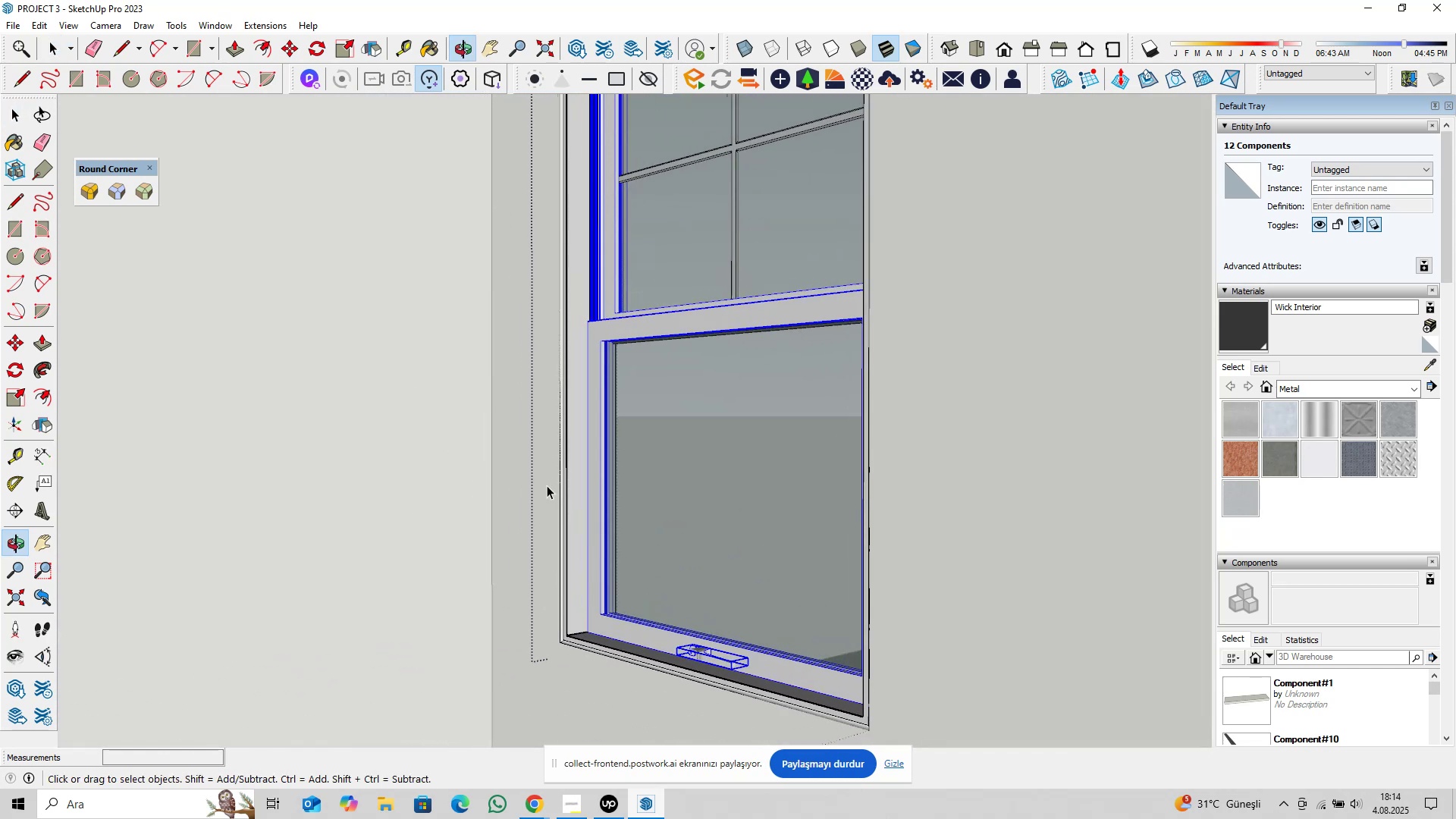 
scroll: coordinate [559, 486], scroll_direction: down, amount: 1.0
 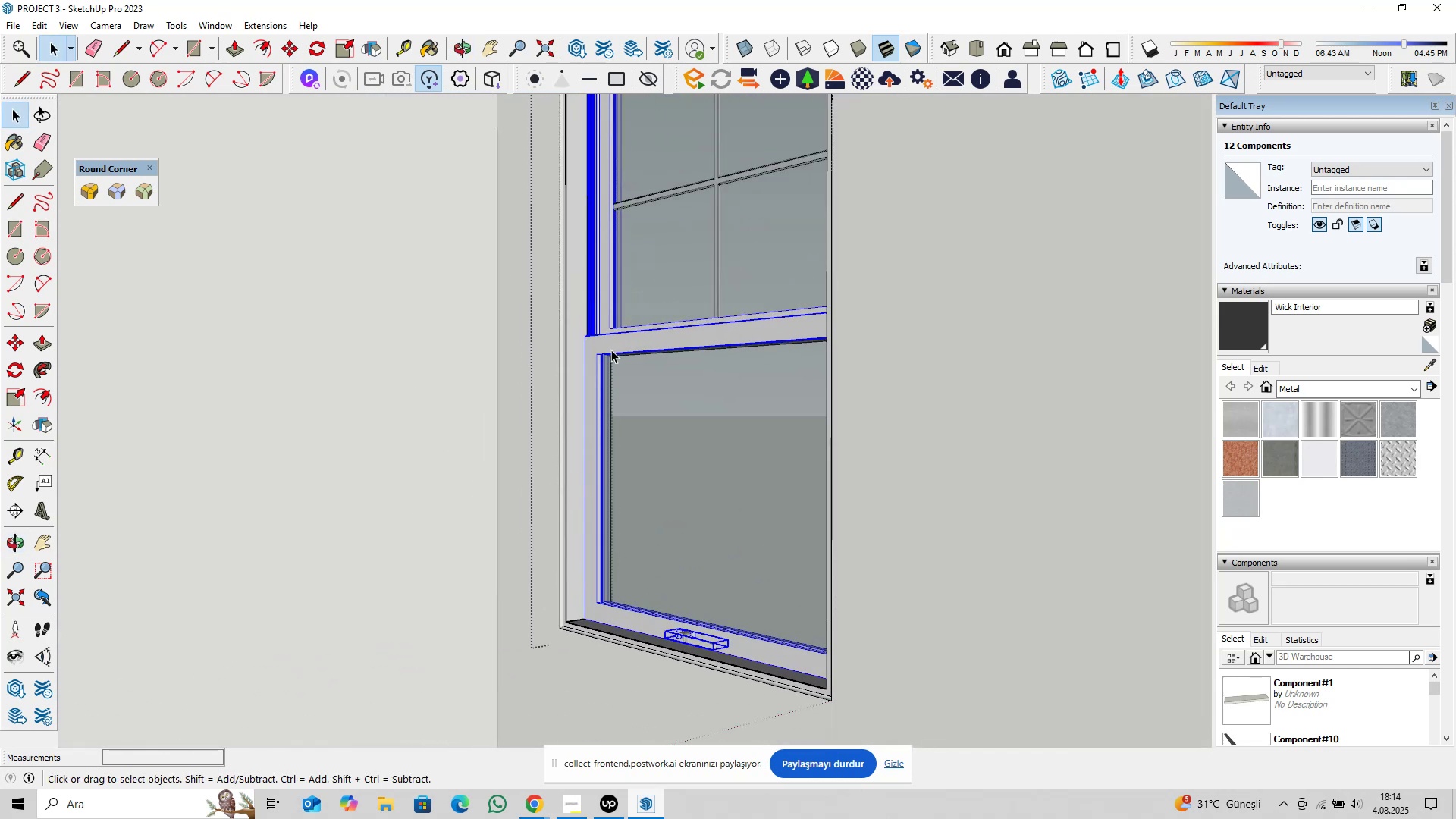 
hold_key(key=ShiftLeft, duration=0.34)
 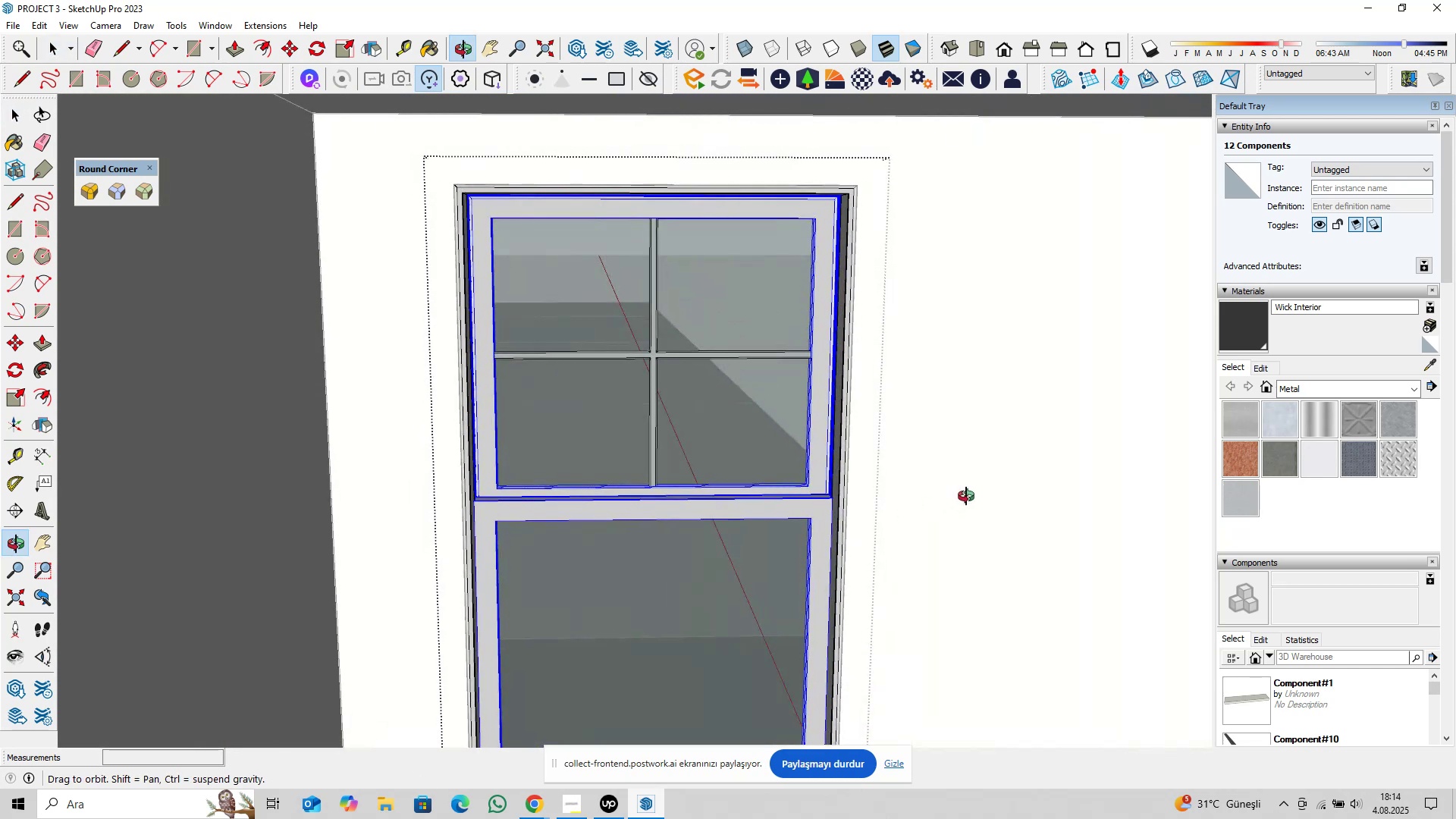 
hold_key(key=ShiftLeft, duration=0.34)
 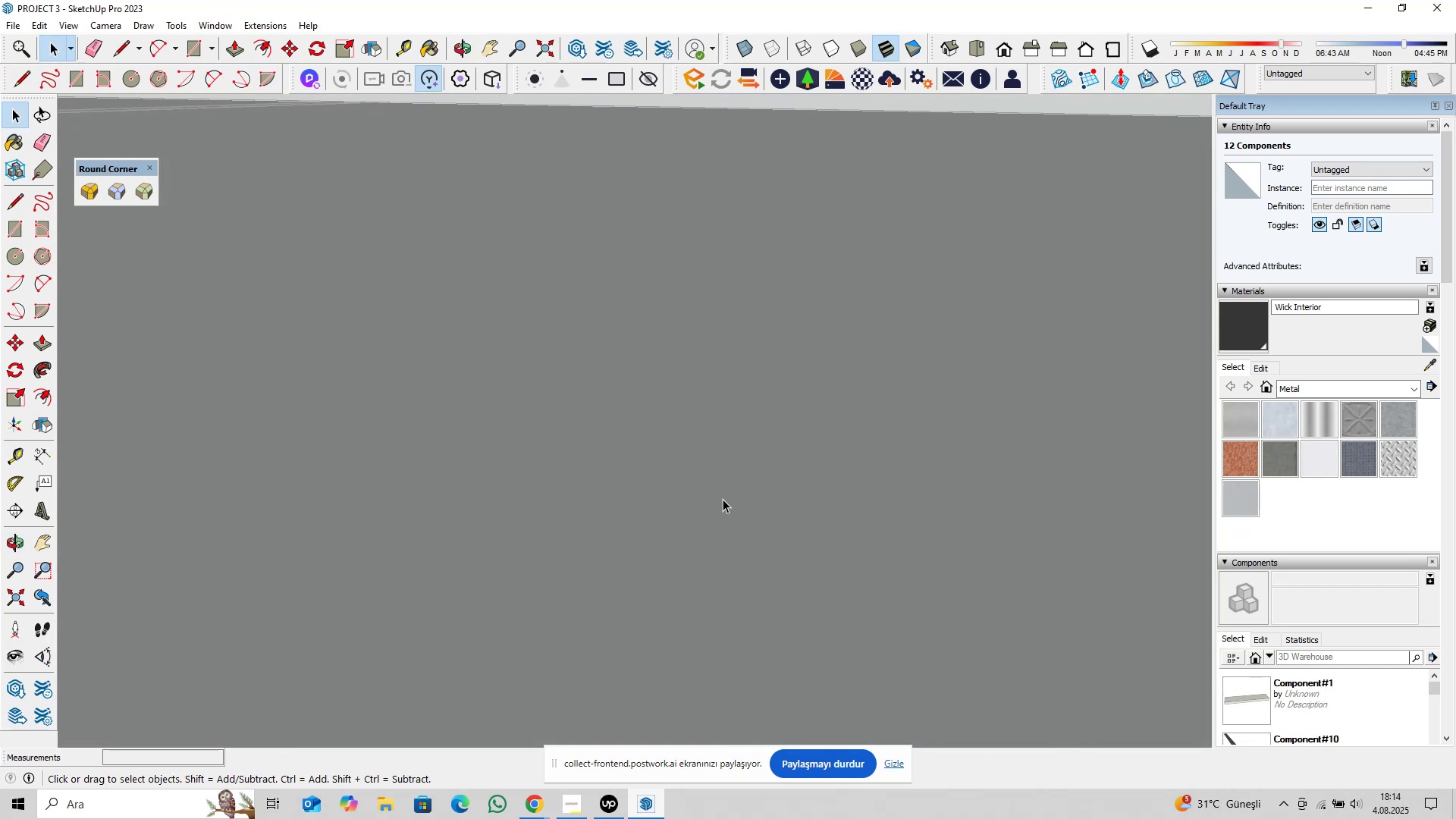 
scroll: coordinate [662, 557], scroll_direction: up, amount: 9.0
 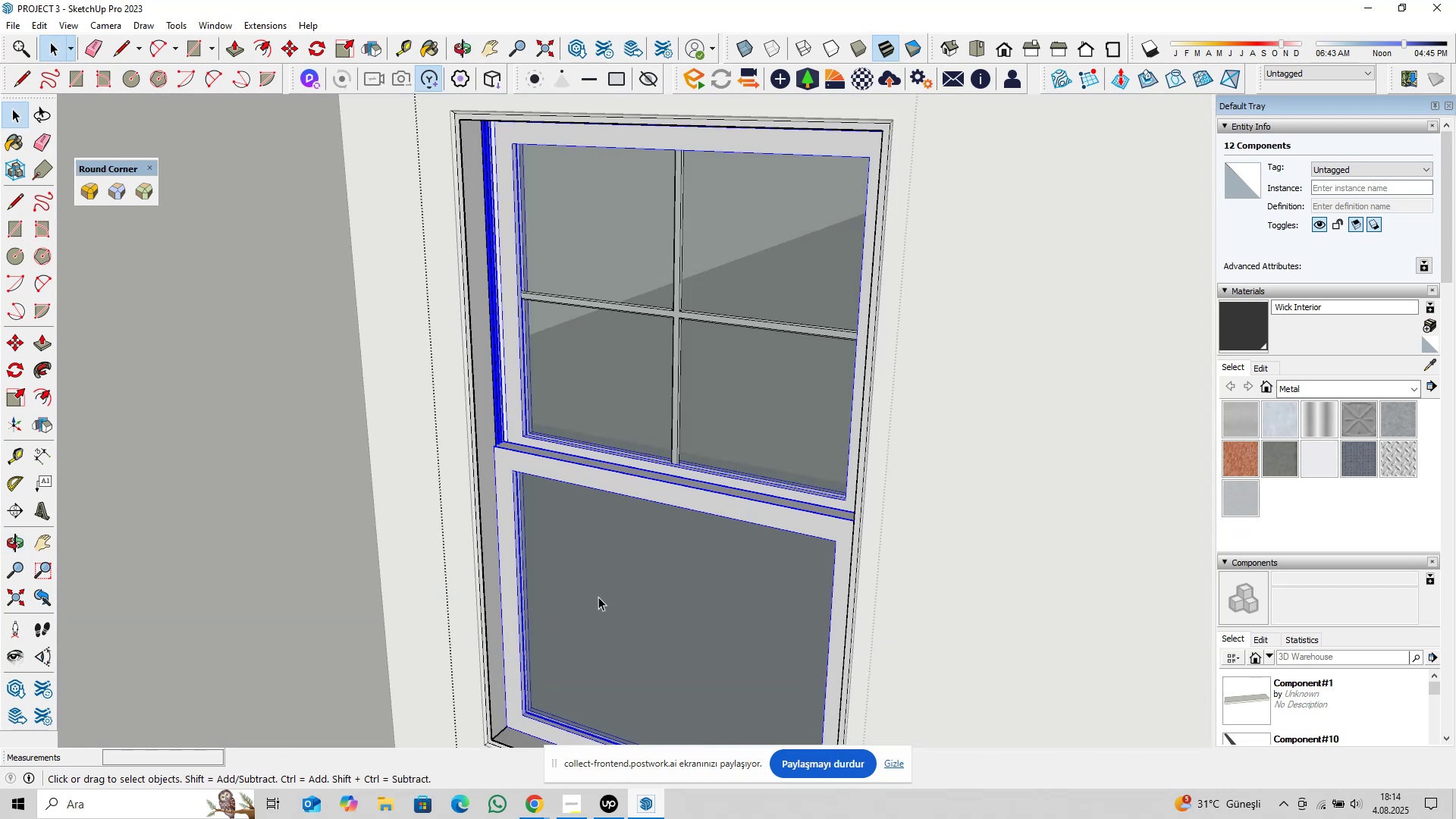 
hold_key(key=ShiftLeft, duration=0.32)
 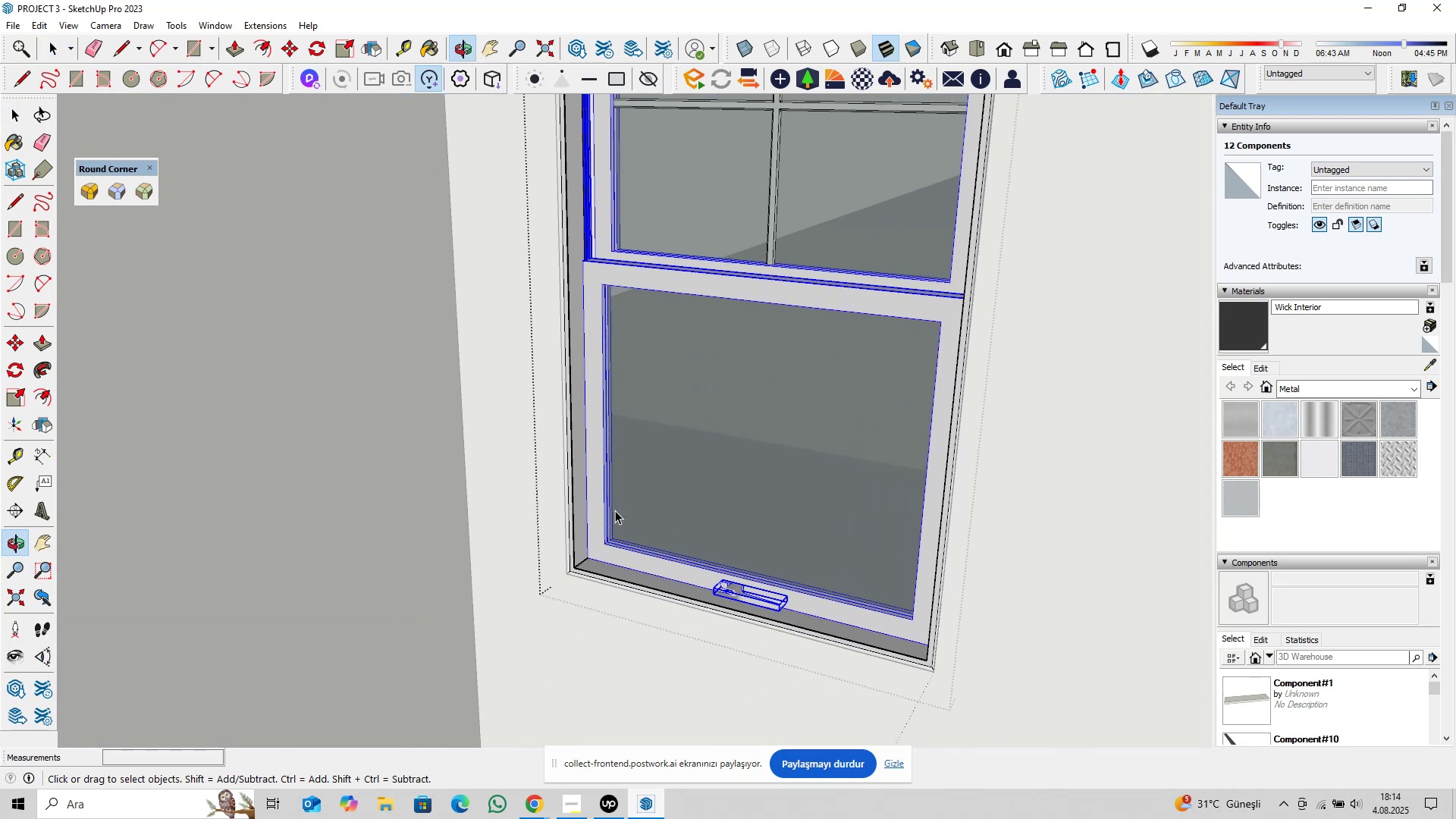 
scroll: coordinate [610, 548], scroll_direction: up, amount: 9.0
 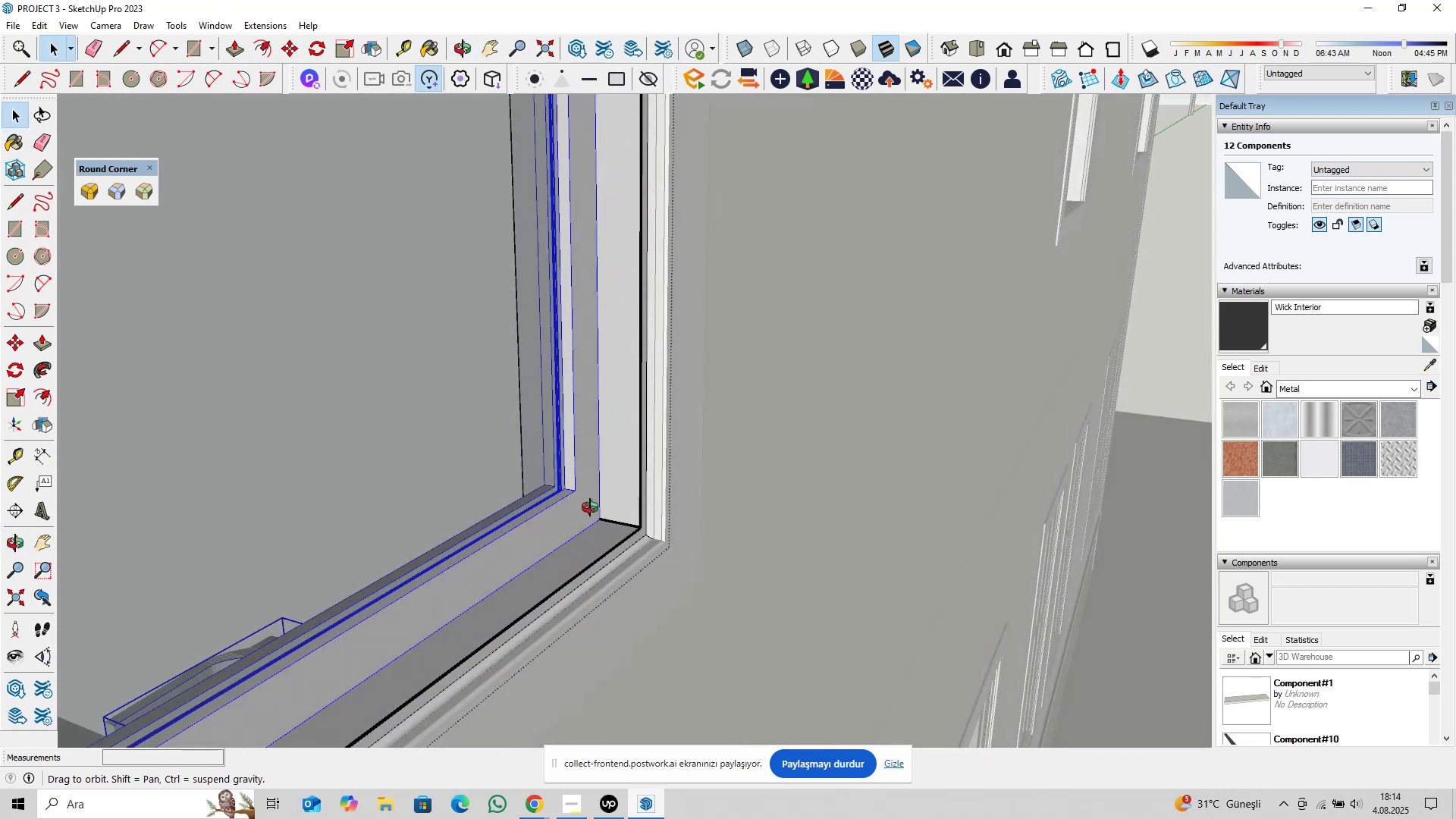 
scroll: coordinate [485, 462], scroll_direction: down, amount: 18.0
 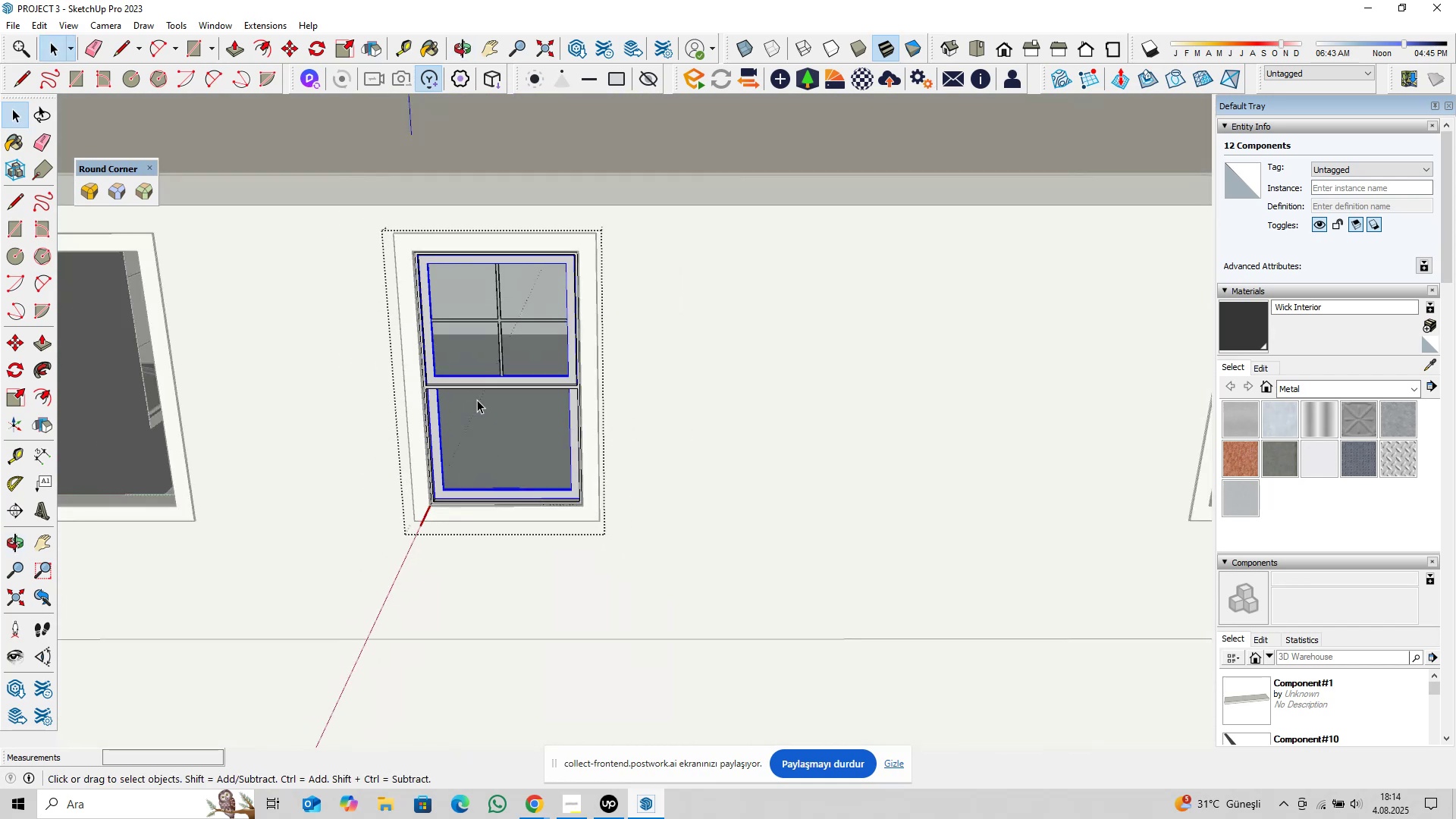 
scroll: coordinate [443, 349], scroll_direction: up, amount: 5.0
 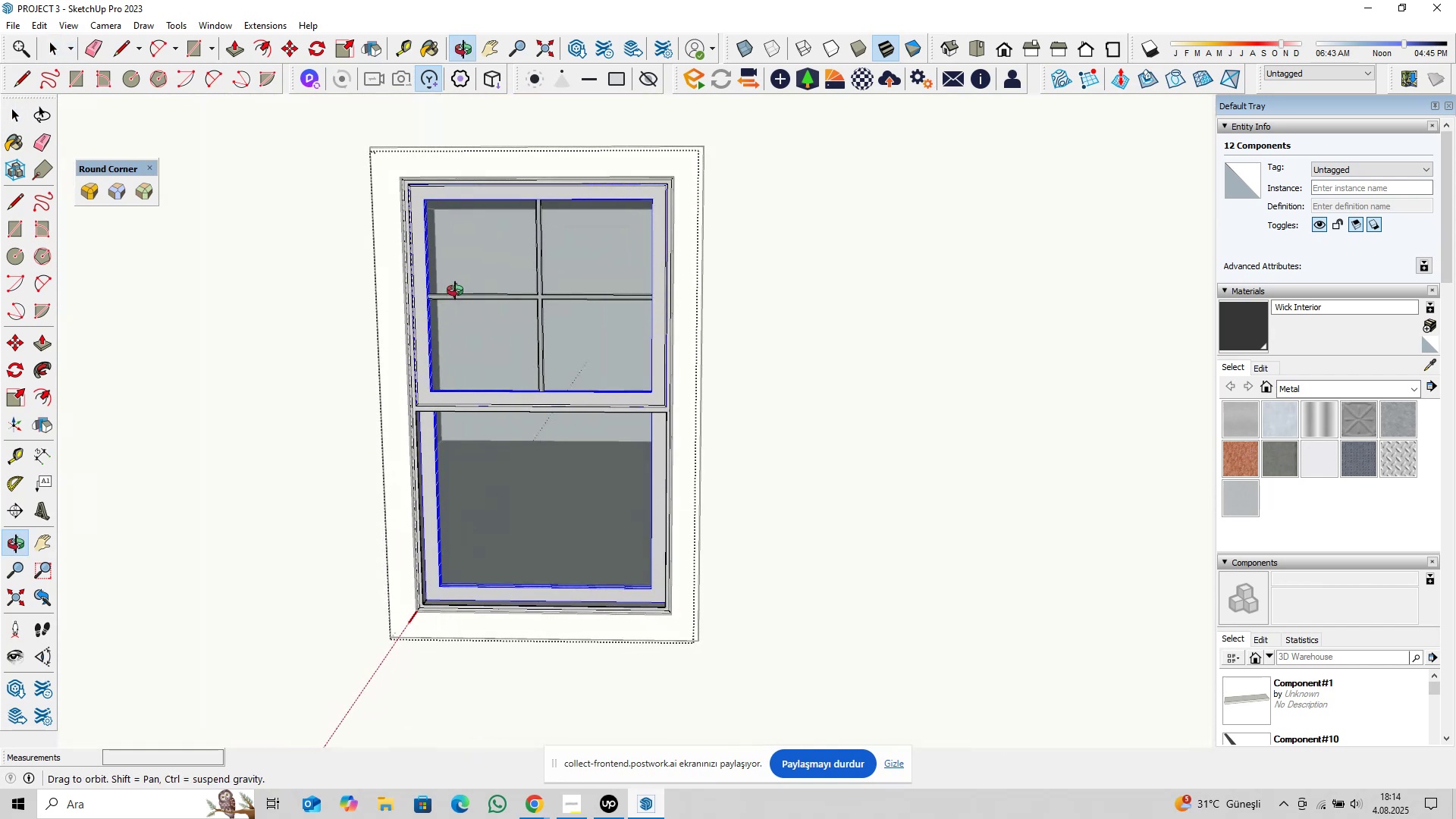 
scroll: coordinate [498, 380], scroll_direction: down, amount: 4.0
 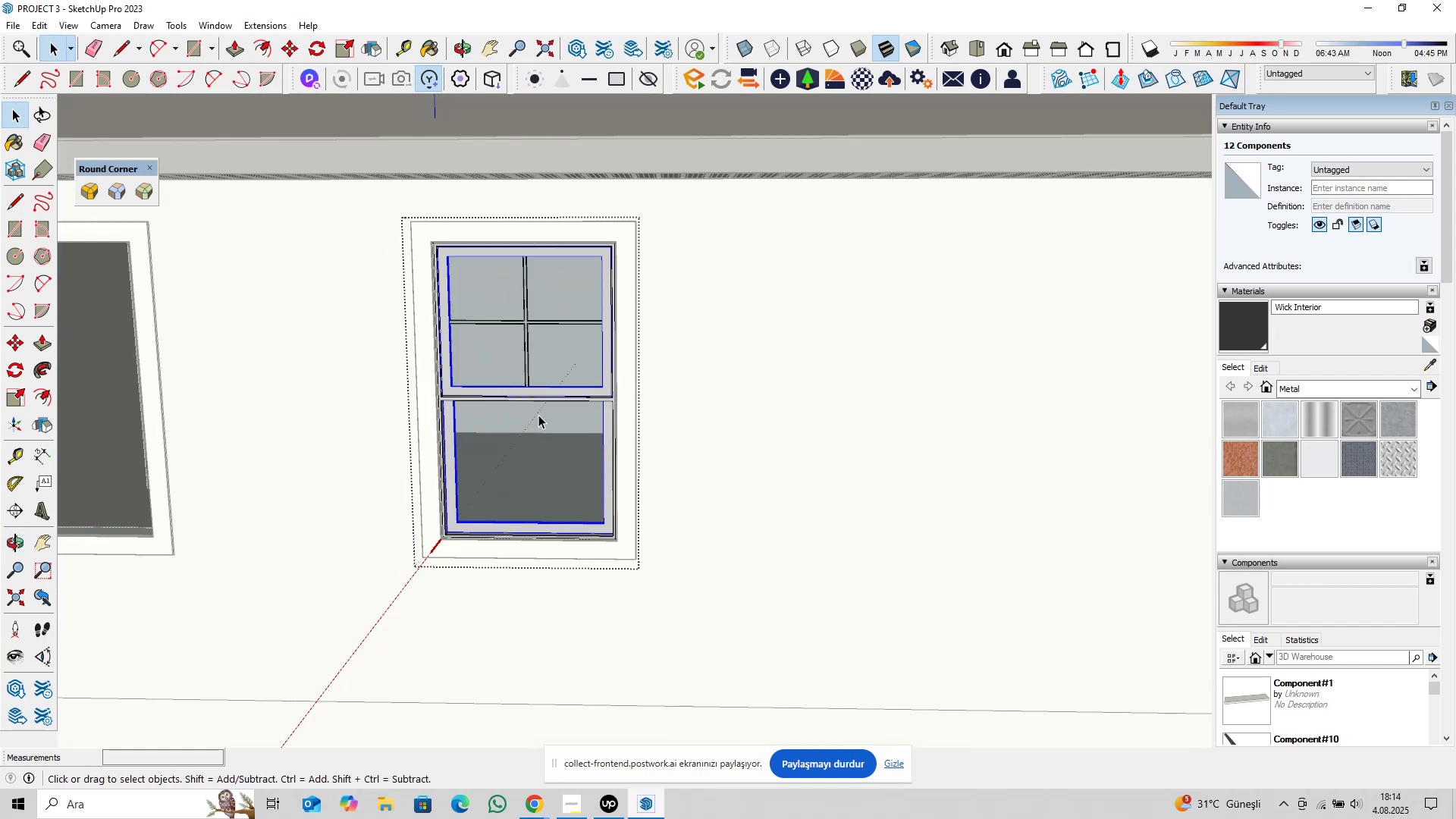 
key(Escape)
 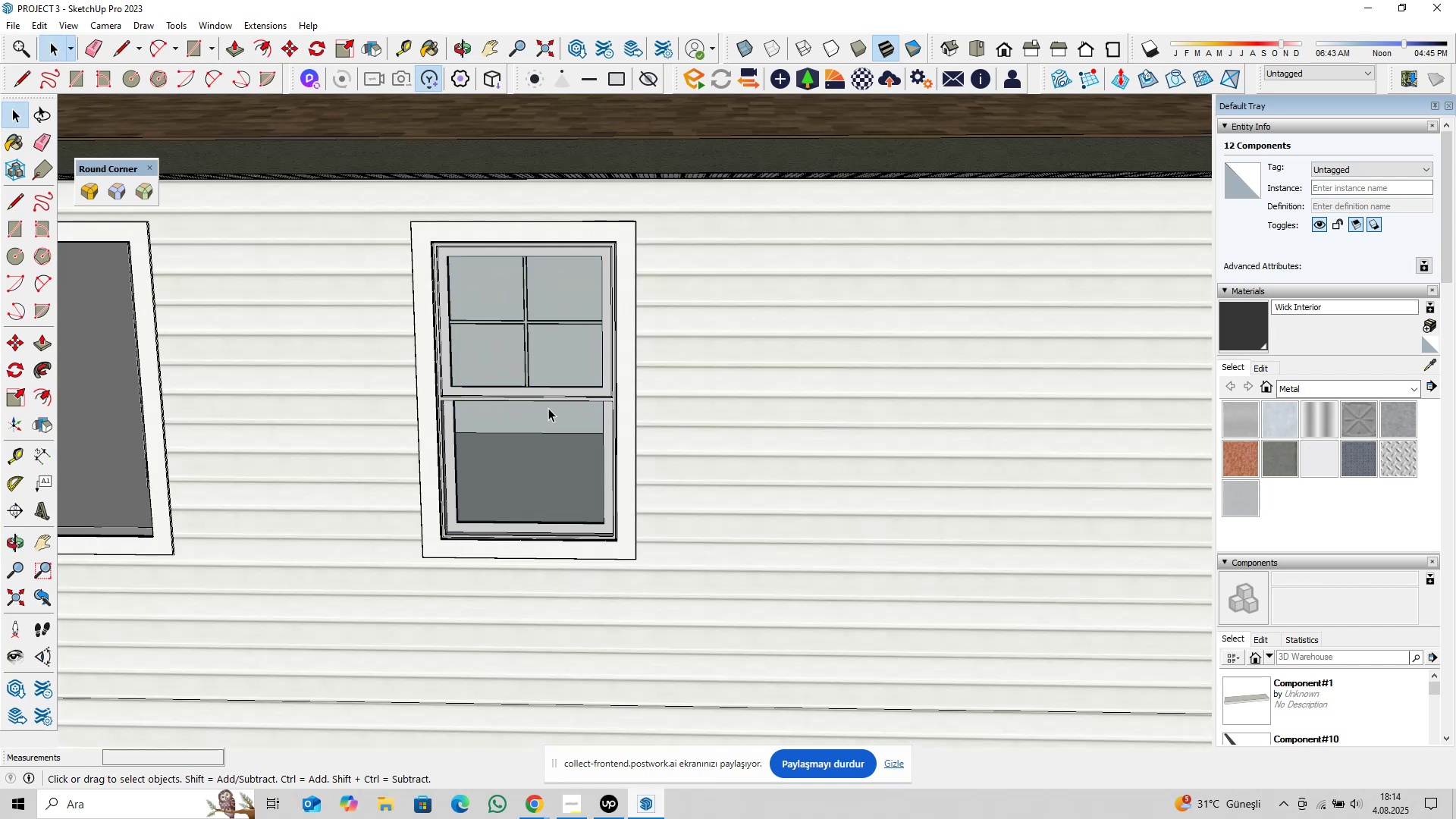 
key(Escape)
 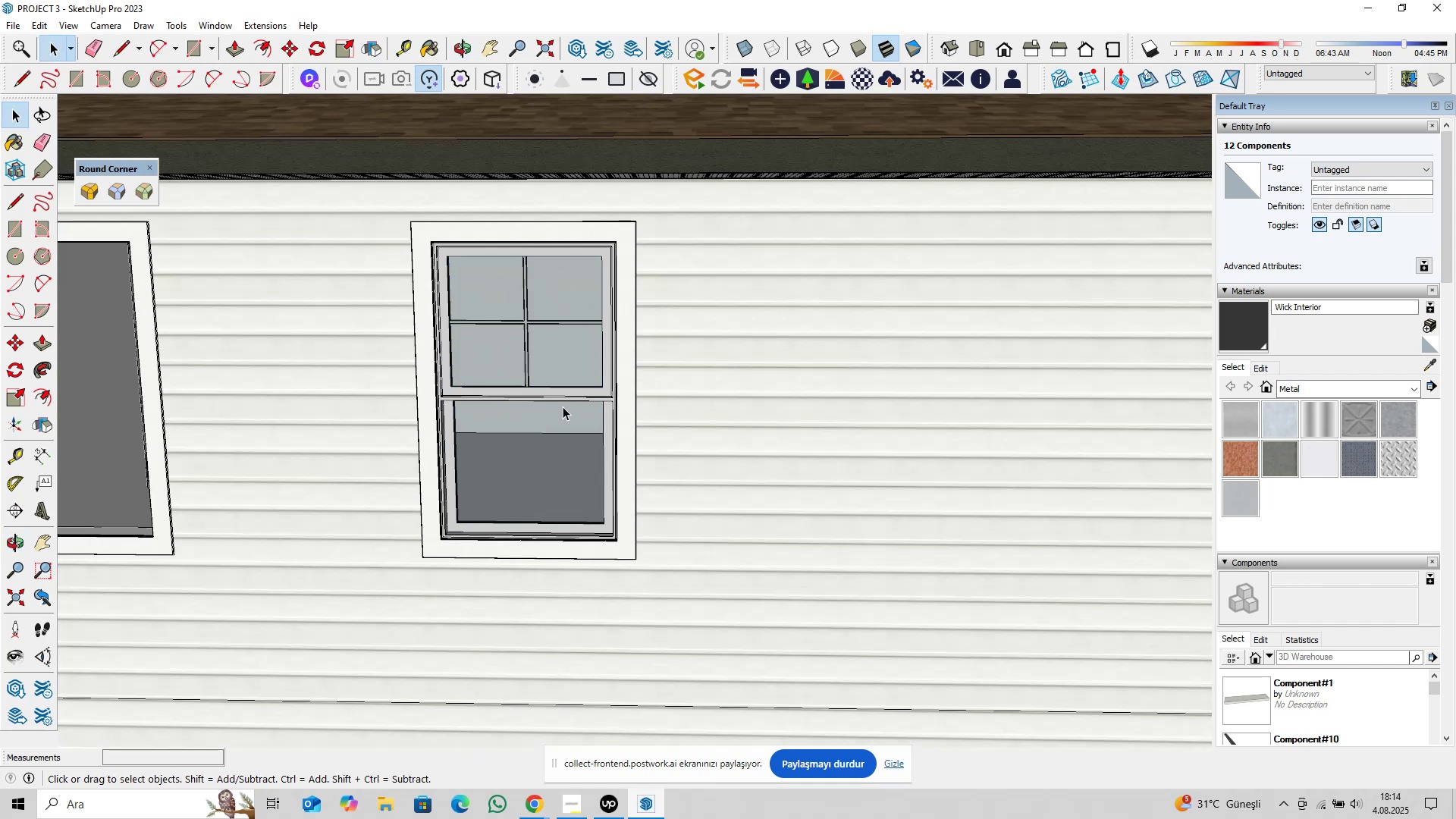 
key(Escape)
 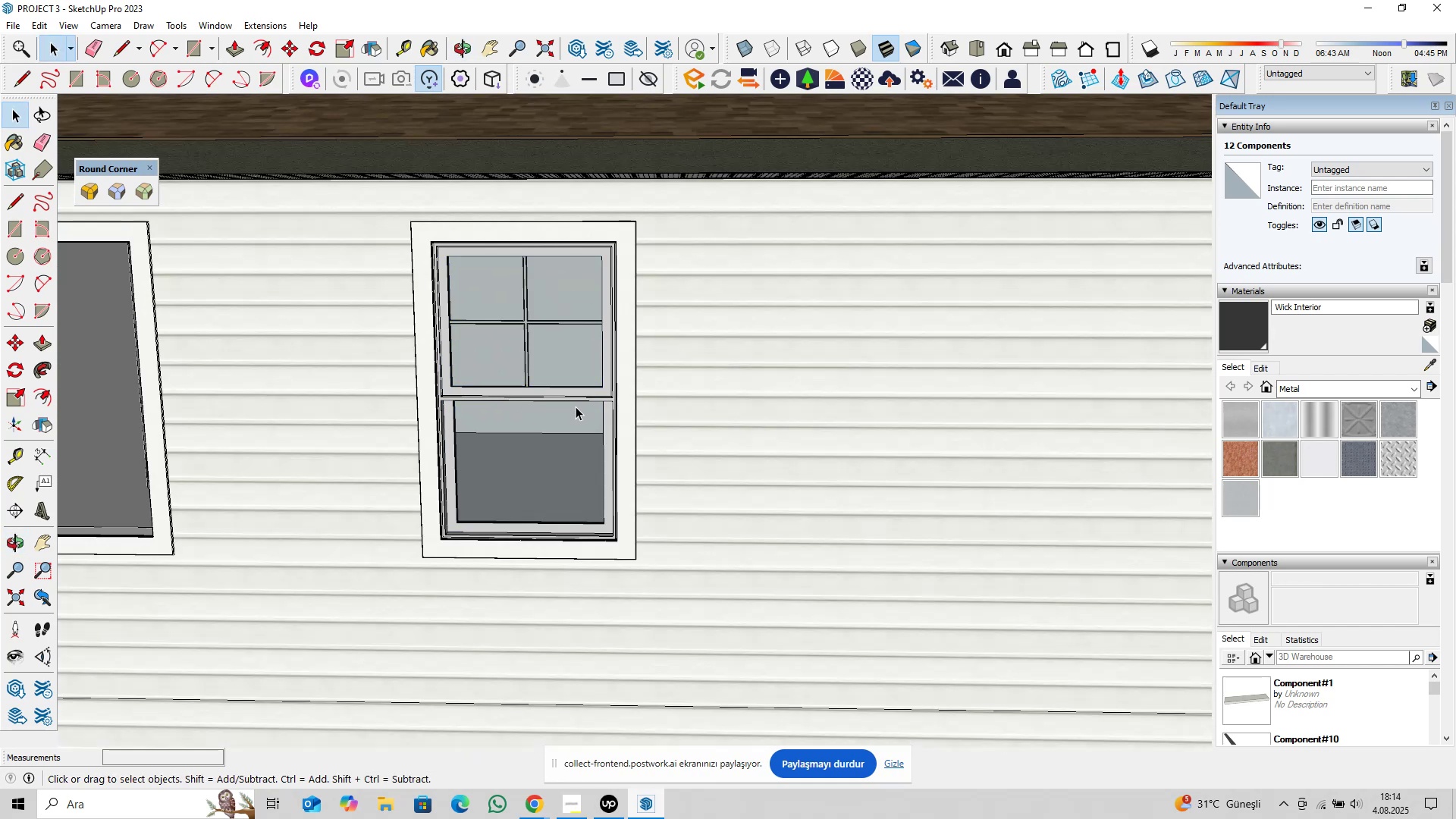 
scroll: coordinate [570, 426], scroll_direction: down, amount: 4.0
 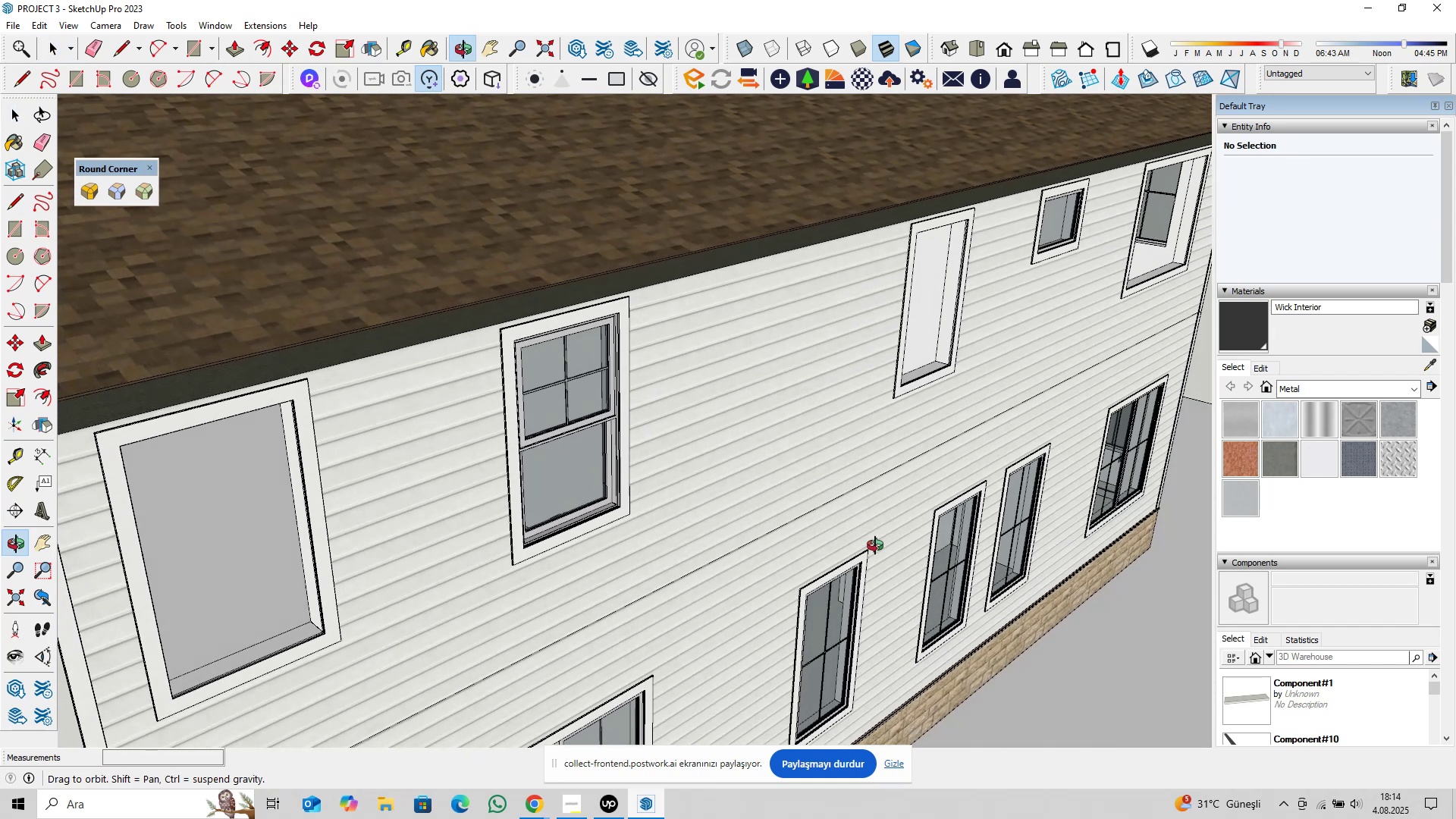 
scroll: coordinate [579, 519], scroll_direction: up, amount: 28.0
 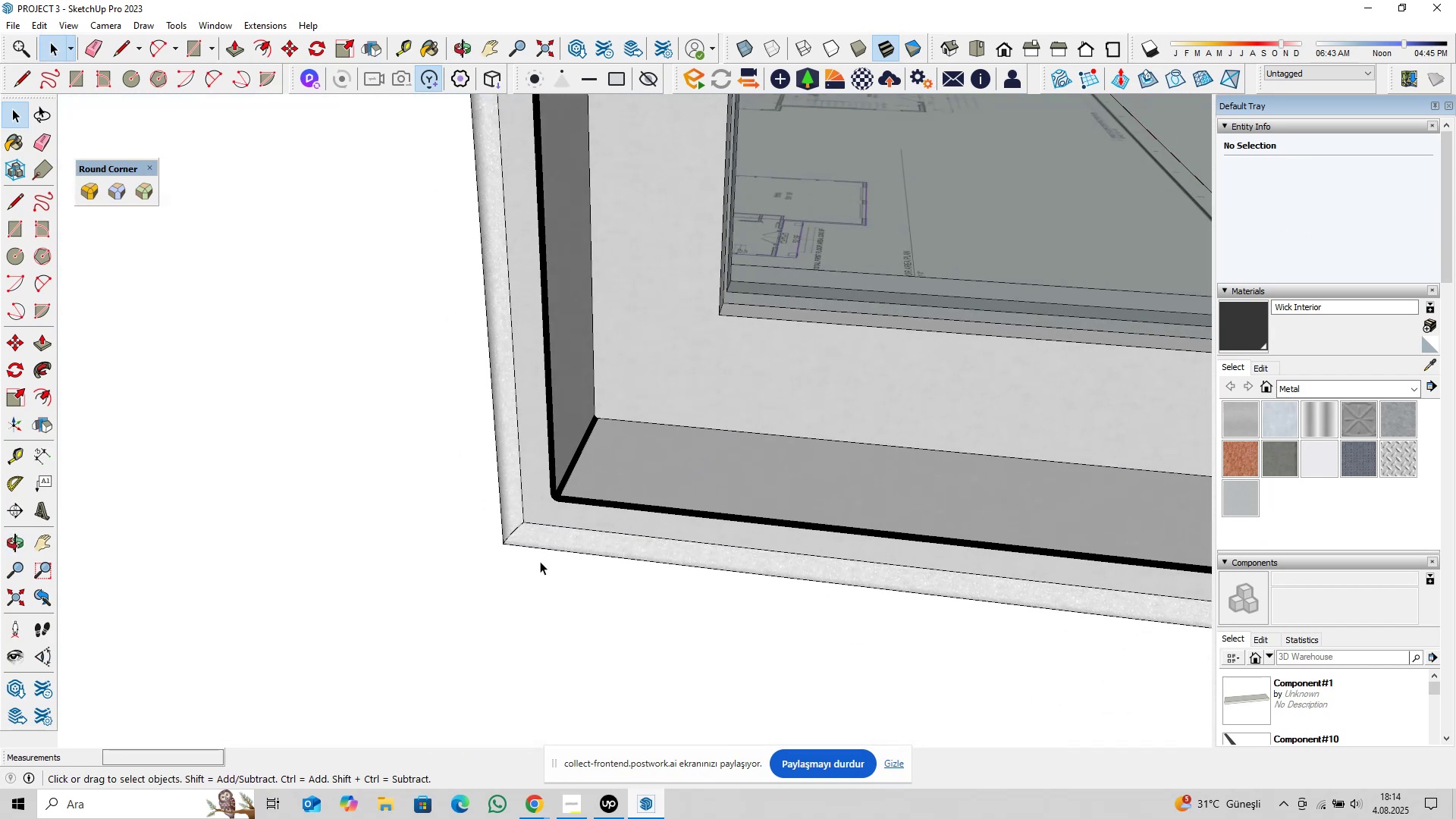 
type(pl)
 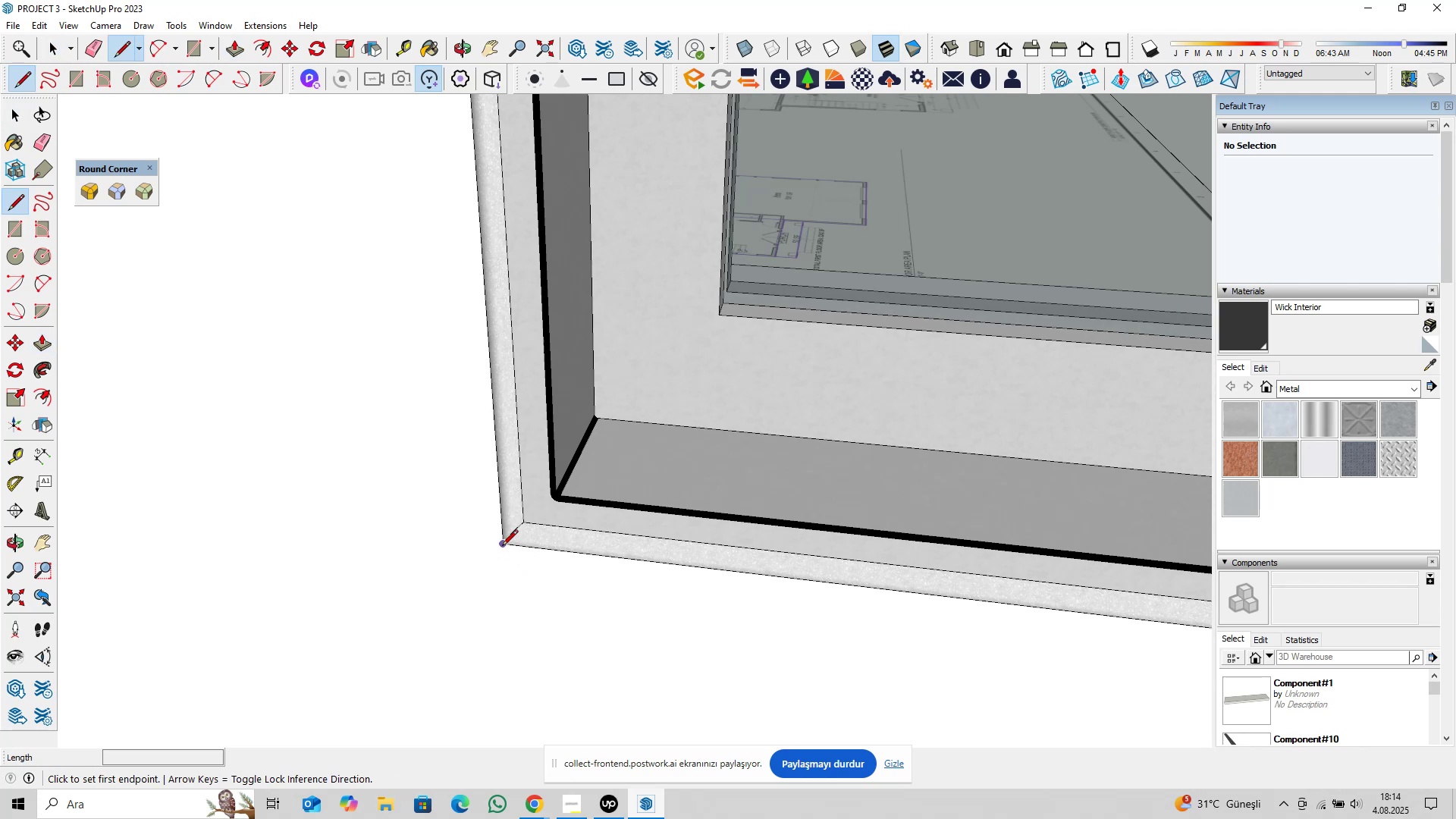 
left_click([502, 547])
 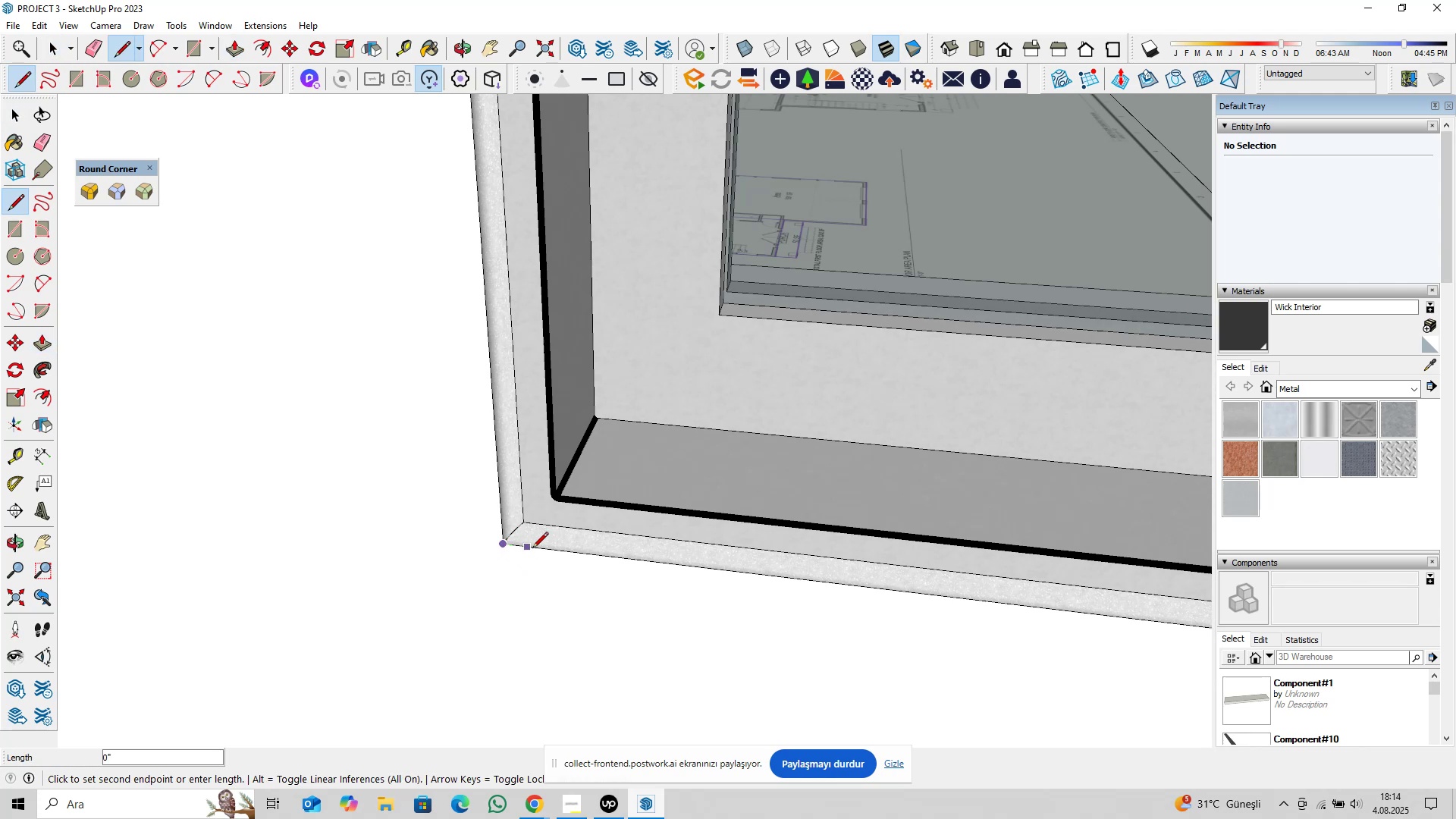 
scroll: coordinate [965, 667], scroll_direction: down, amount: 10.0
 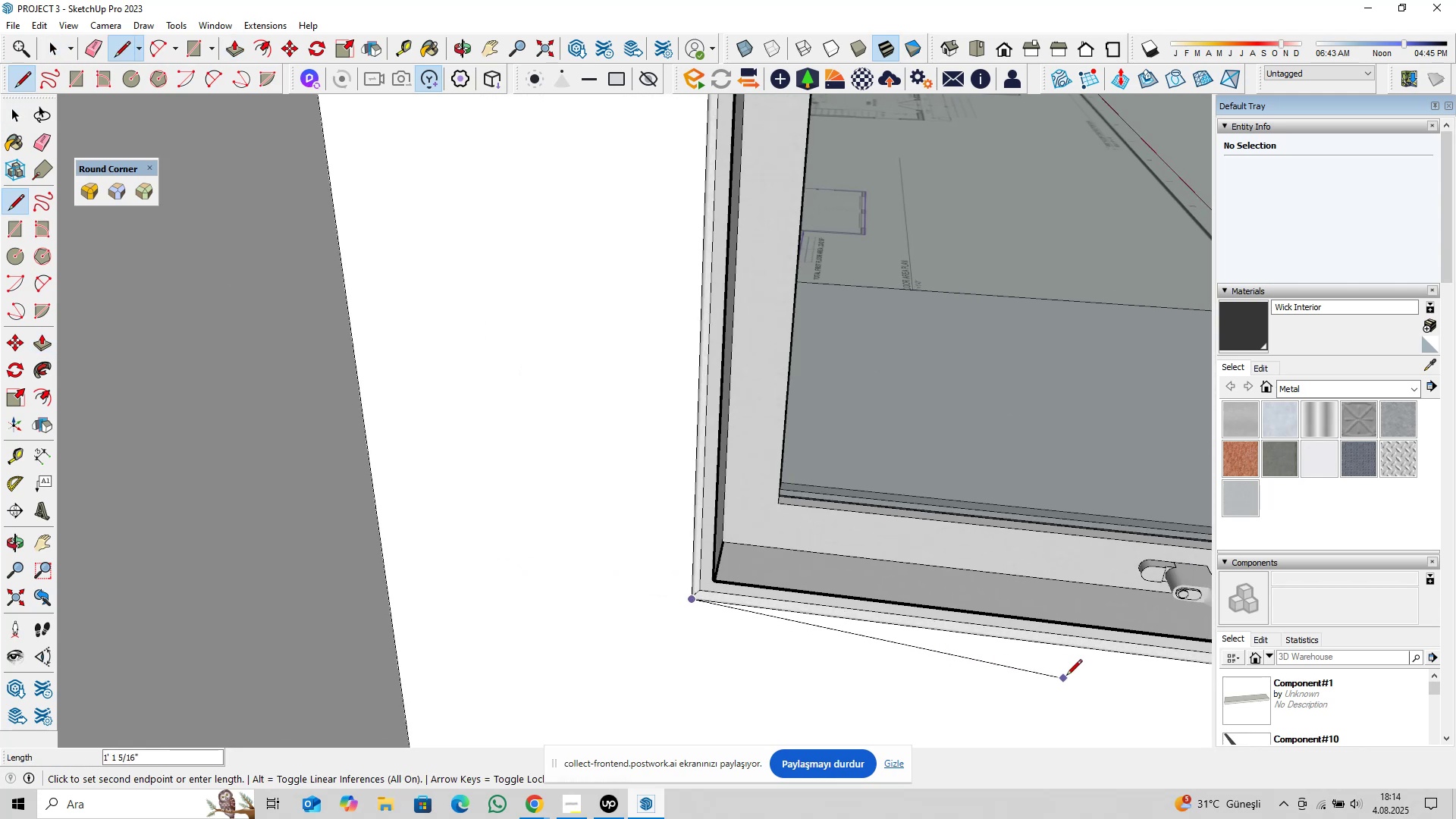 
hold_key(key=ShiftLeft, duration=0.43)
 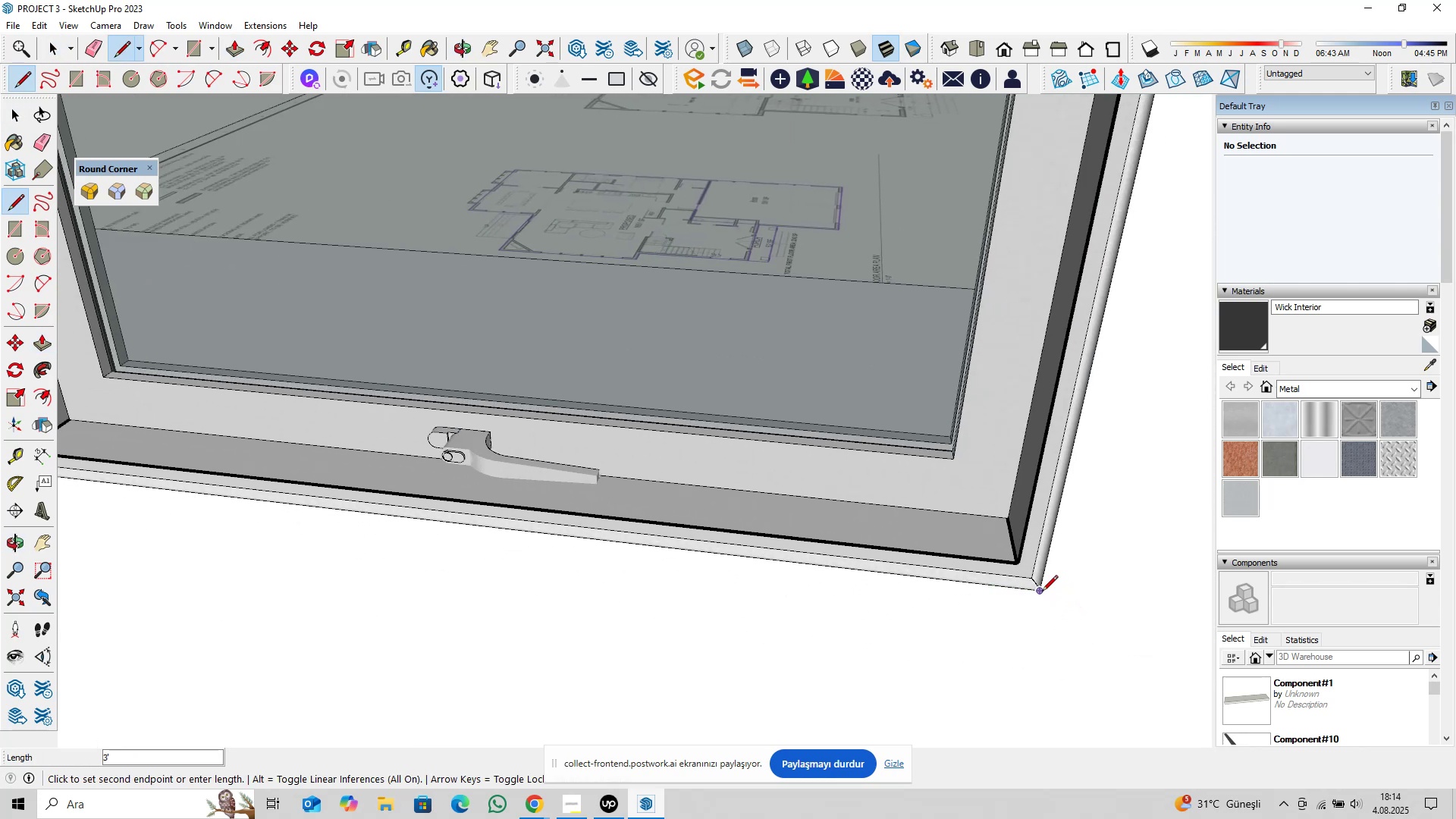 
key(Space)
 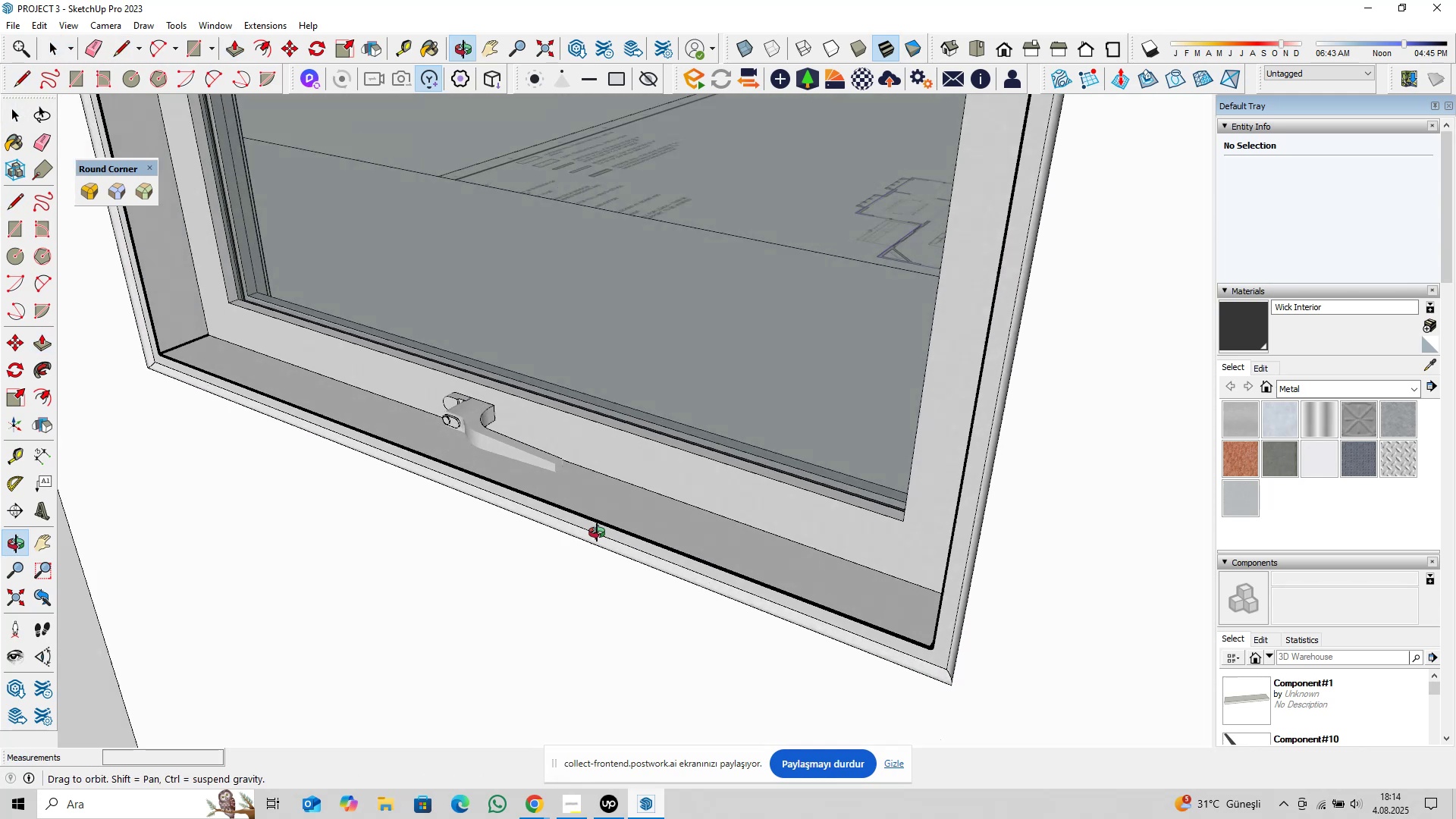 
hold_key(key=ShiftLeft, duration=0.41)
 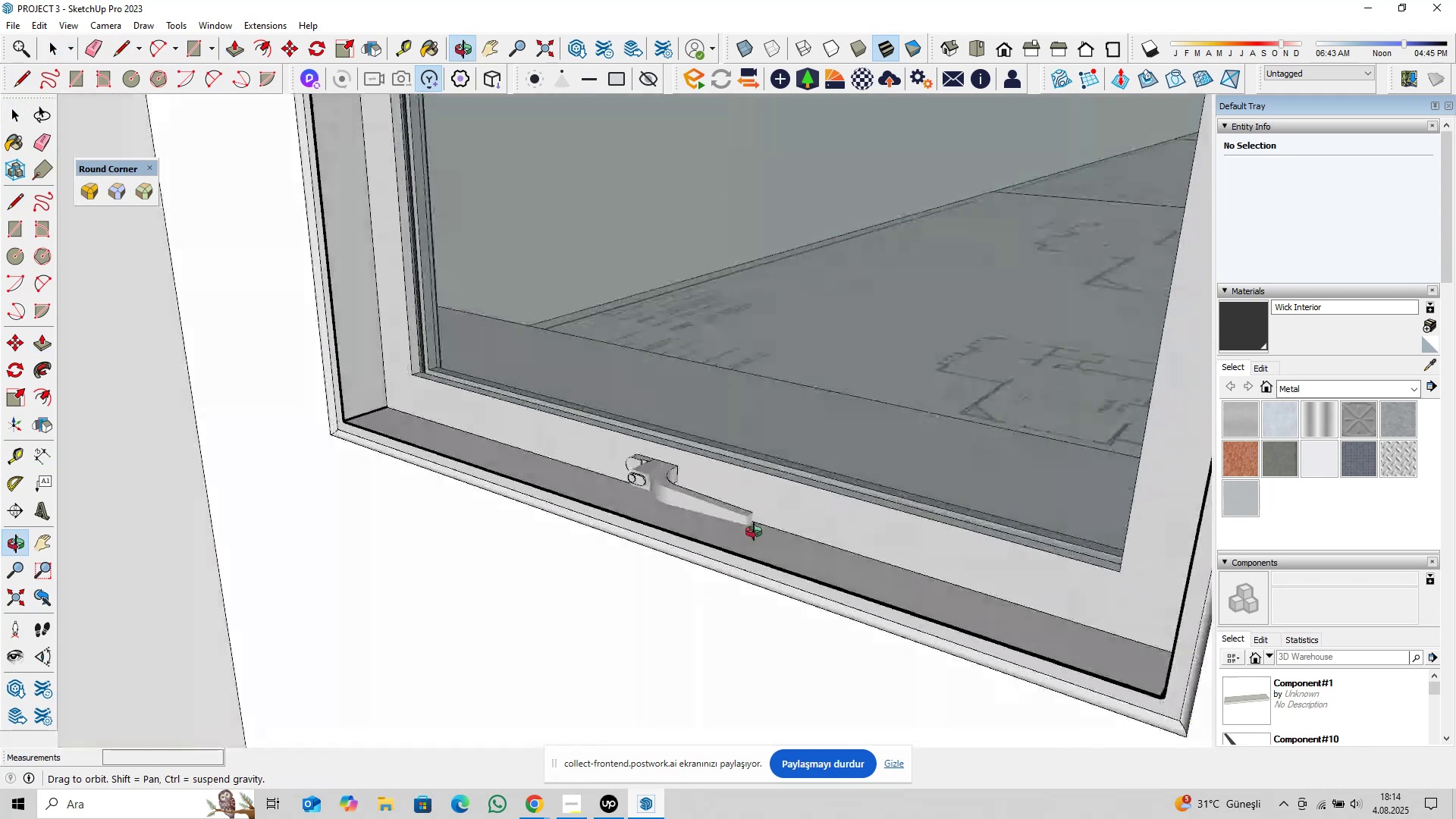 
hold_key(key=ShiftLeft, duration=0.35)
 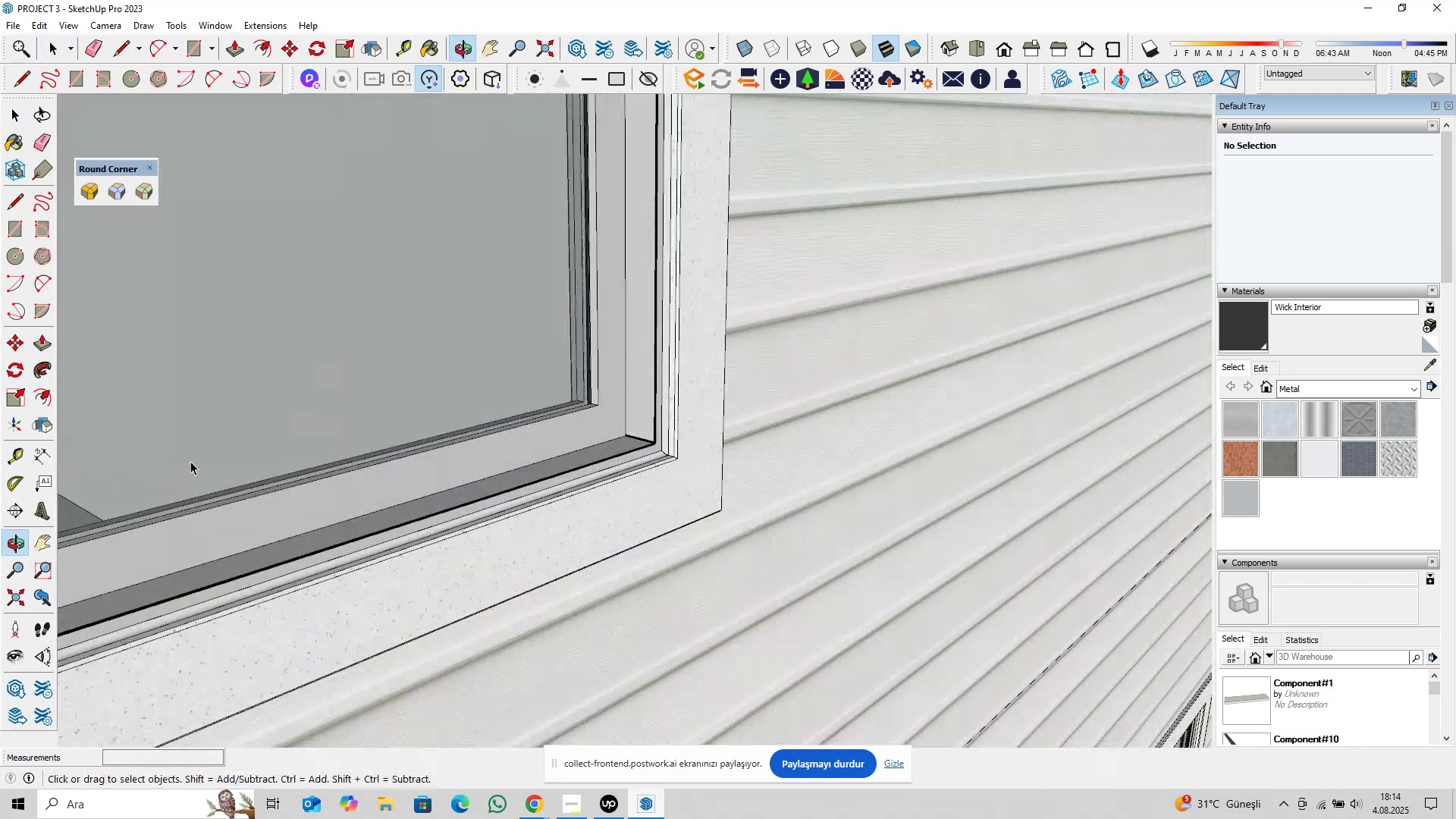 
scroll: coordinate [507, 392], scroll_direction: down, amount: 6.0
 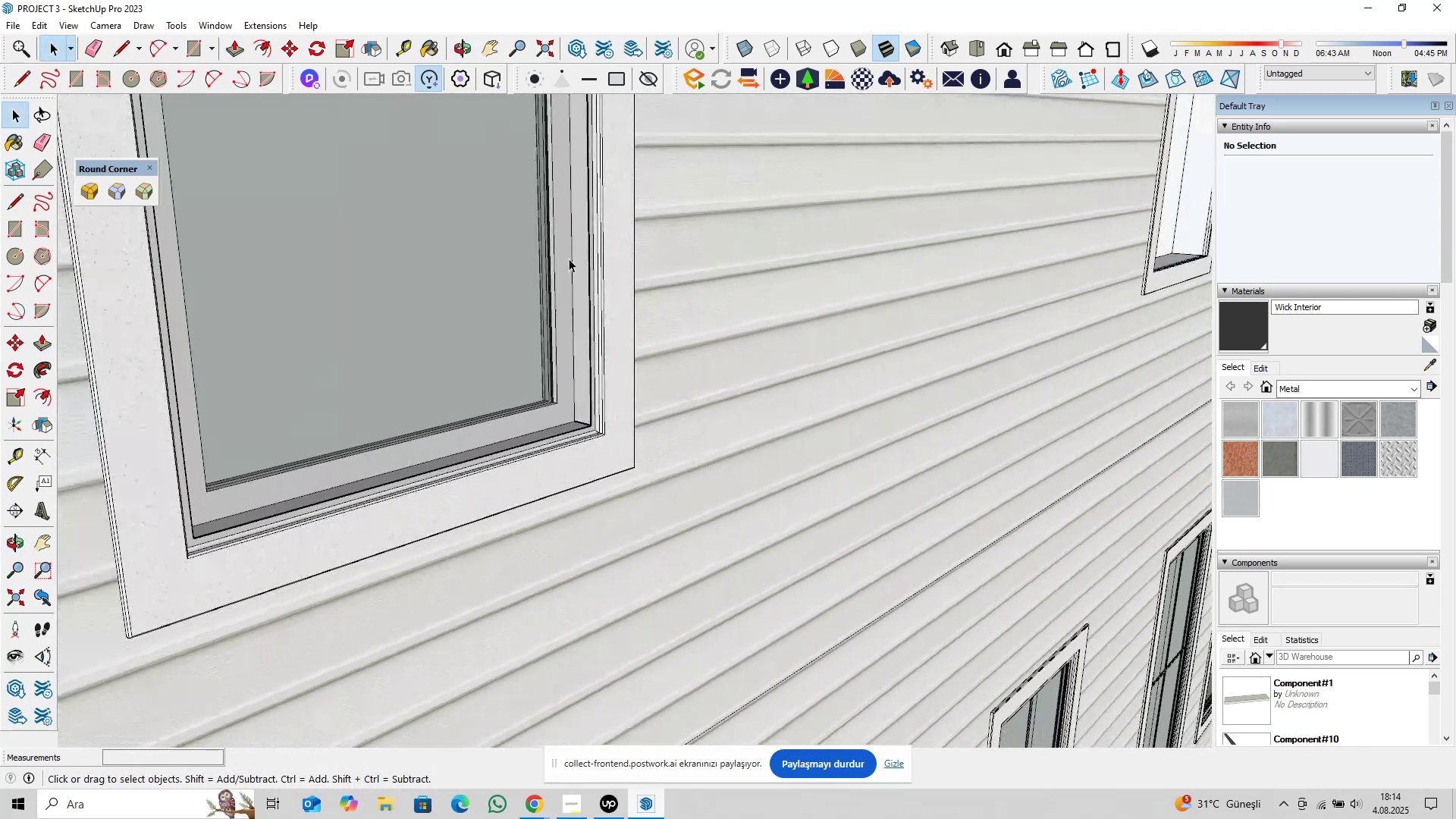 
hold_key(key=ShiftLeft, duration=0.33)
 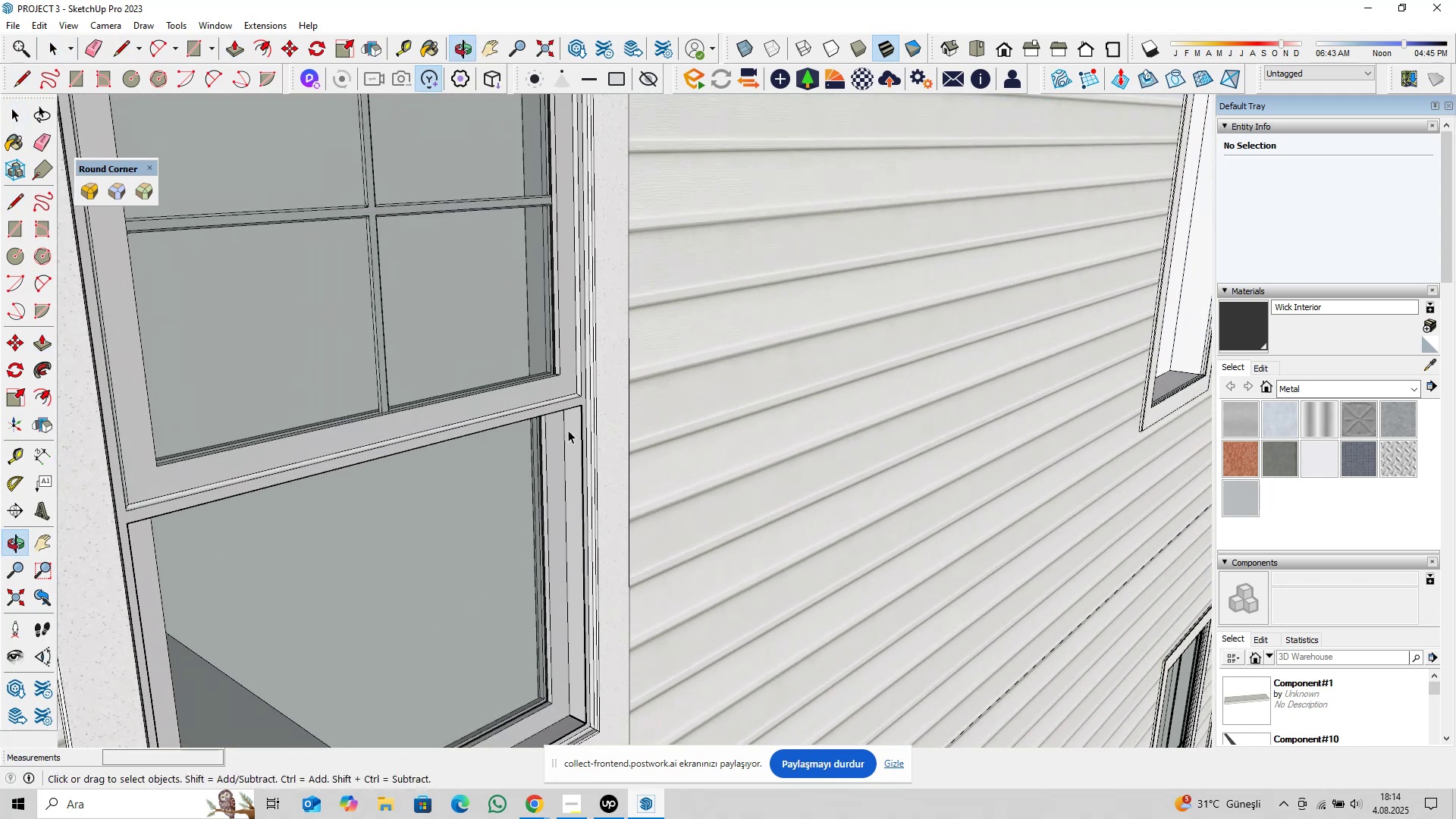 
key(Shift+ShiftLeft)
 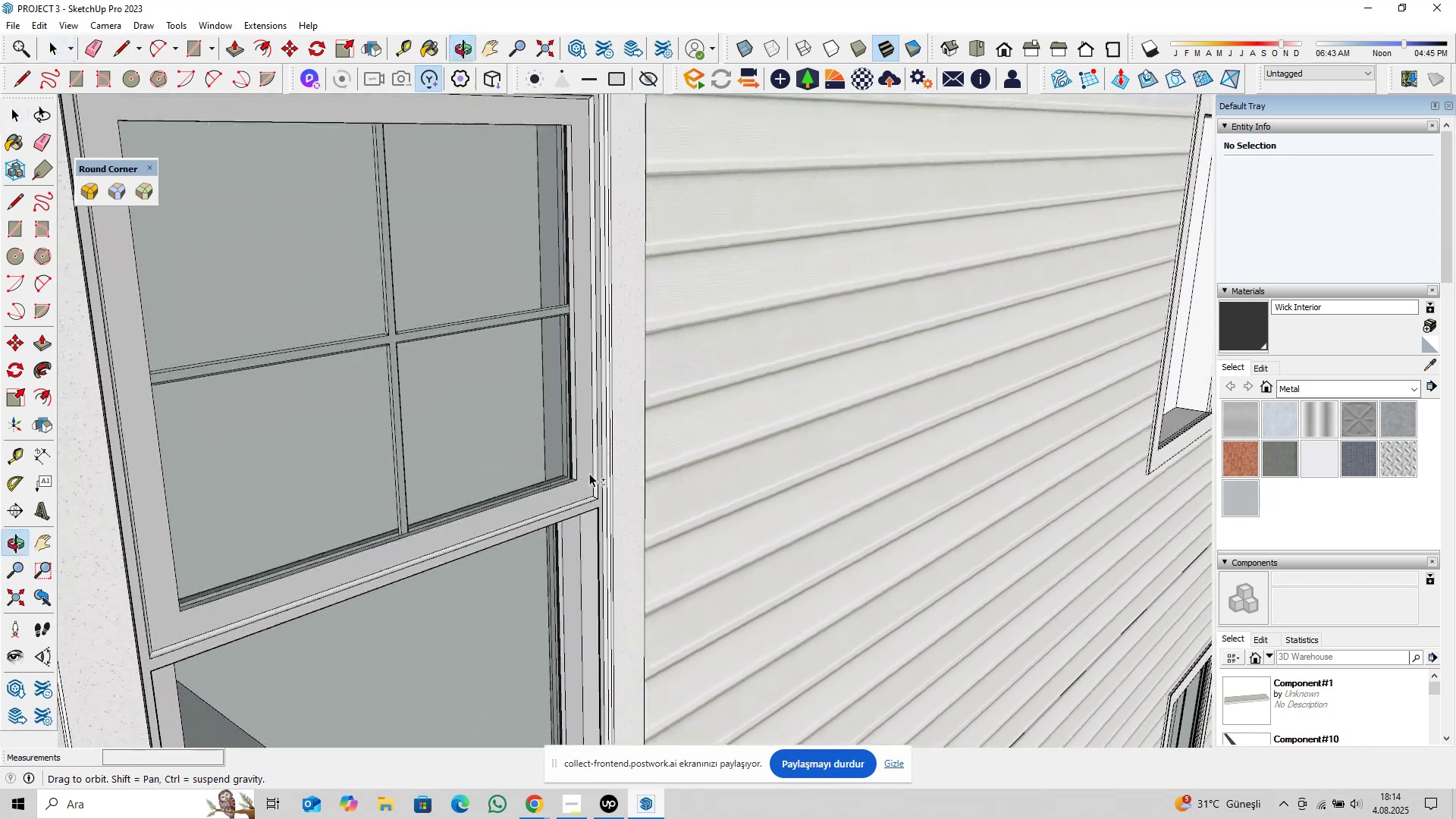 
scroll: coordinate [569, 476], scroll_direction: up, amount: 14.0
 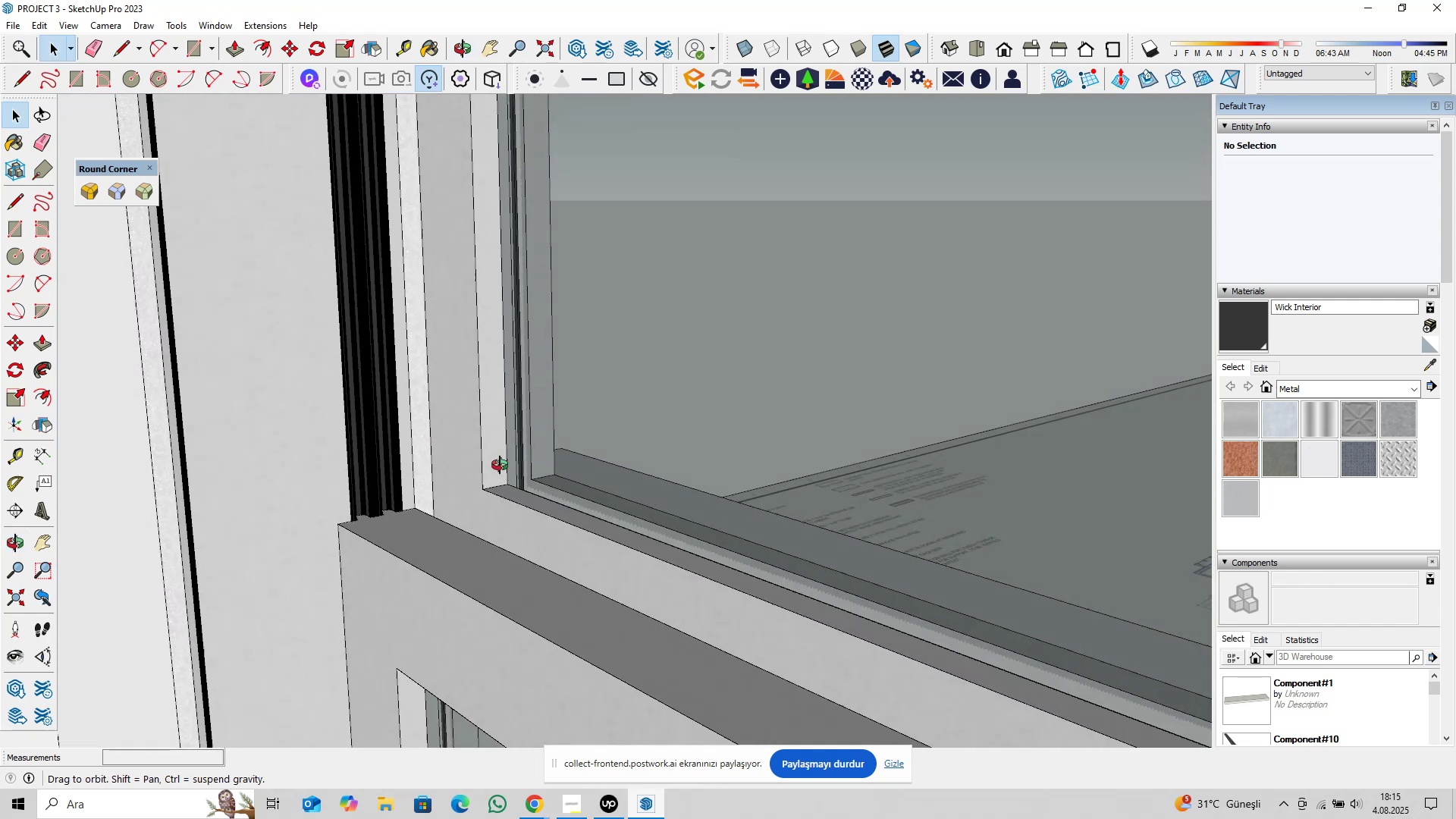 
wait(7.32)
 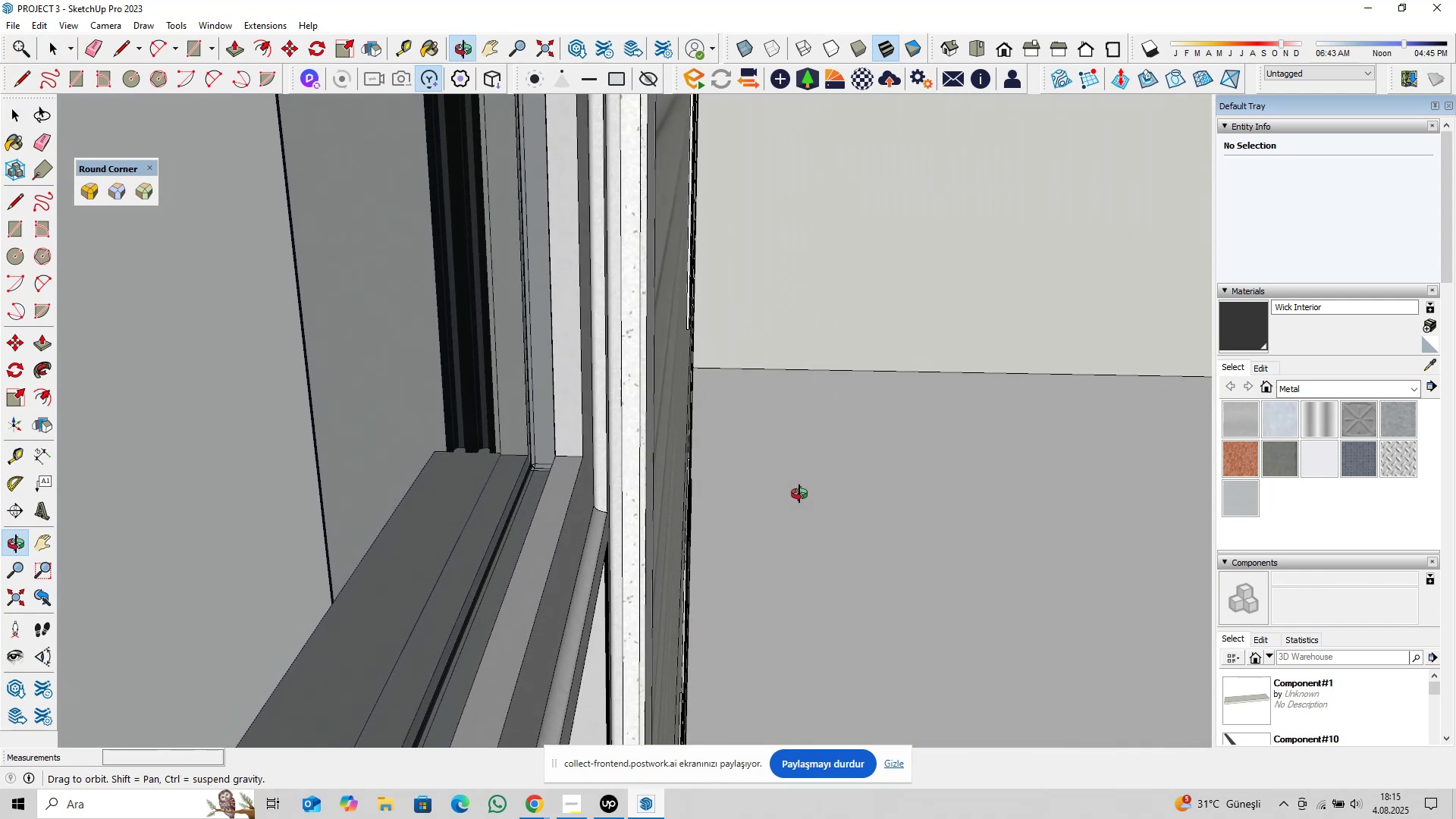 
double_click([472, 512])
 